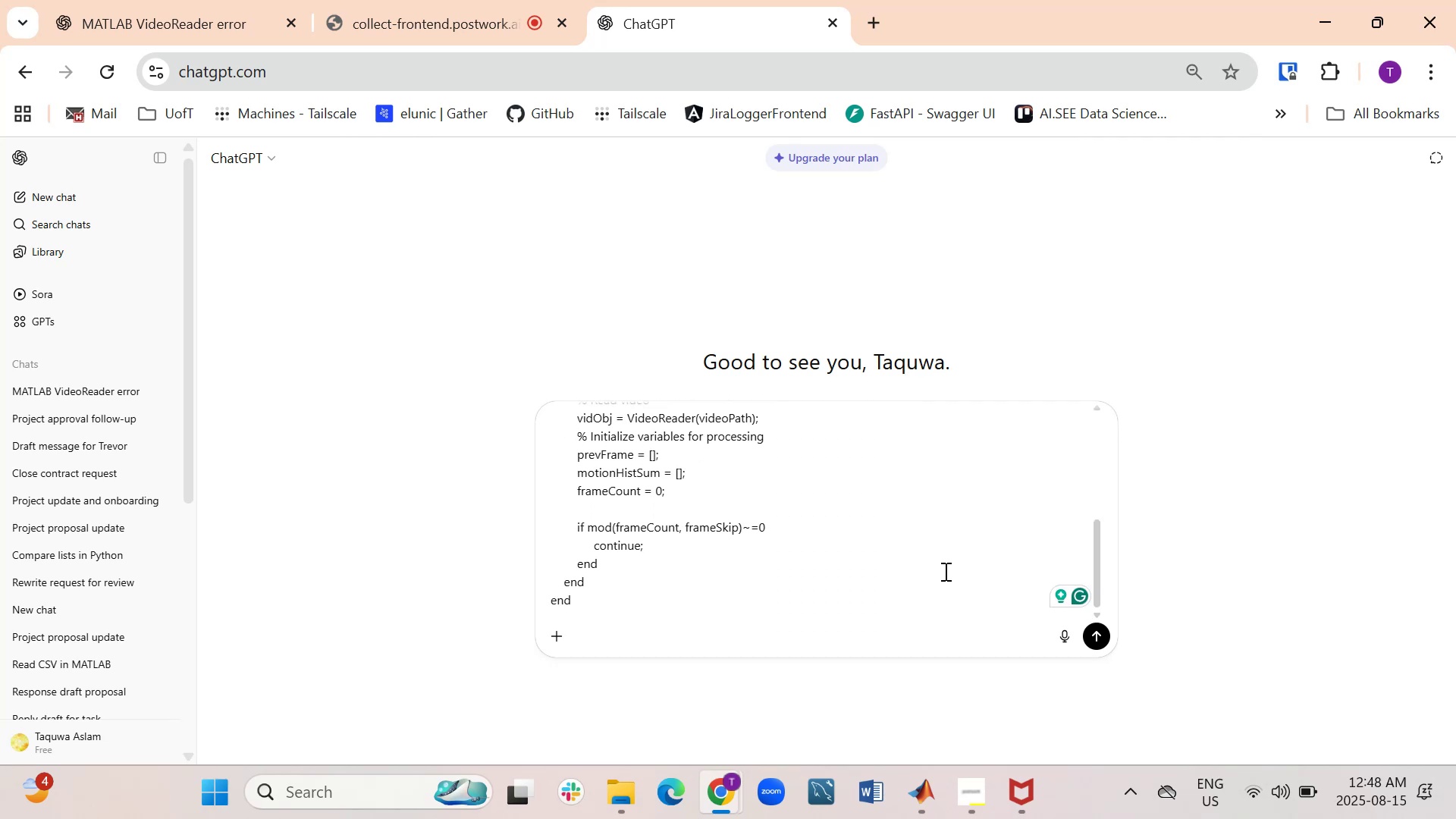 
key(Shift+Enter)
 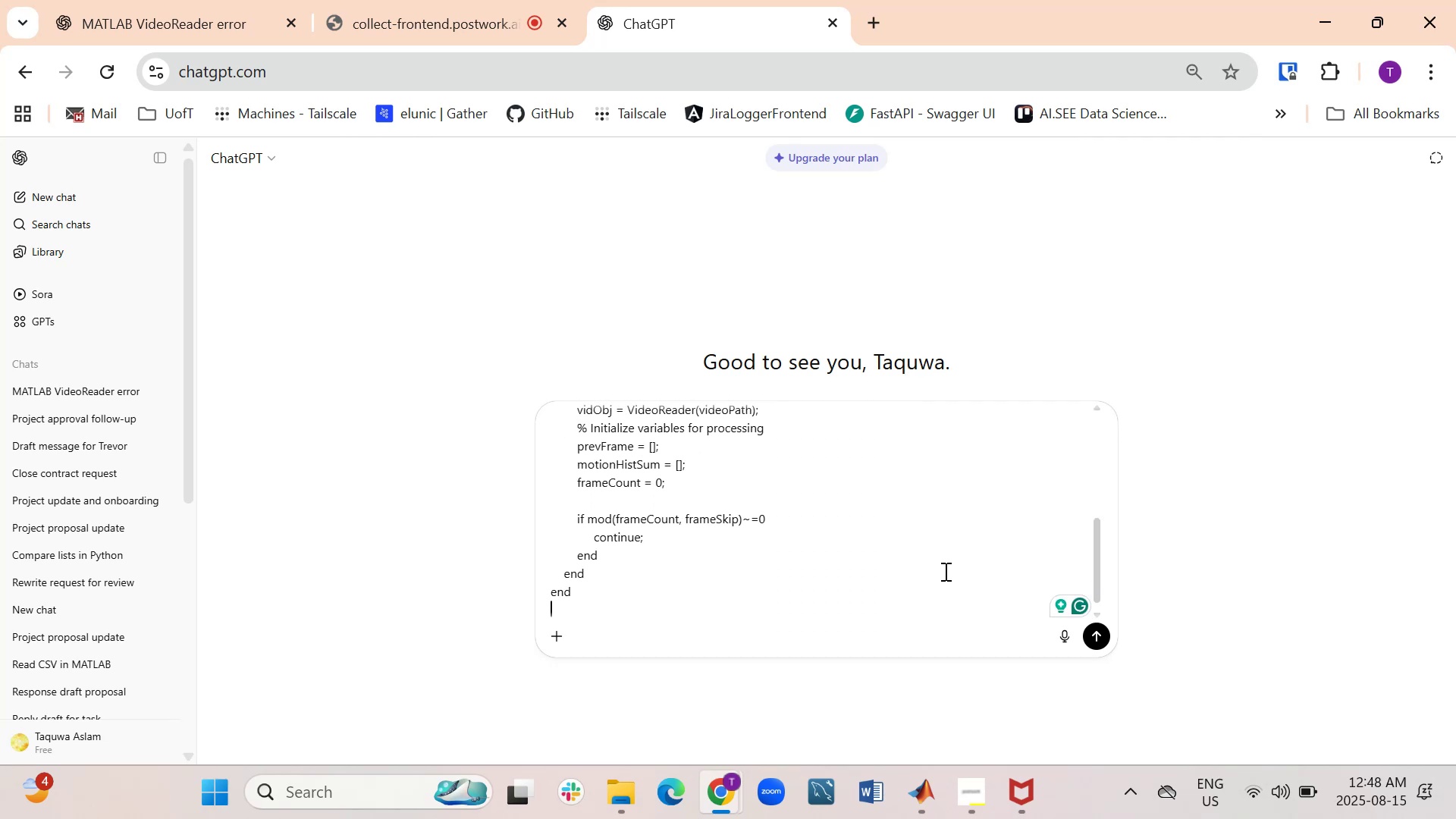 
key(Shift+Enter)
 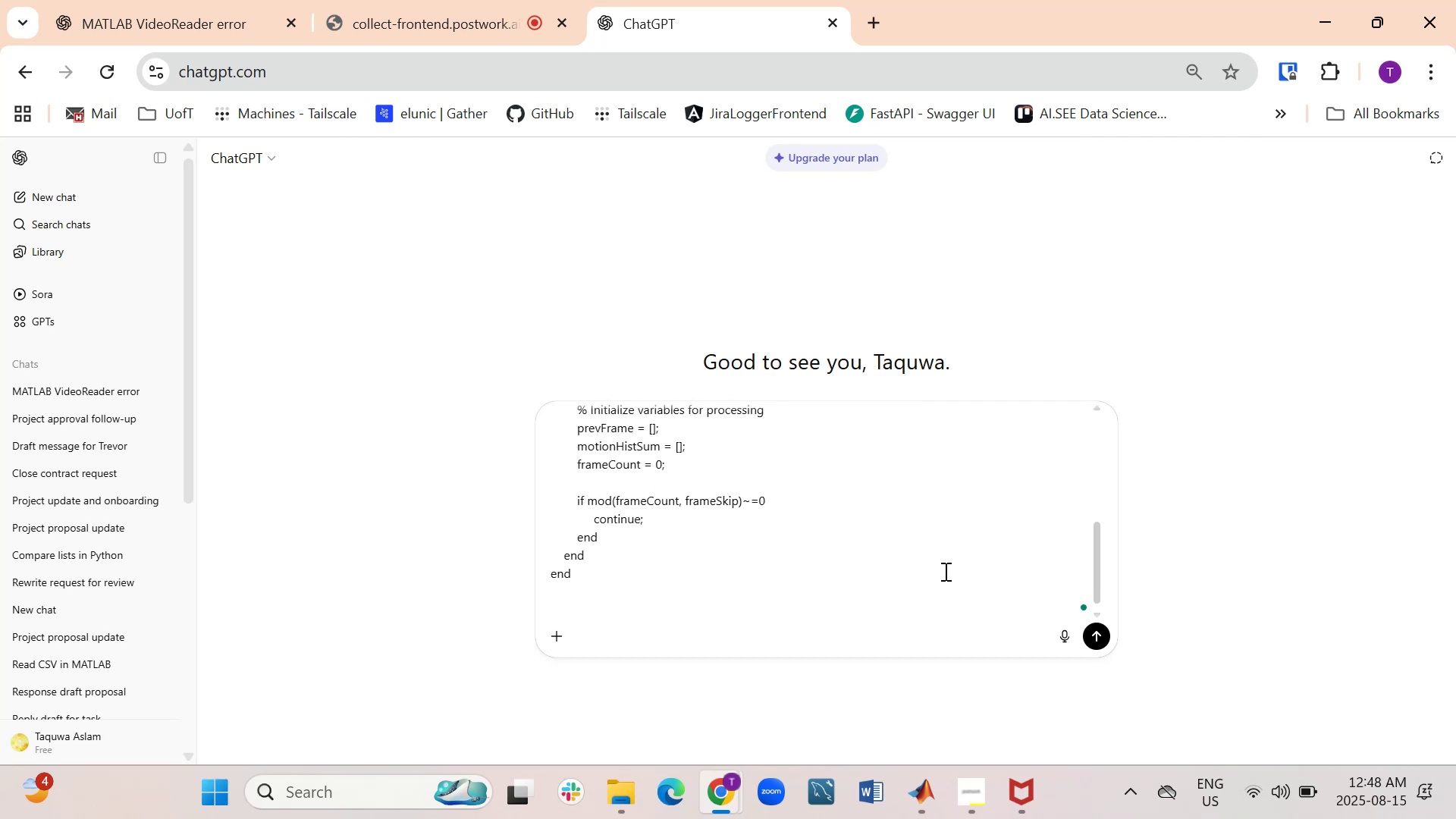 
type(plot all values of )
 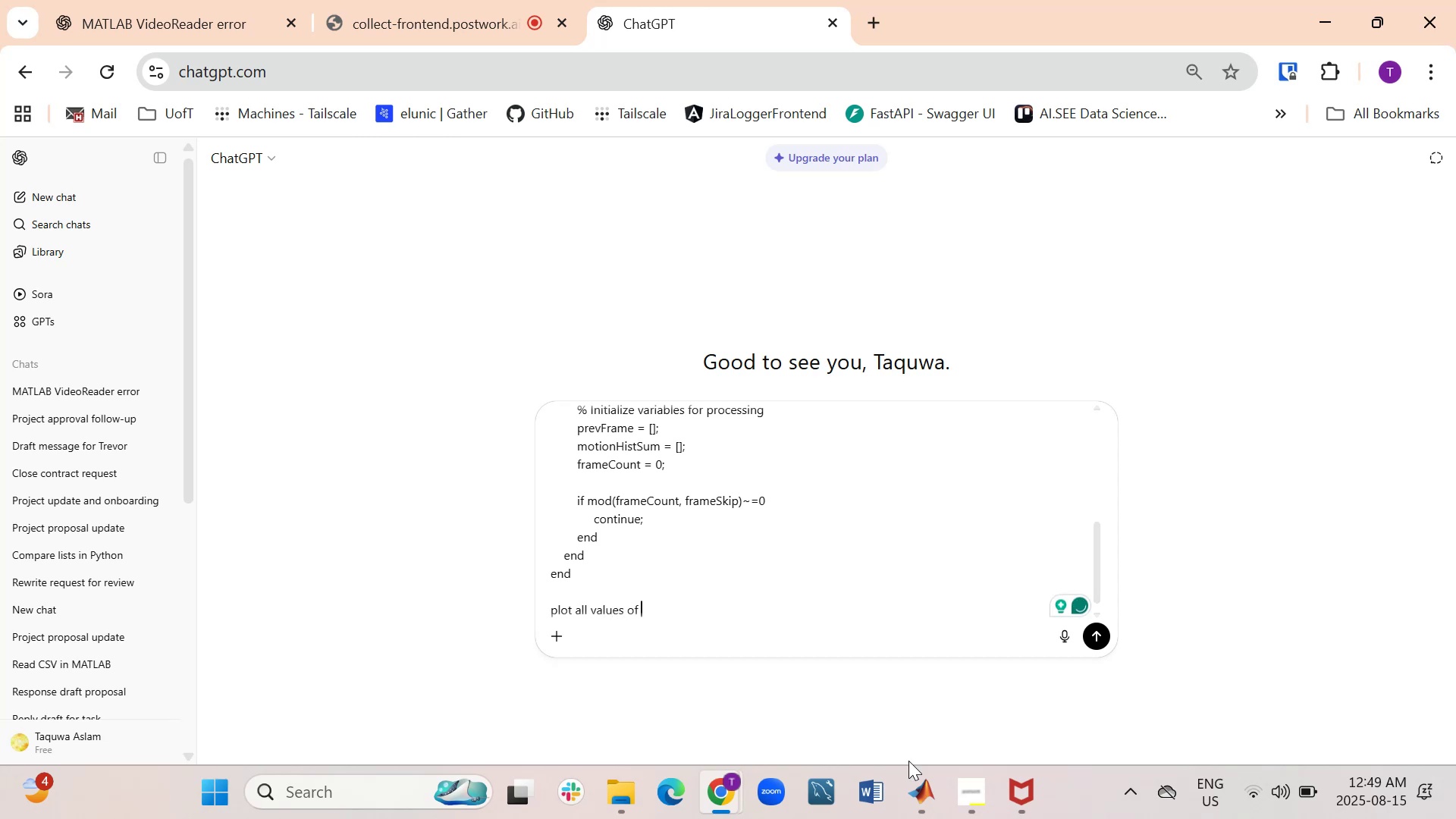 
left_click([926, 787])
 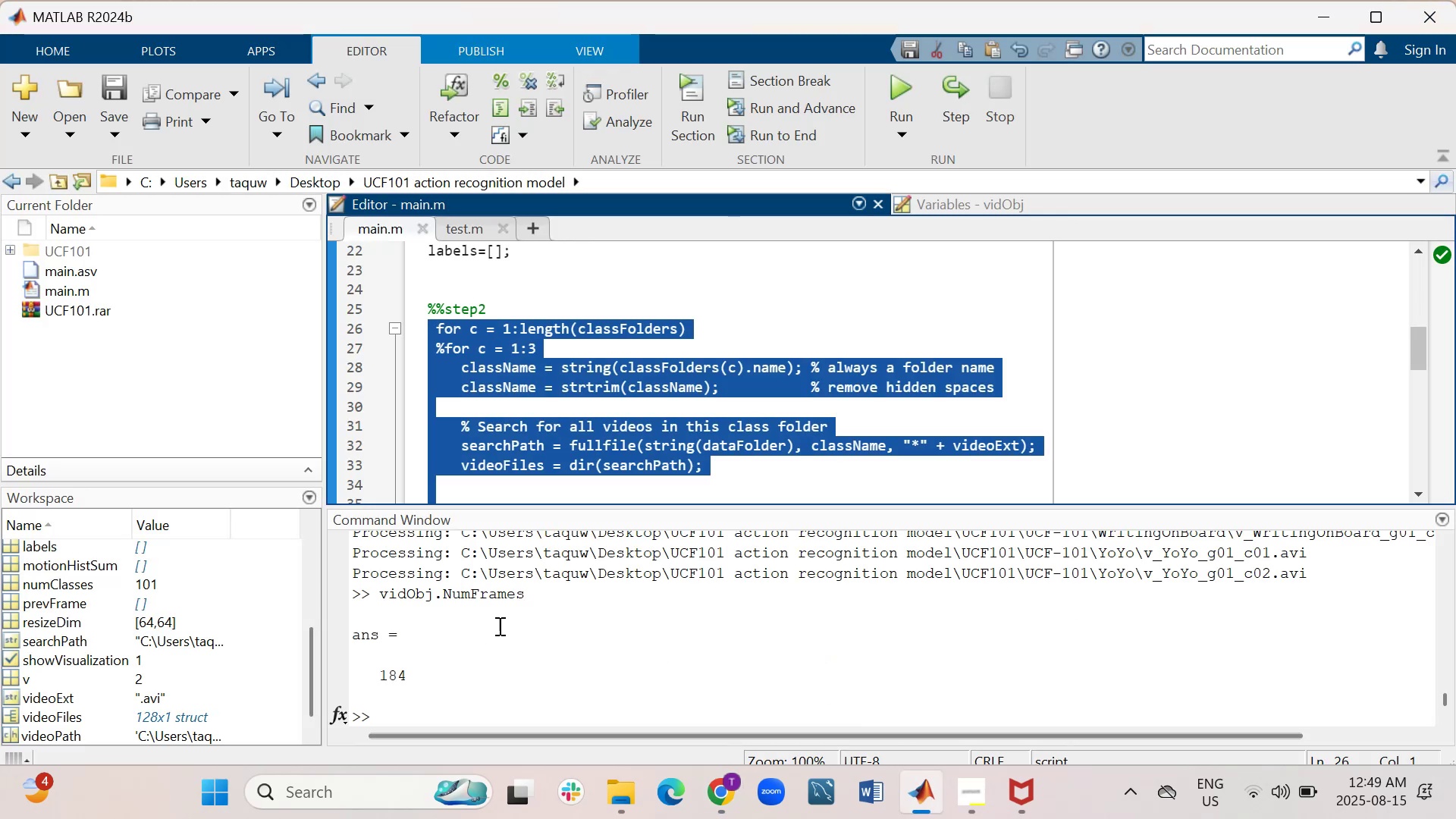 
left_click_drag(start_coordinate=[549, 598], to_coordinate=[379, 601])
 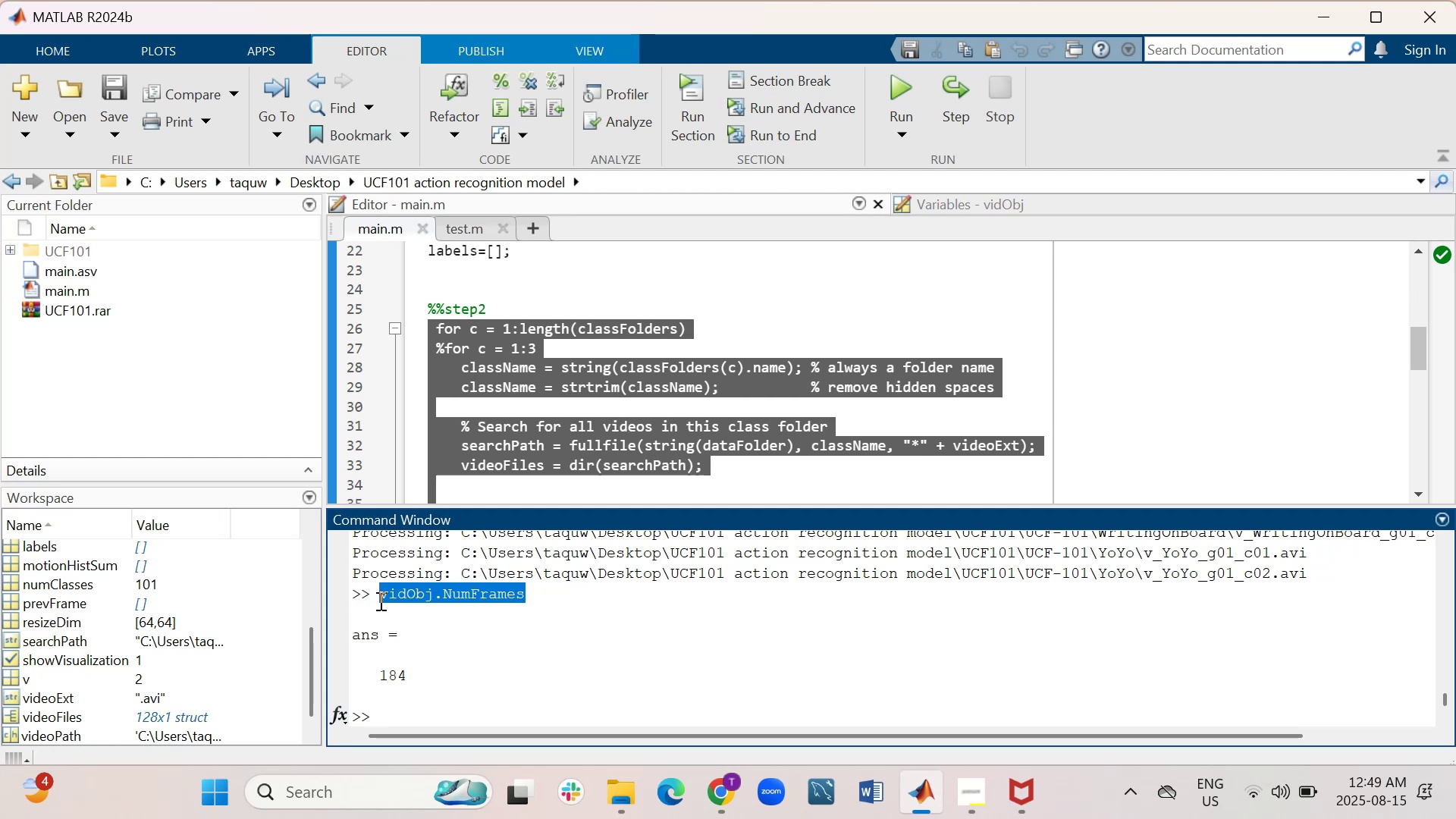 
key(Control+C)
 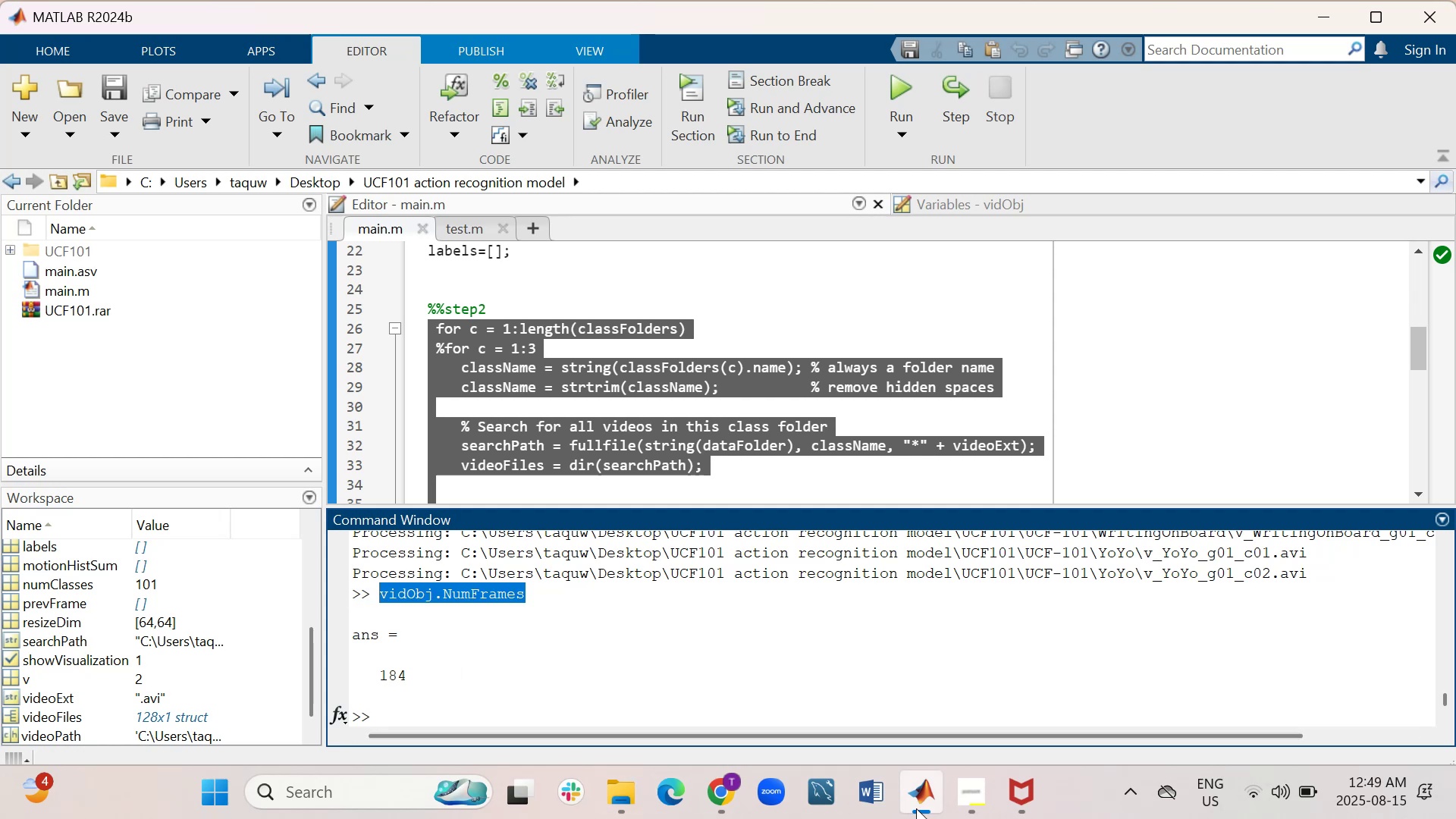 
left_click([877, 718])
 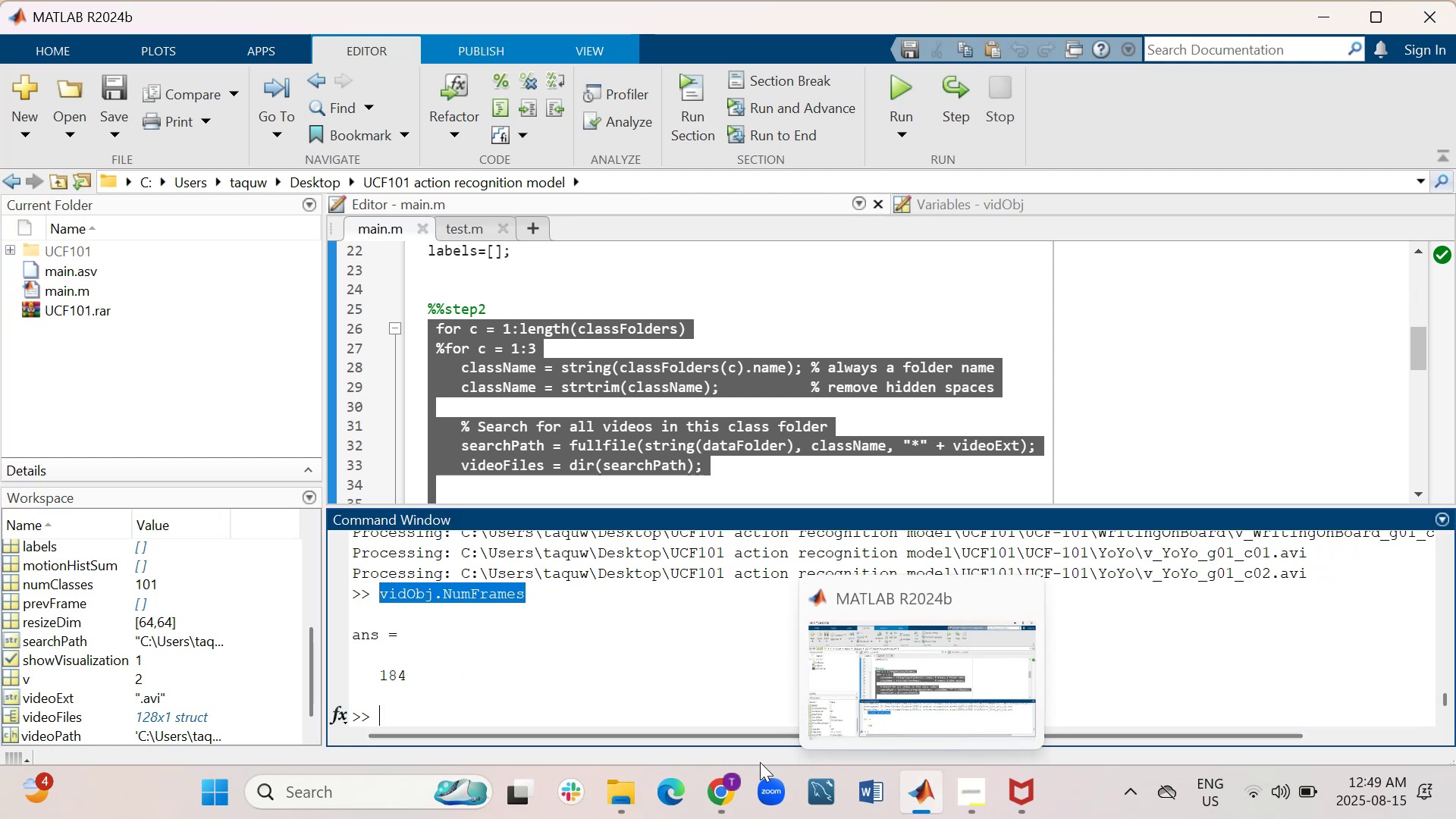 
left_click([658, 714])
 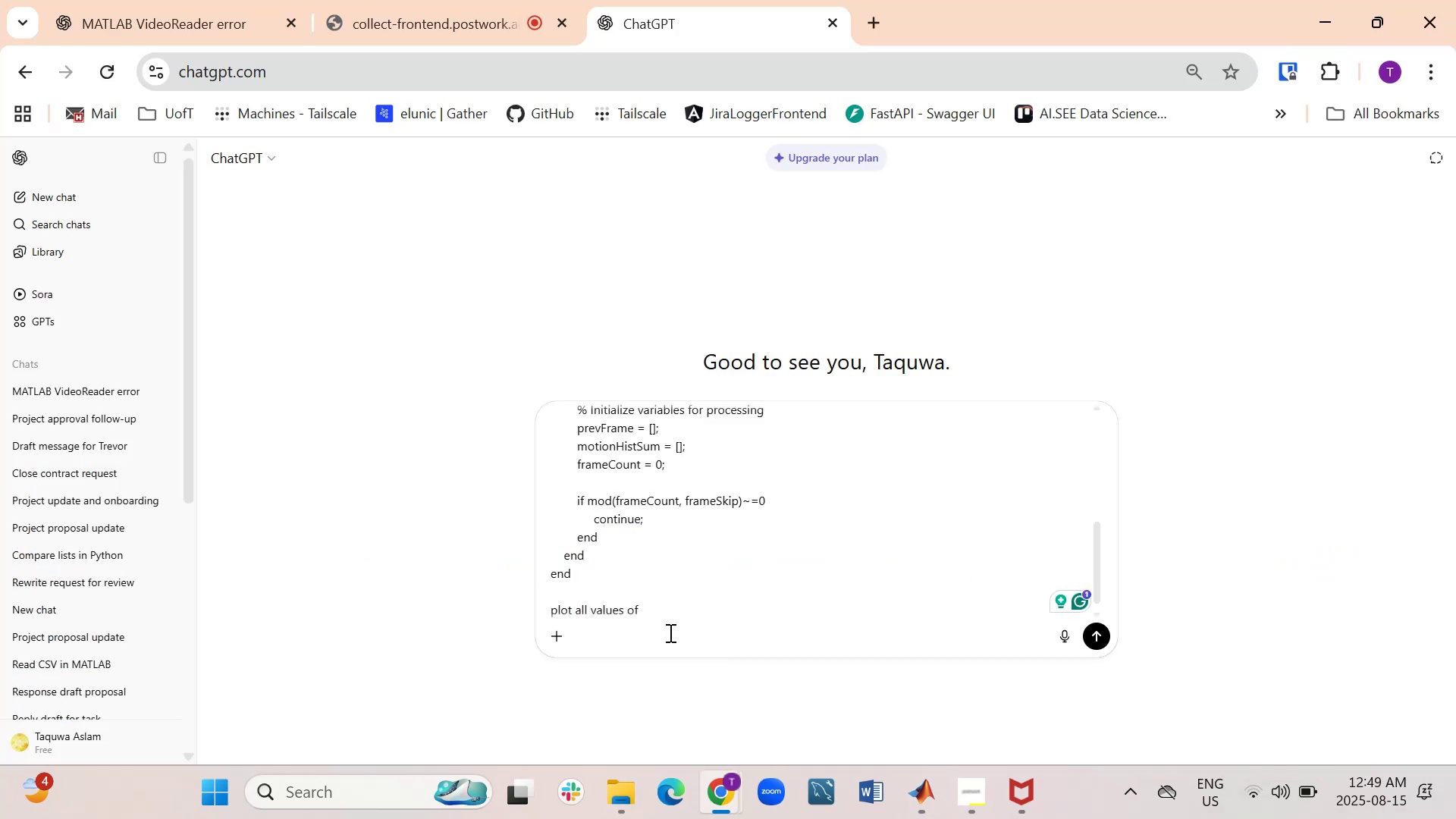 
key(Control+V)
 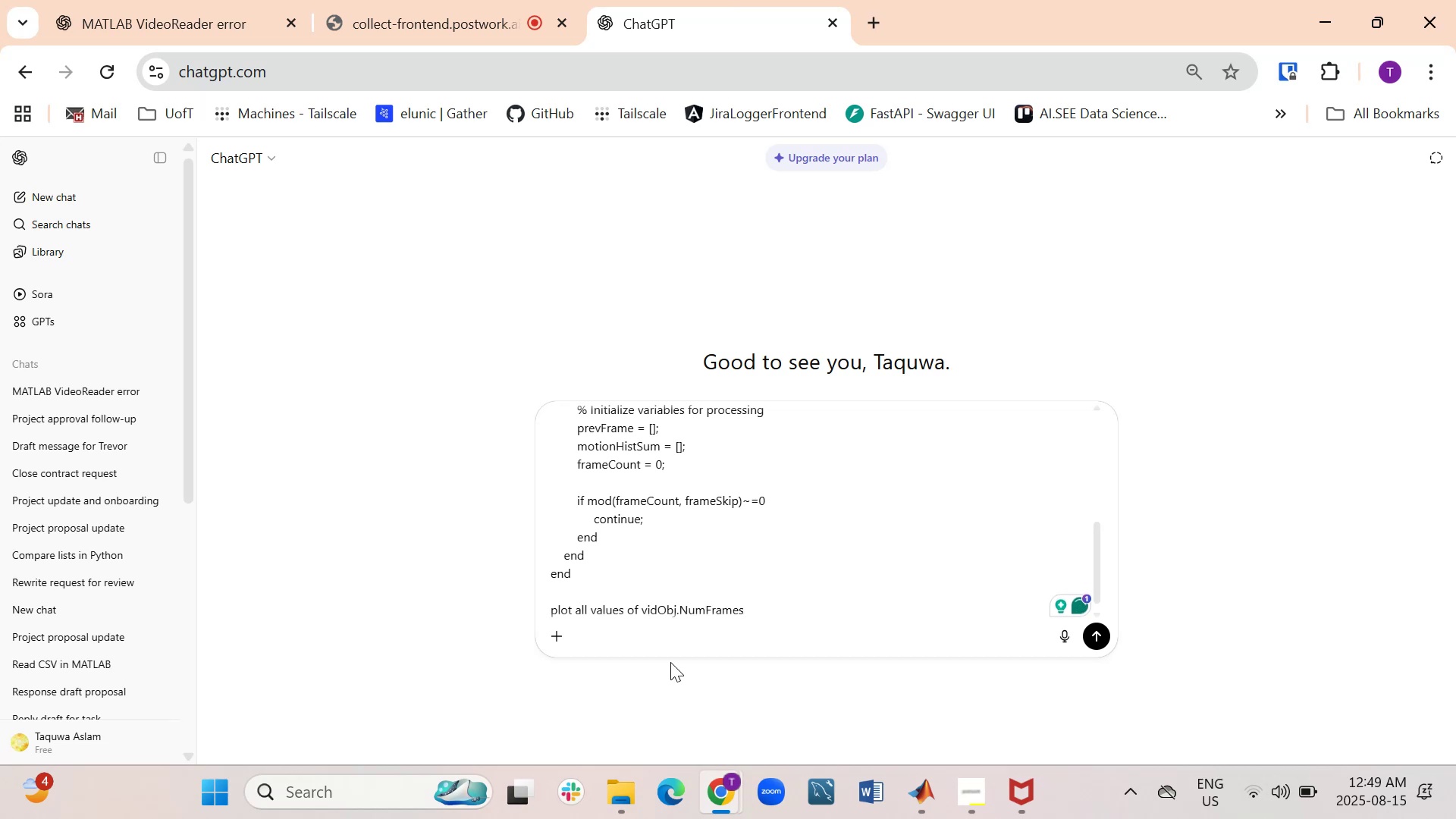 
type( for comparision)
 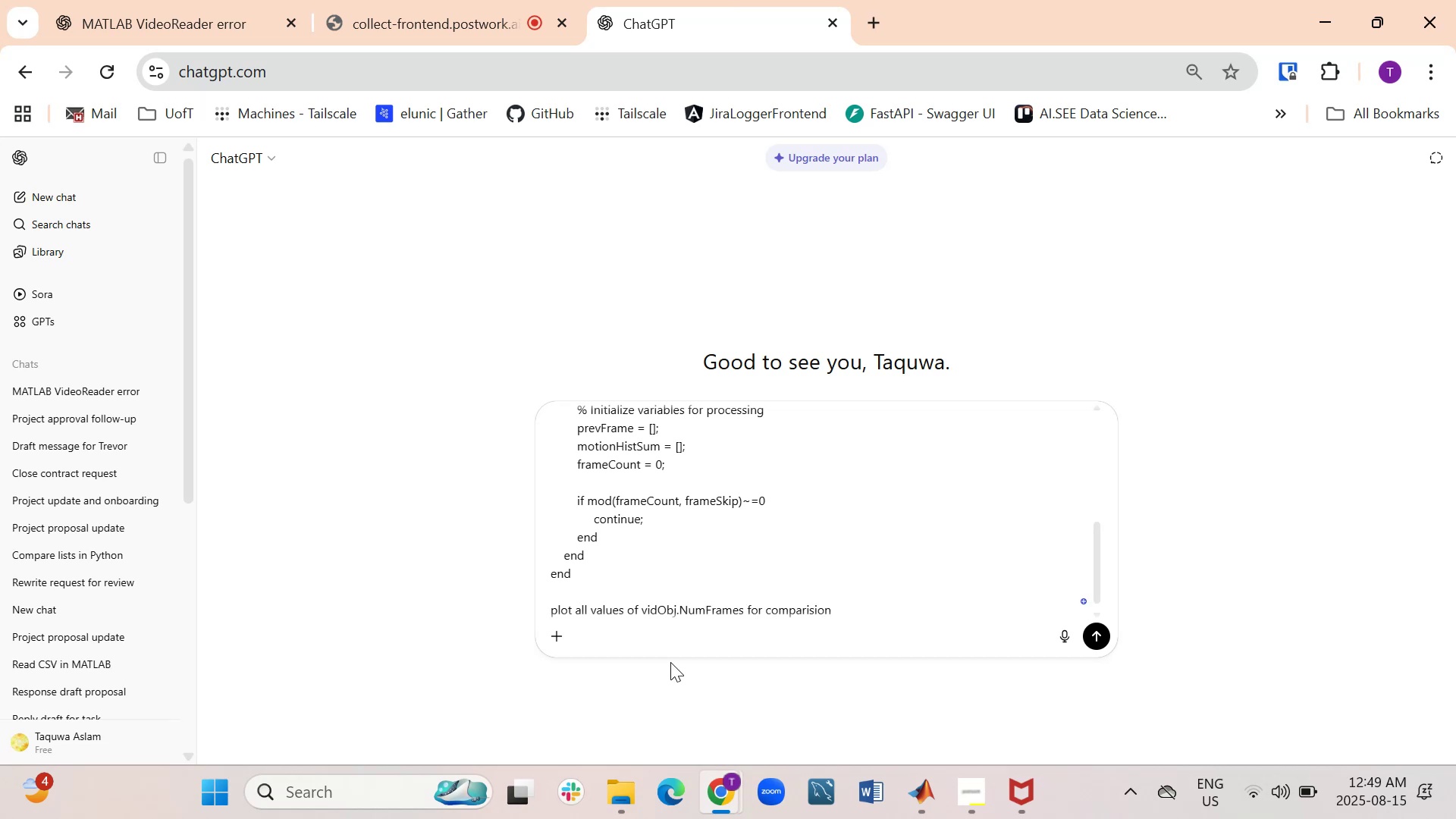 
key(Enter)
 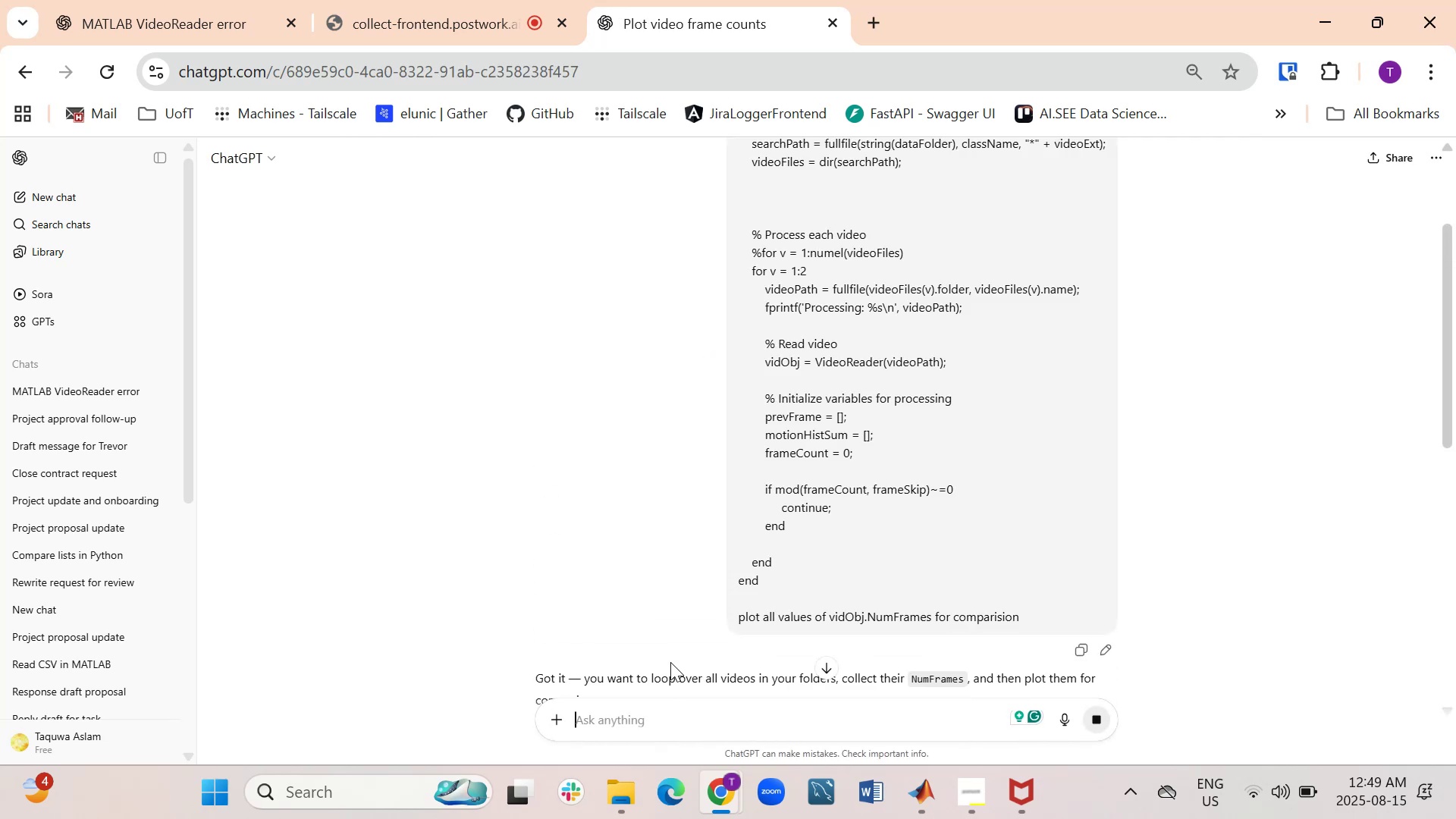 
wait(6.15)
 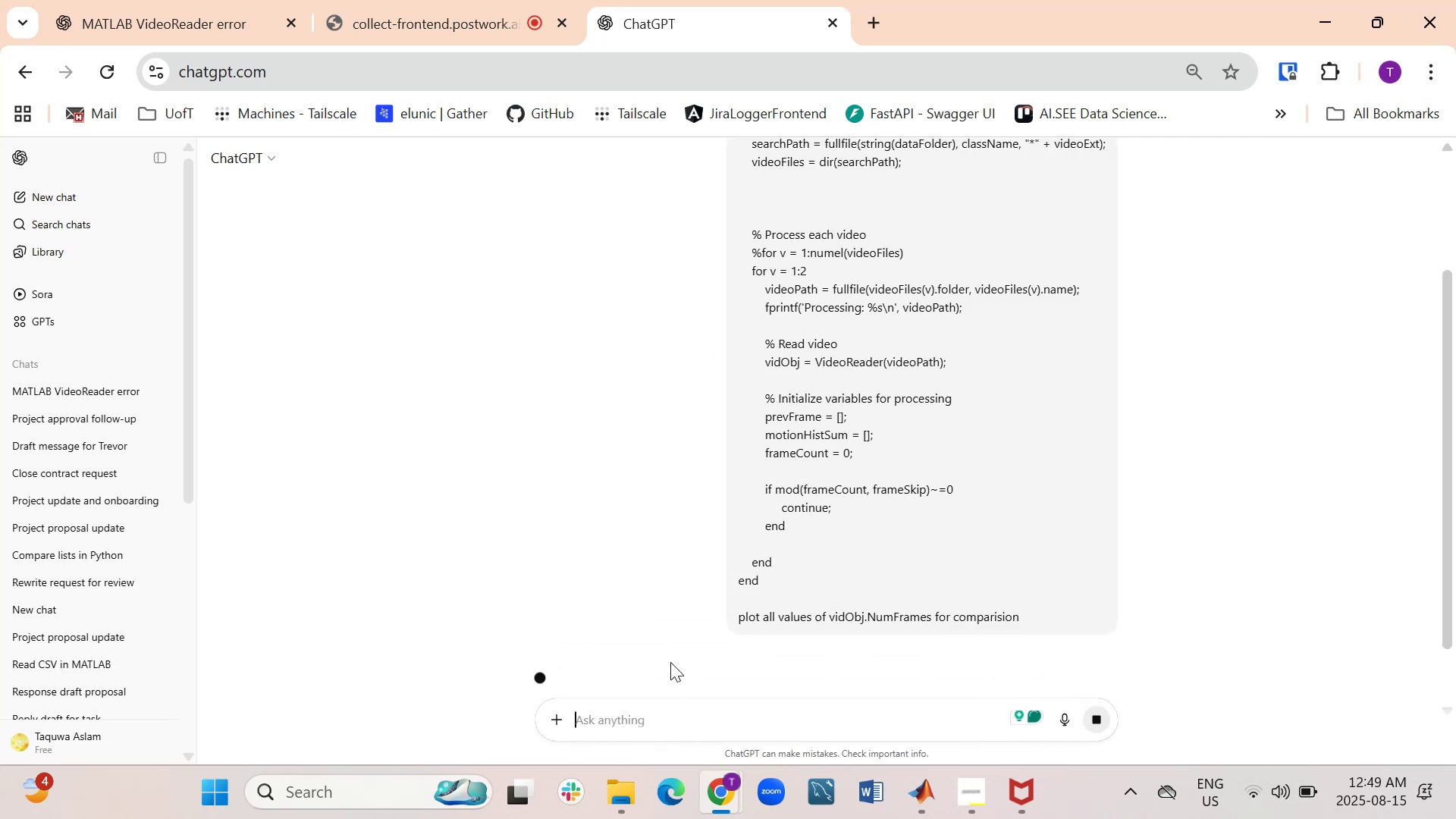 
scroll: coordinate [541, 543], scroll_direction: down, amount: 1.0
 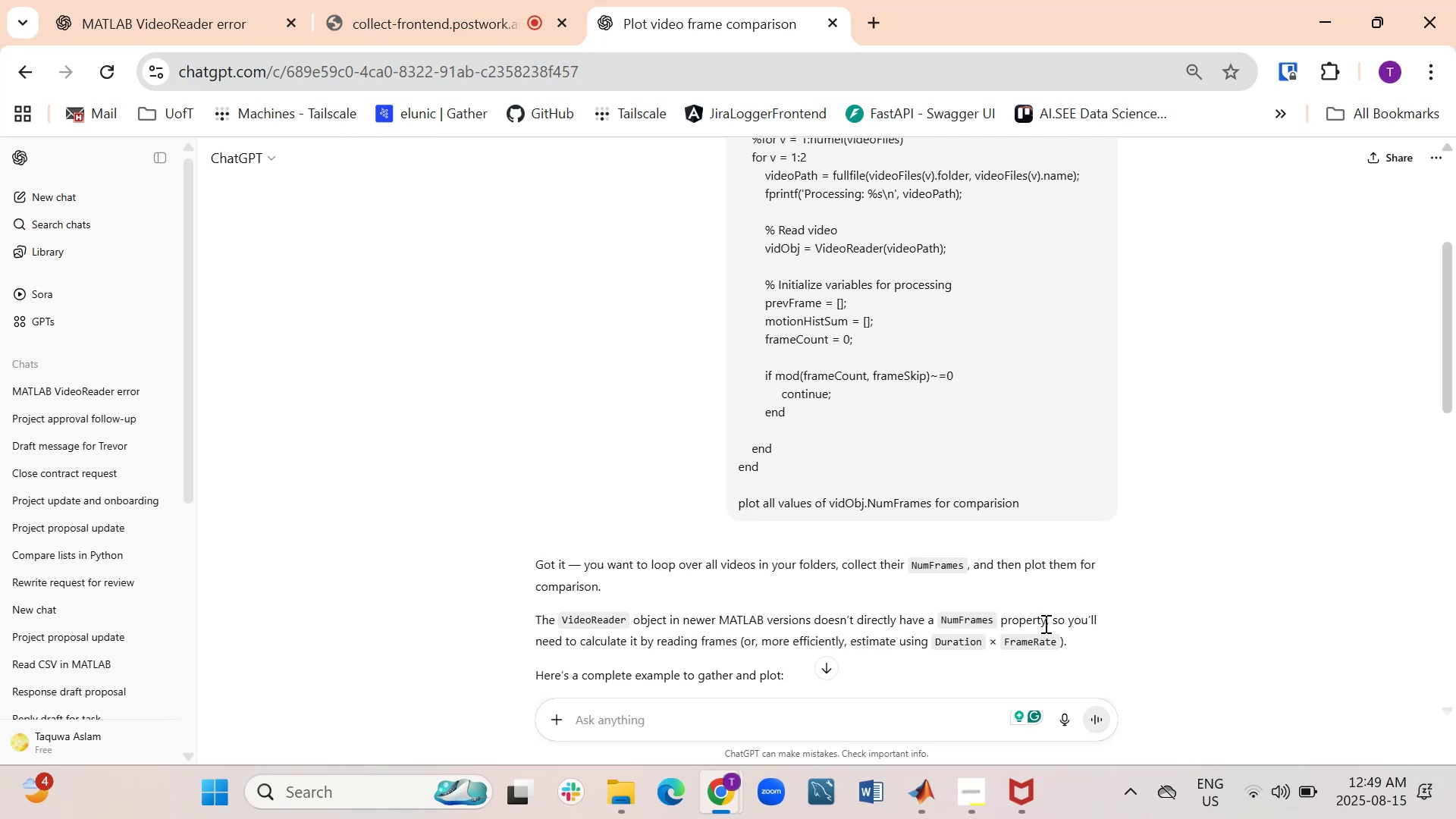 
wait(15.02)
 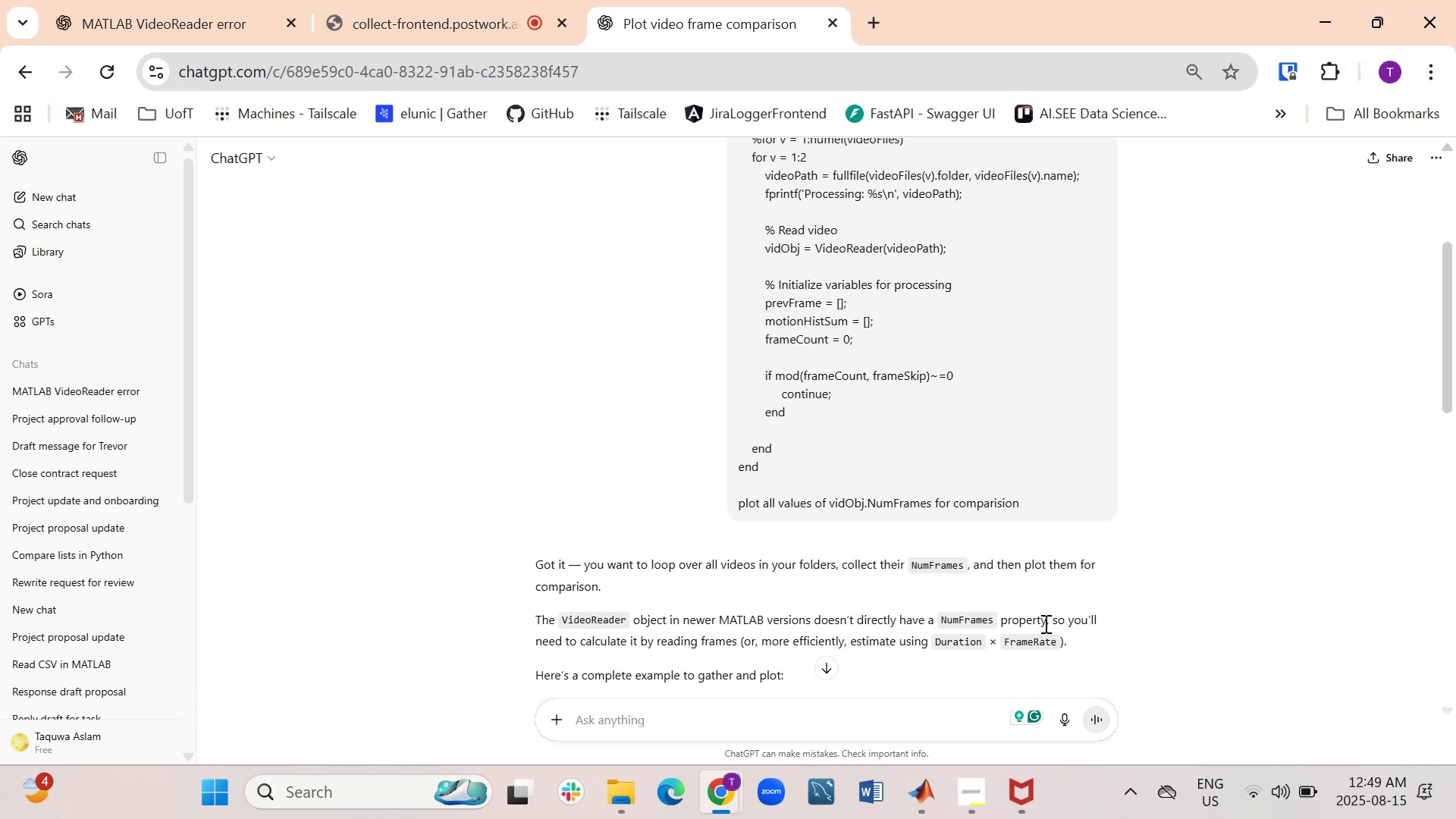 
scroll: coordinate [745, 614], scroll_direction: down, amount: 1.0
 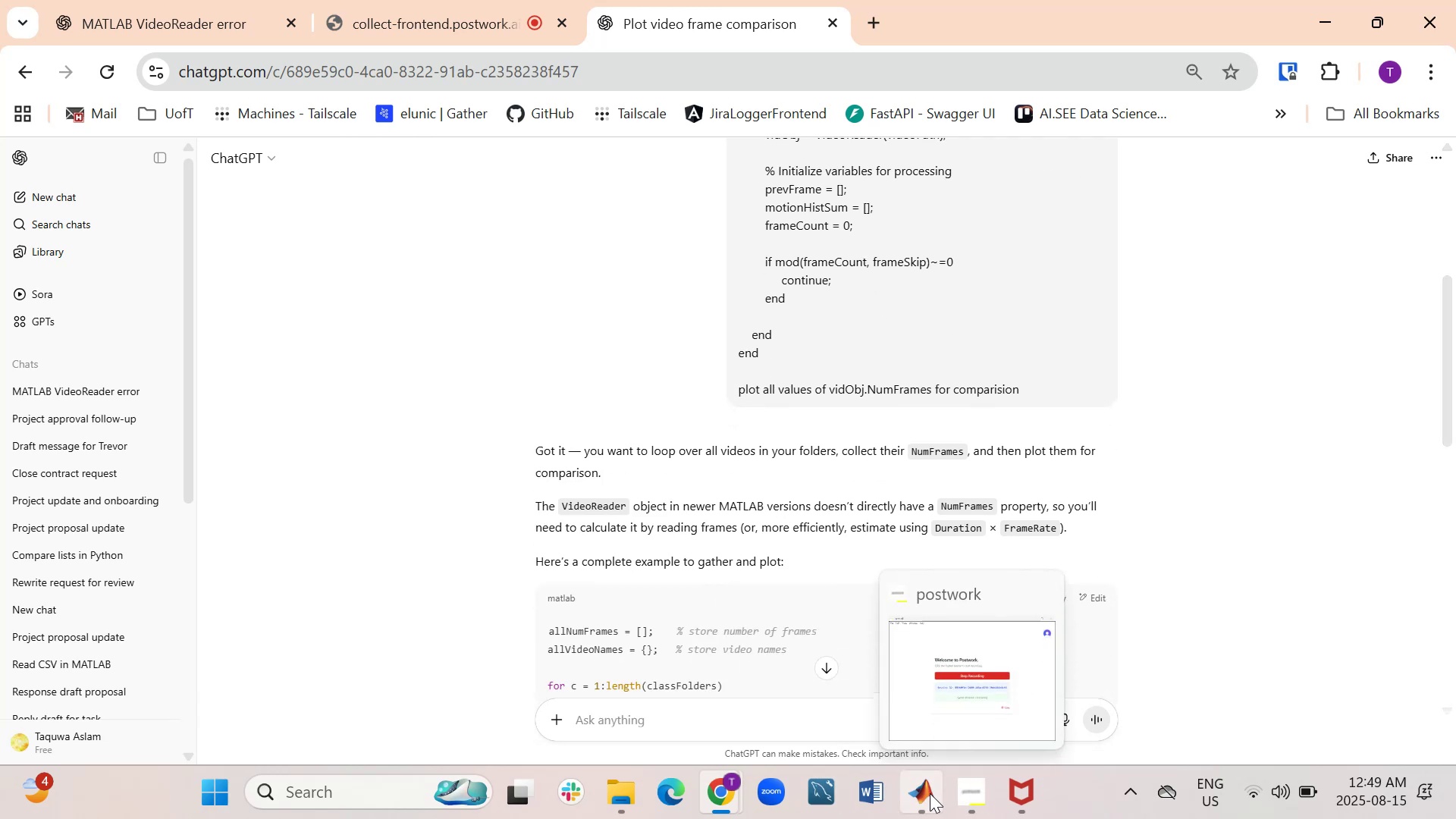 
wait(5.39)
 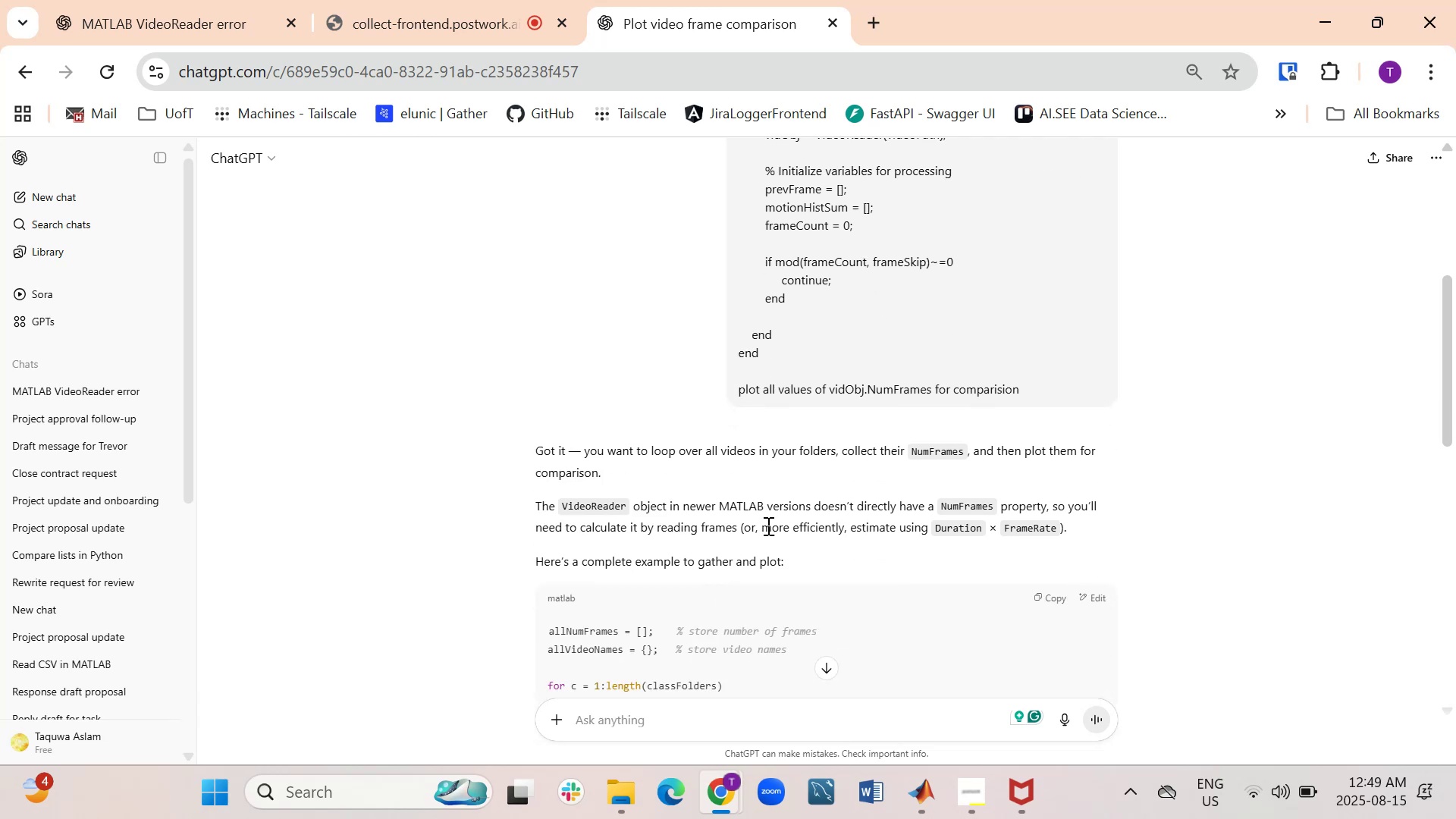 
left_click([927, 714])
 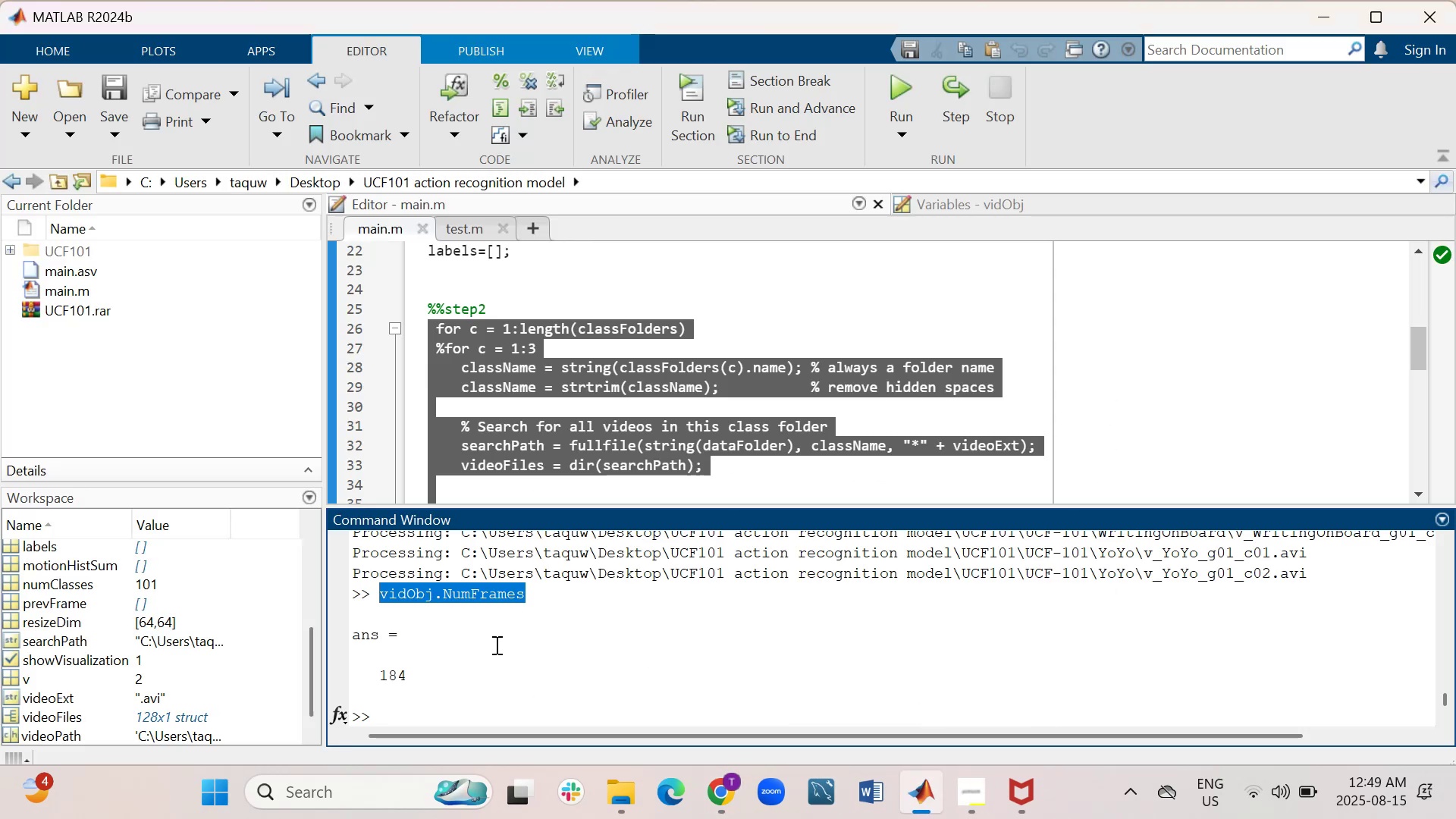 
left_click([494, 645])
 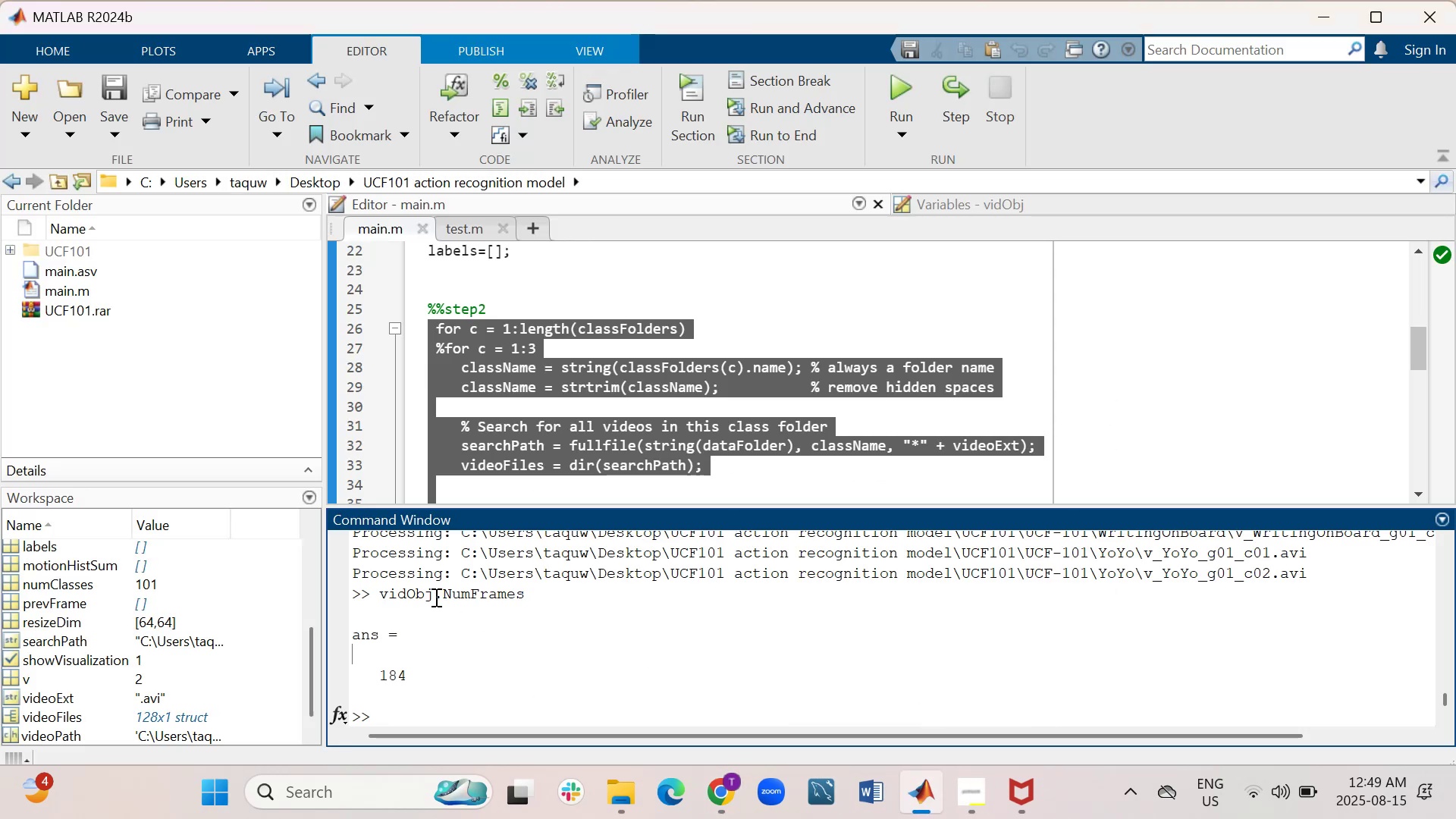 
left_click_drag(start_coordinate=[433, 595], to_coordinate=[375, 596])
 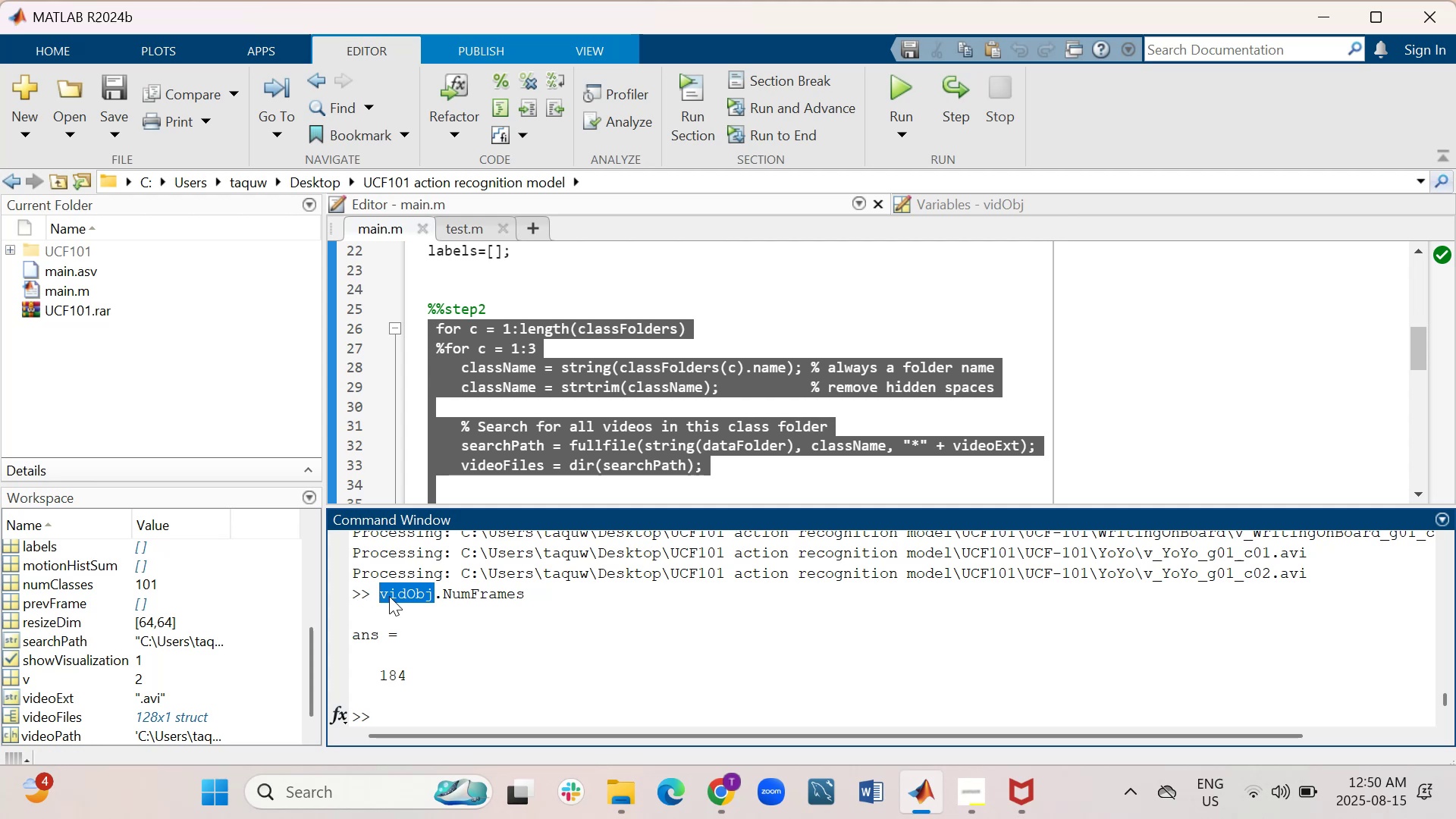 
right_click([389, 596])
 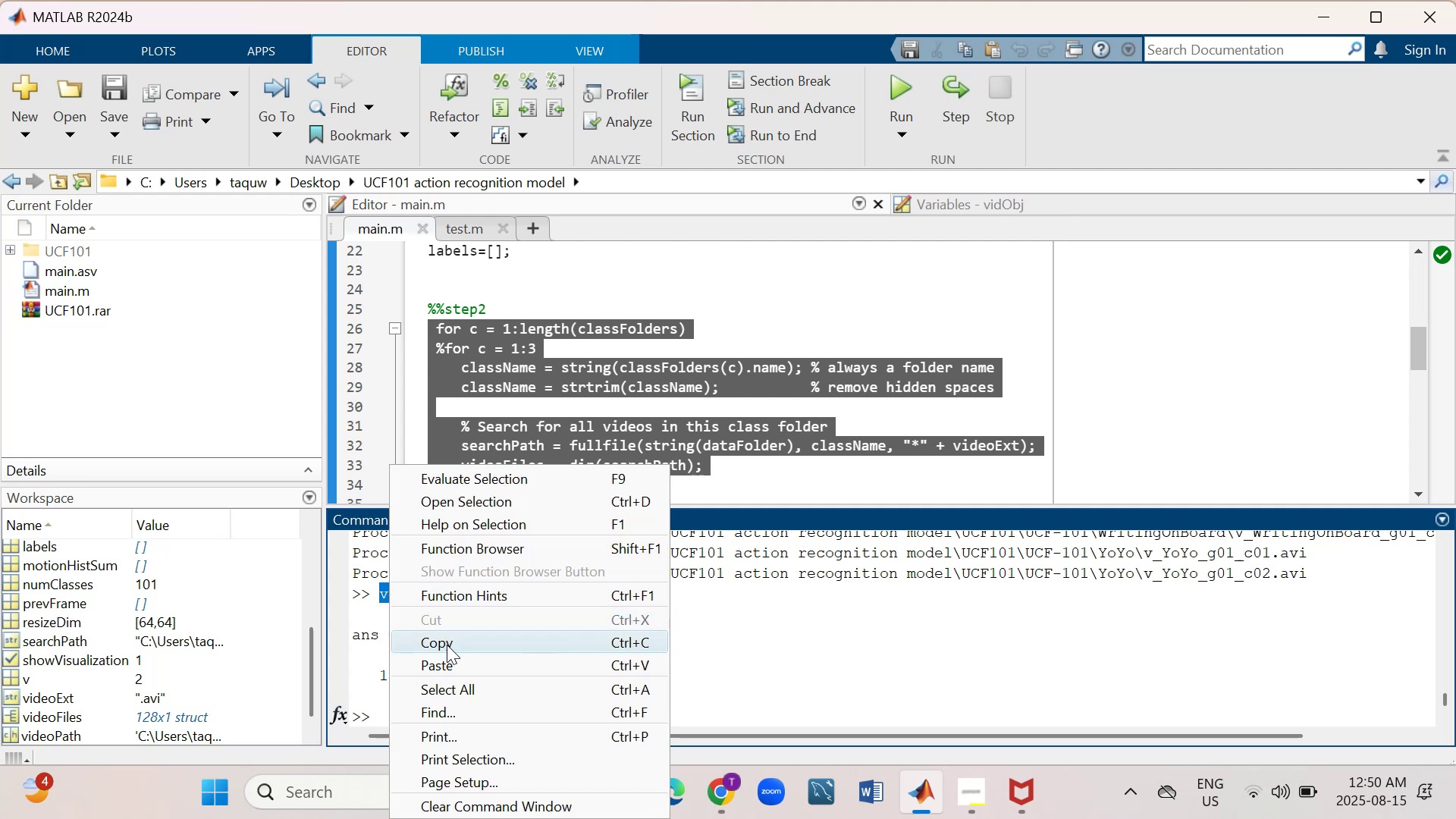 
left_click([447, 646])
 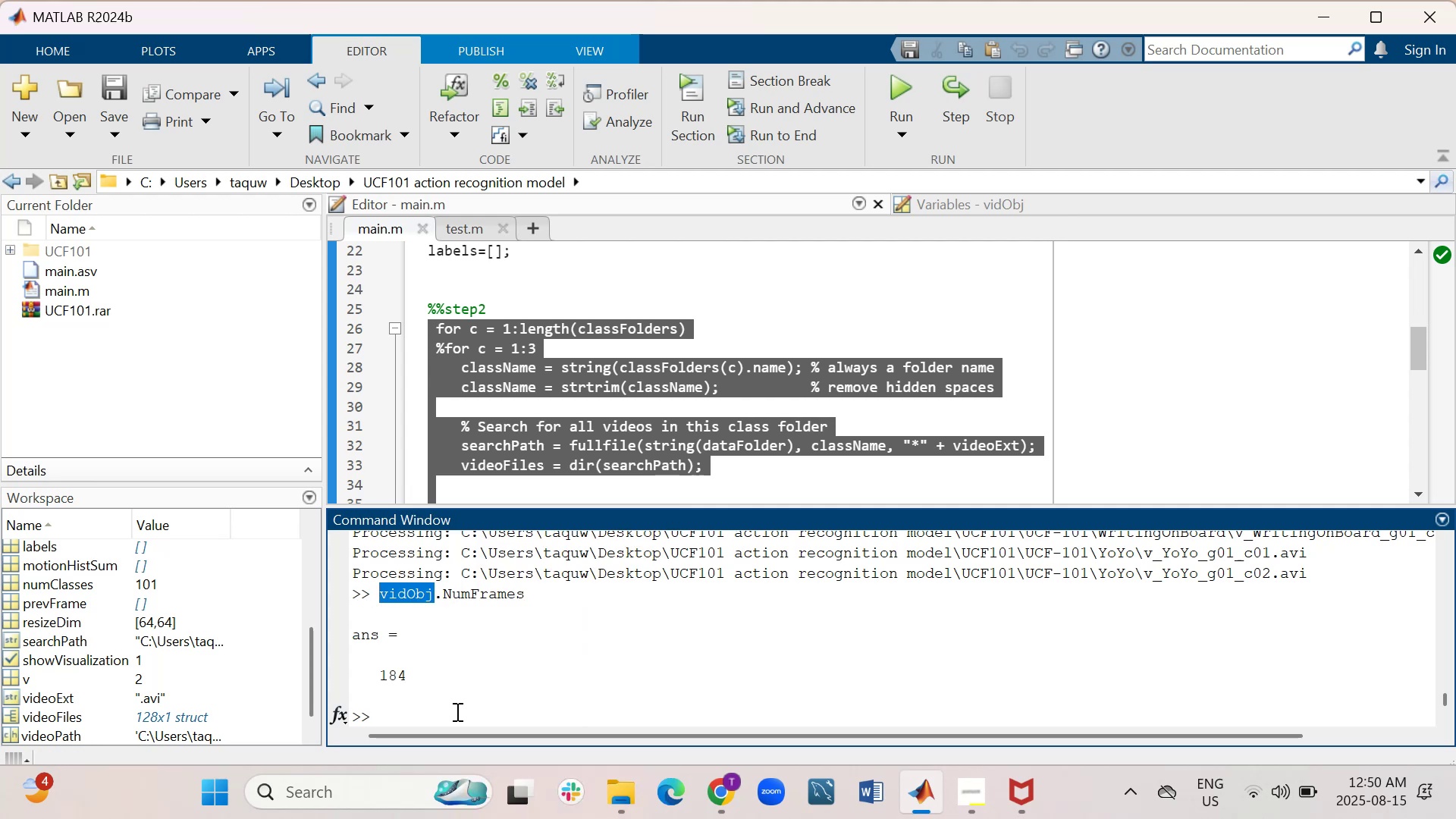 
left_click([456, 713])
 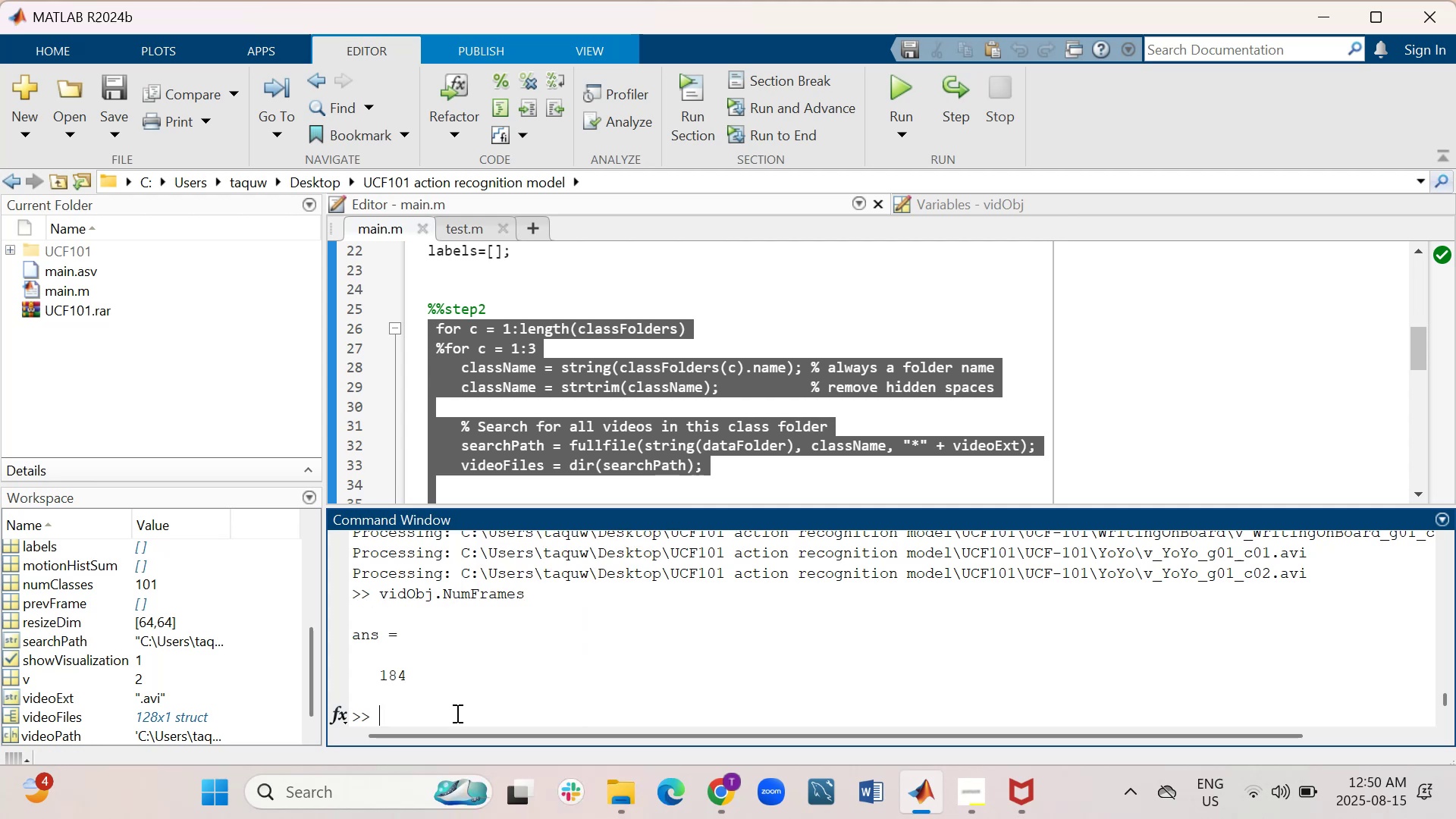 
right_click([456, 713])
 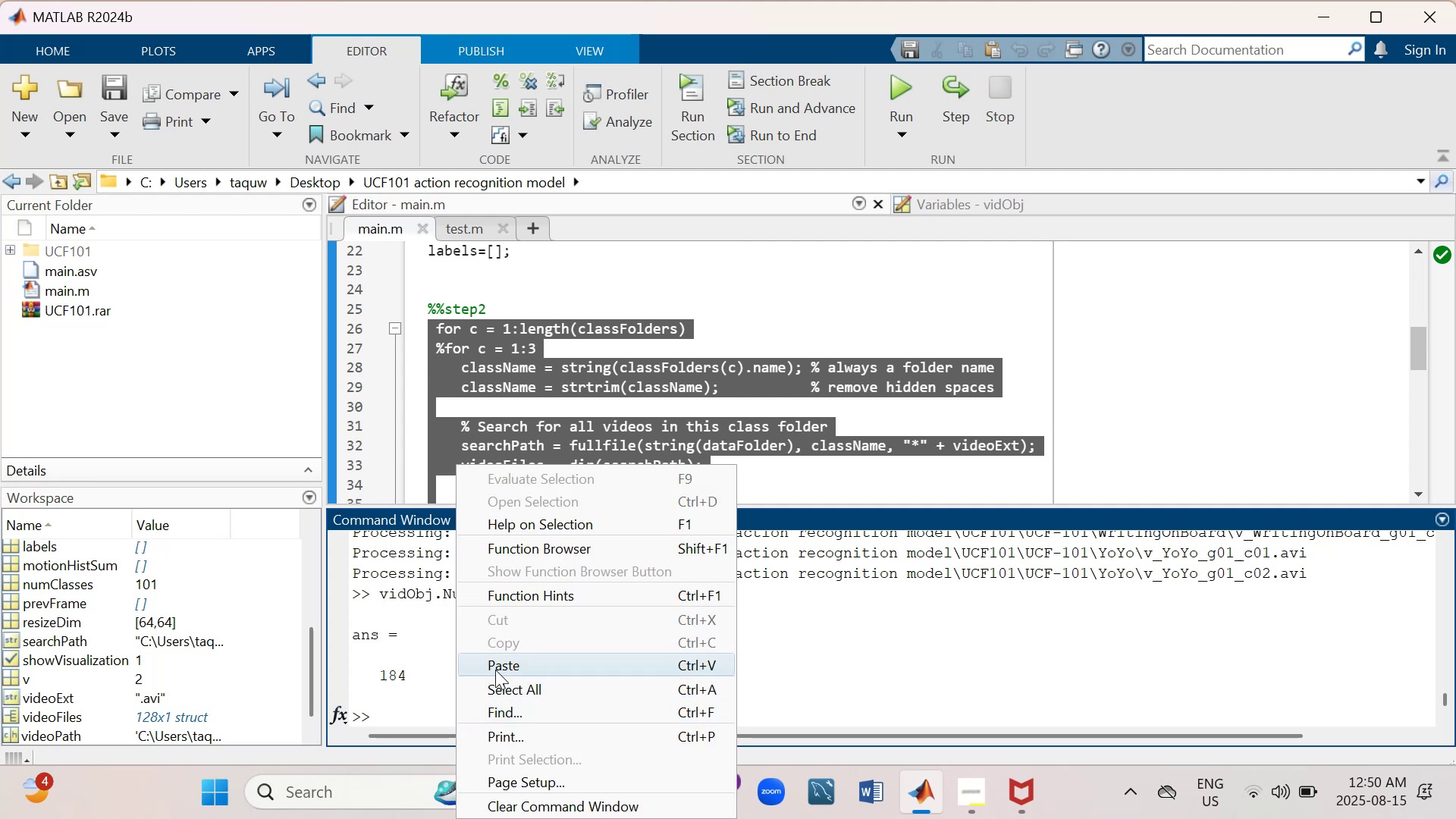 
left_click([495, 670])
 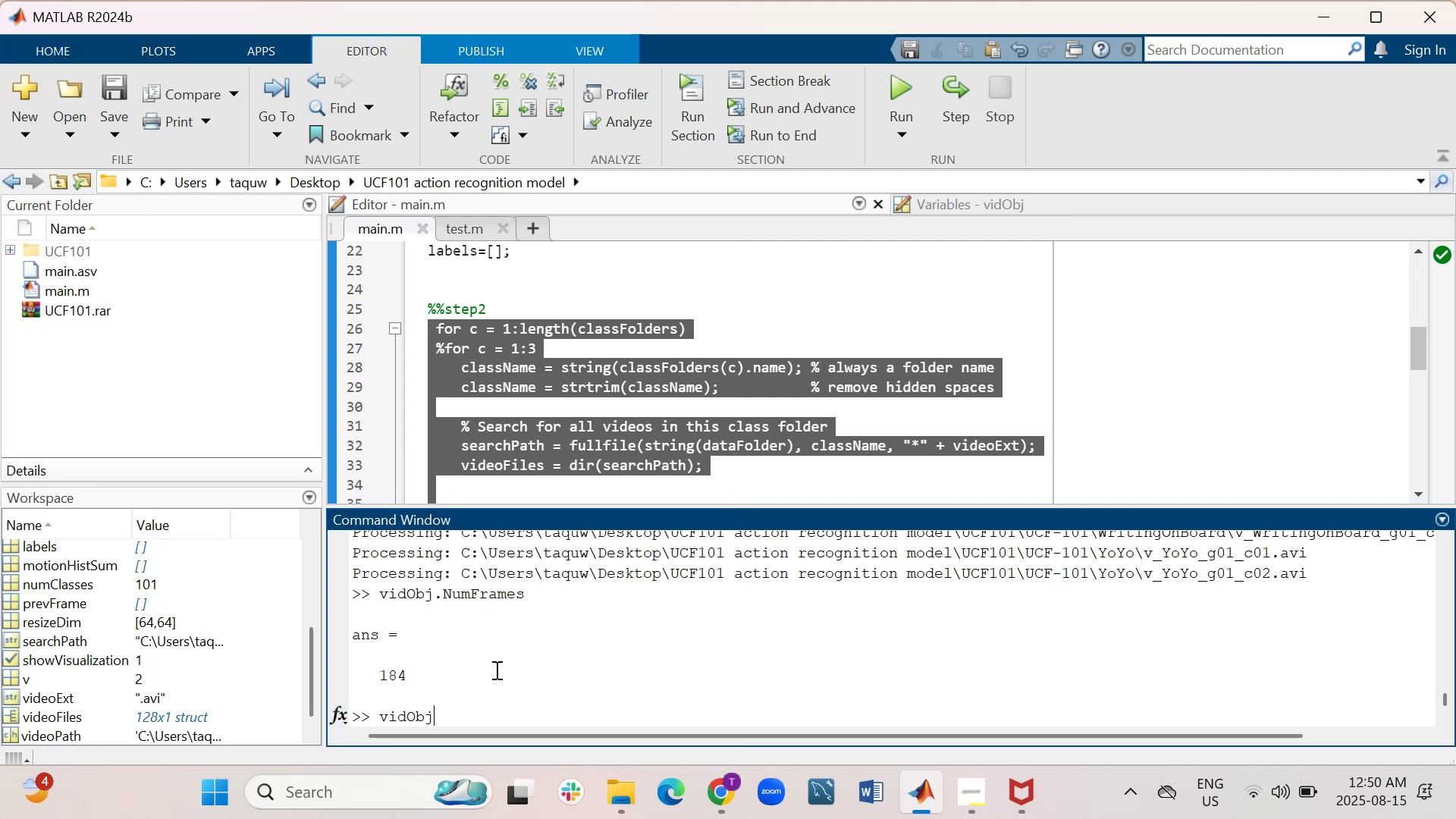 
key(Enter)
 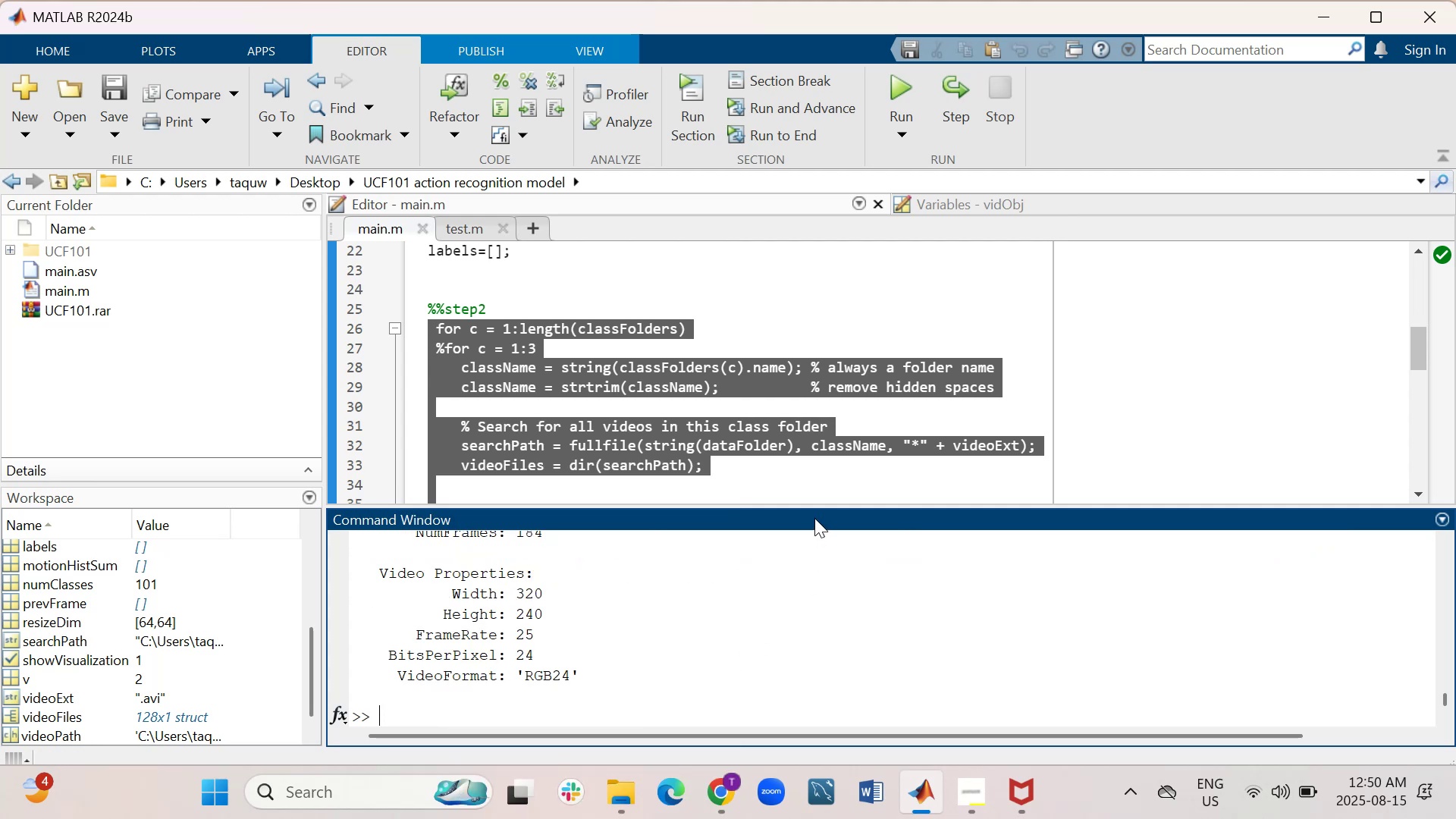 
left_click_drag(start_coordinate=[810, 507], to_coordinate=[814, 384])
 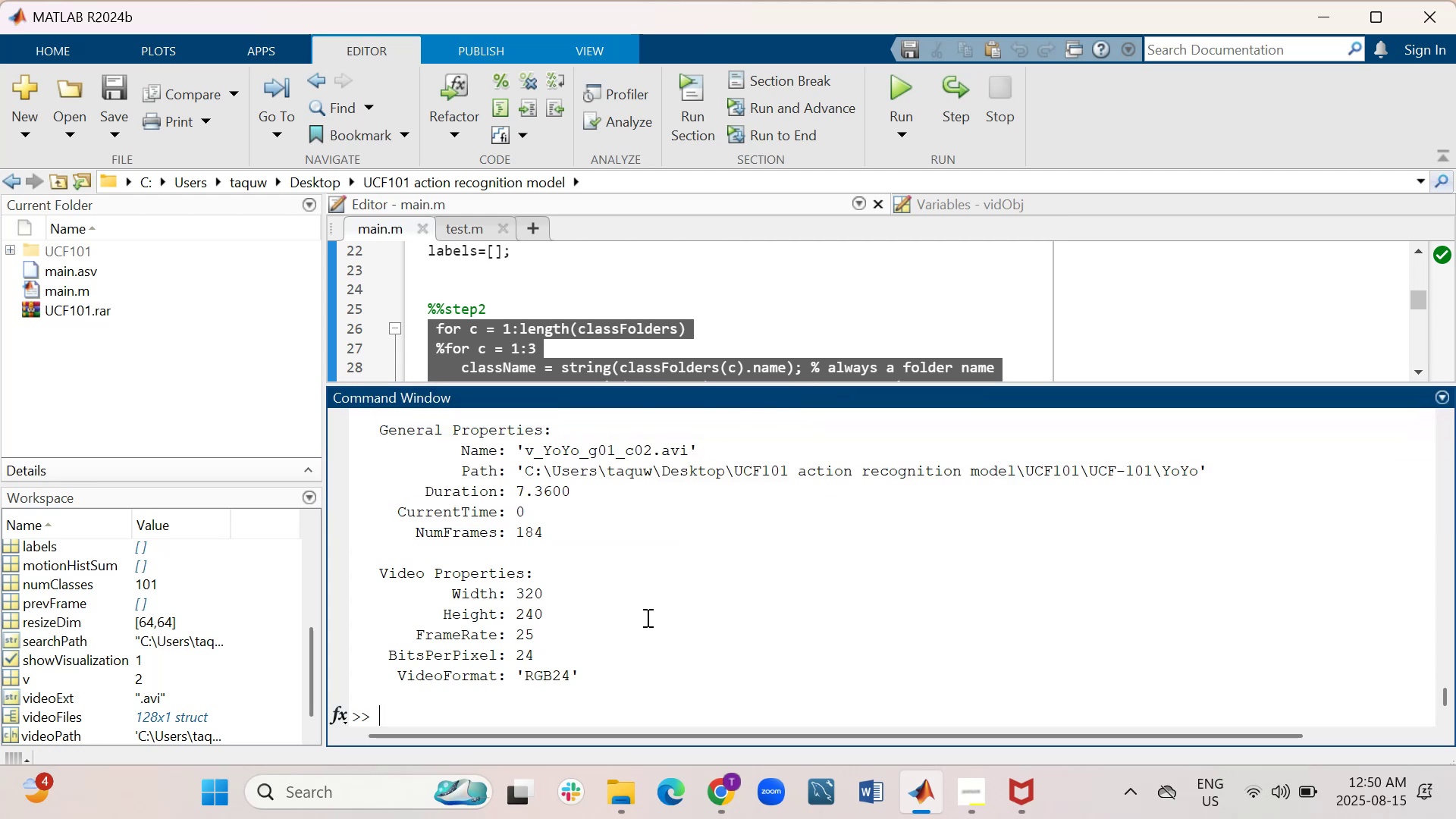 
scroll: coordinate [646, 617], scroll_direction: up, amount: 1.0
 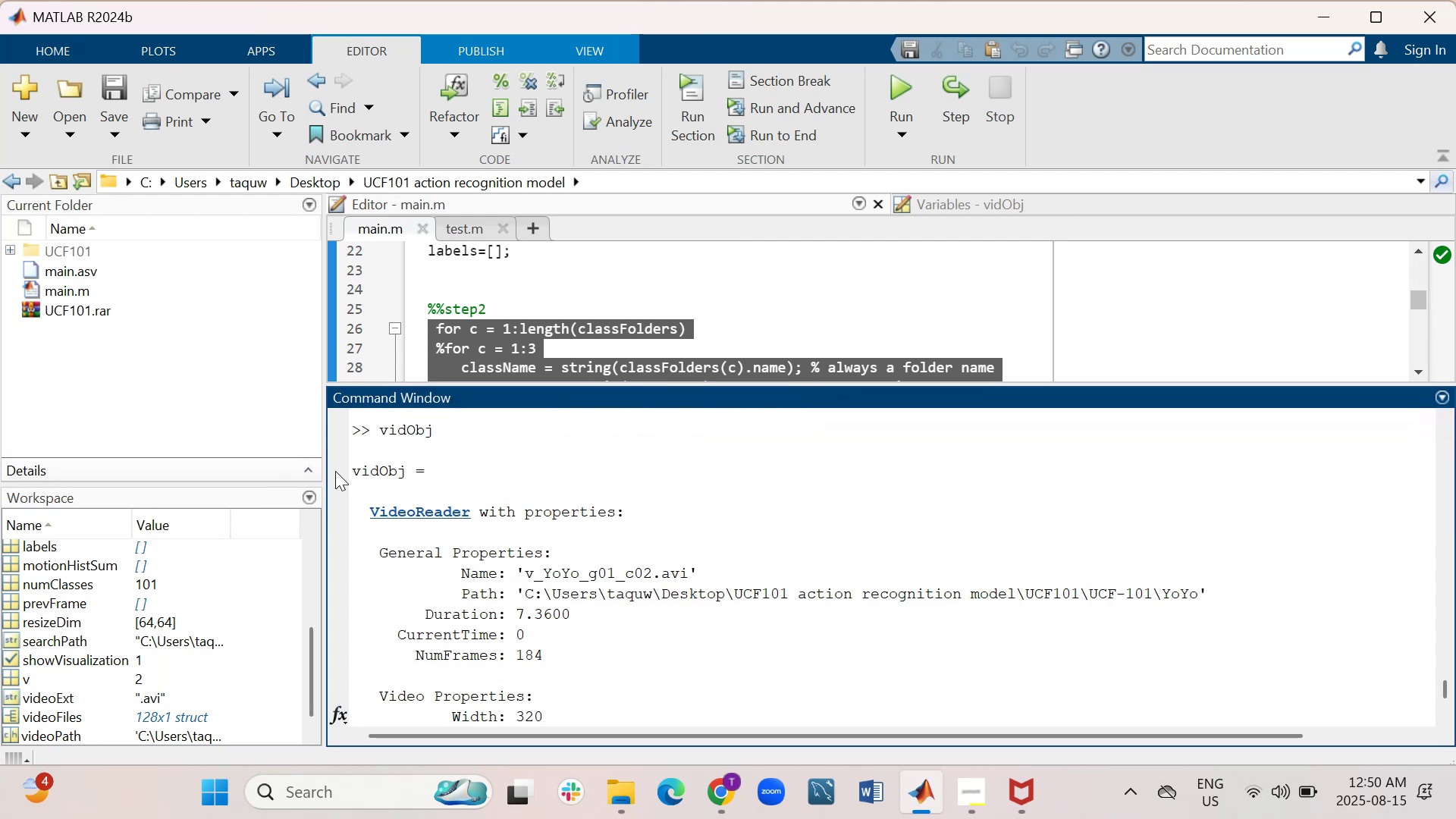 
left_click_drag(start_coordinate=[350, 472], to_coordinate=[554, 689])
 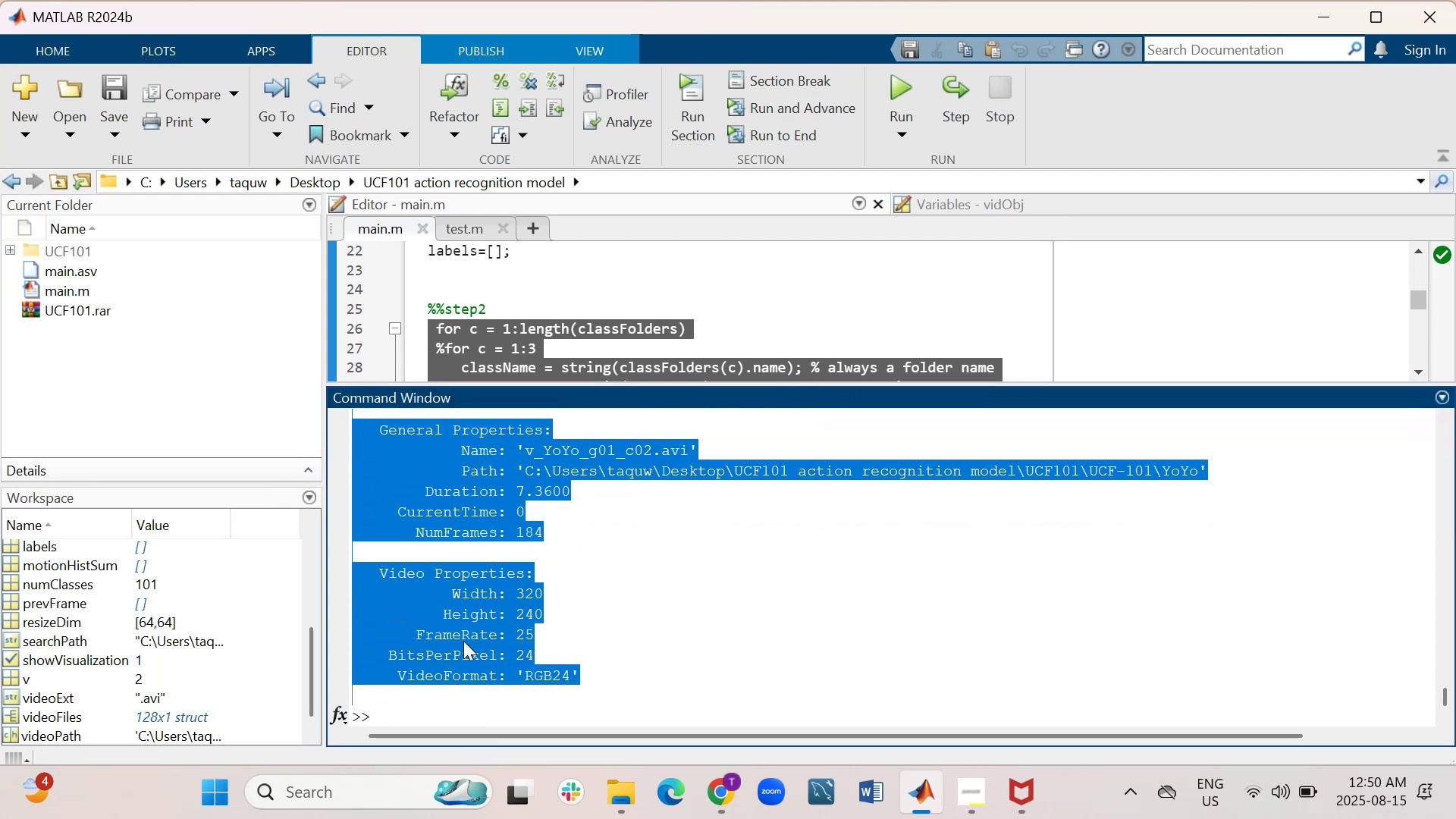 
right_click([463, 641])
 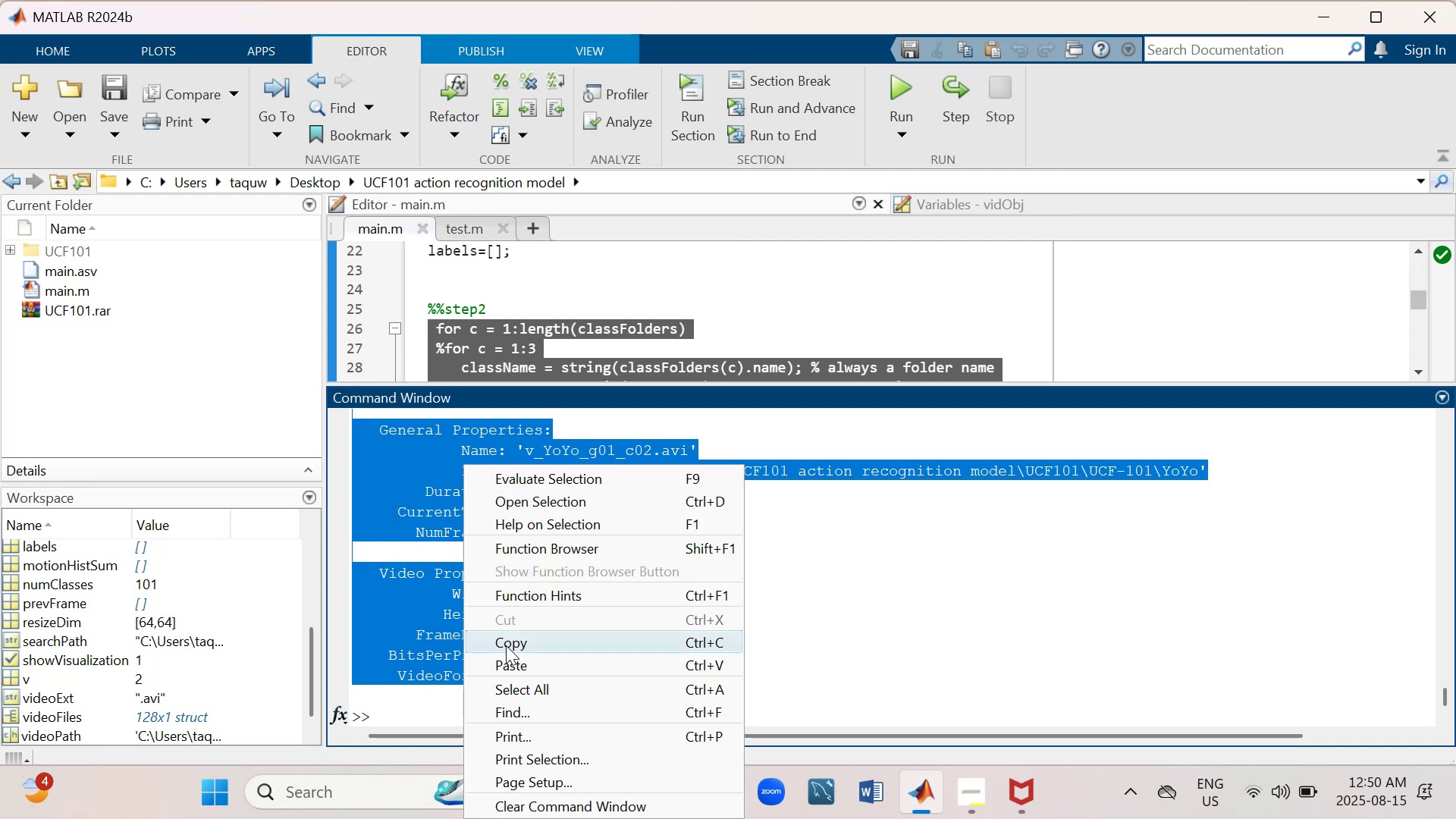 
left_click([506, 645])
 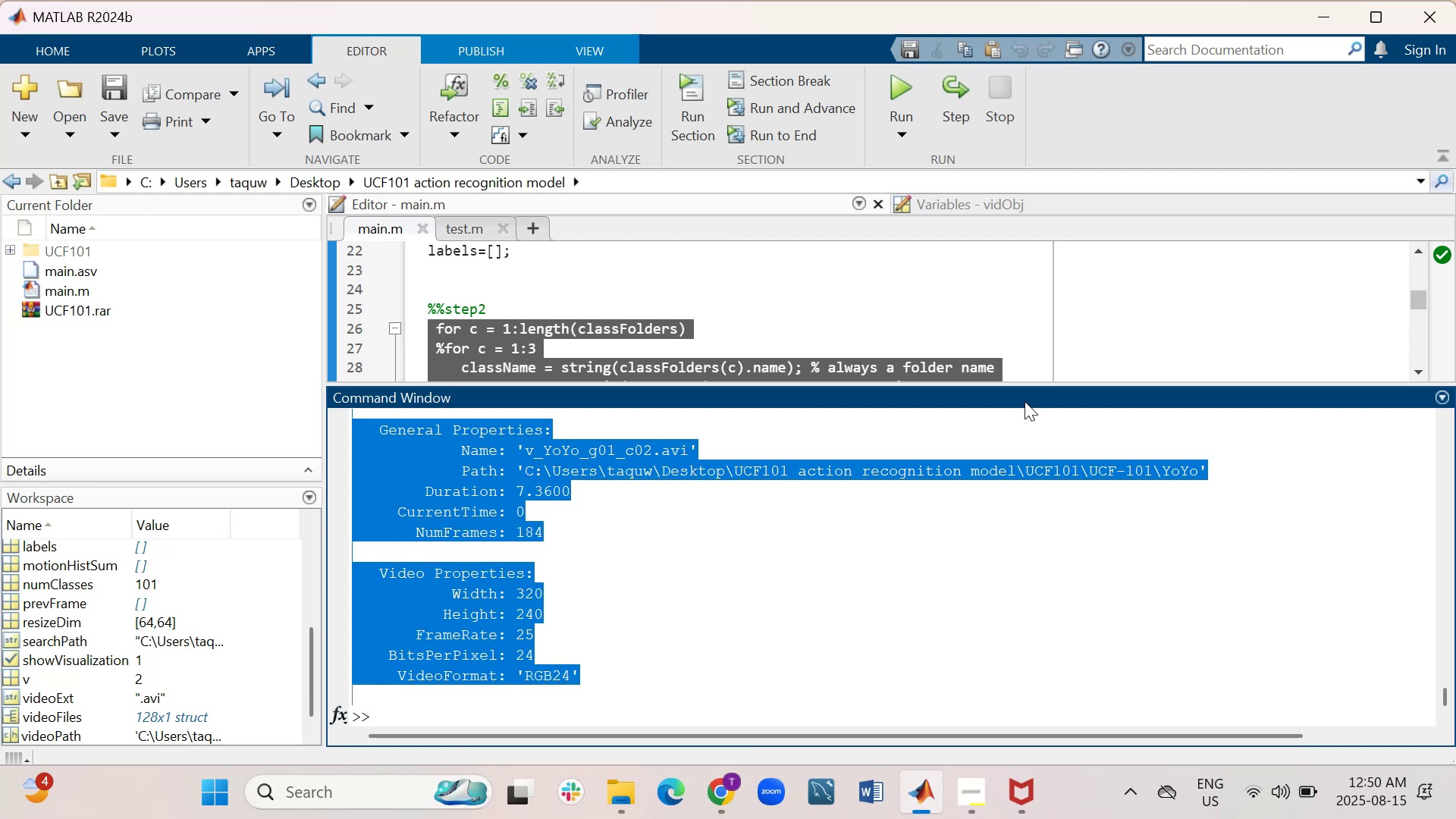 
left_click([1019, 428])
 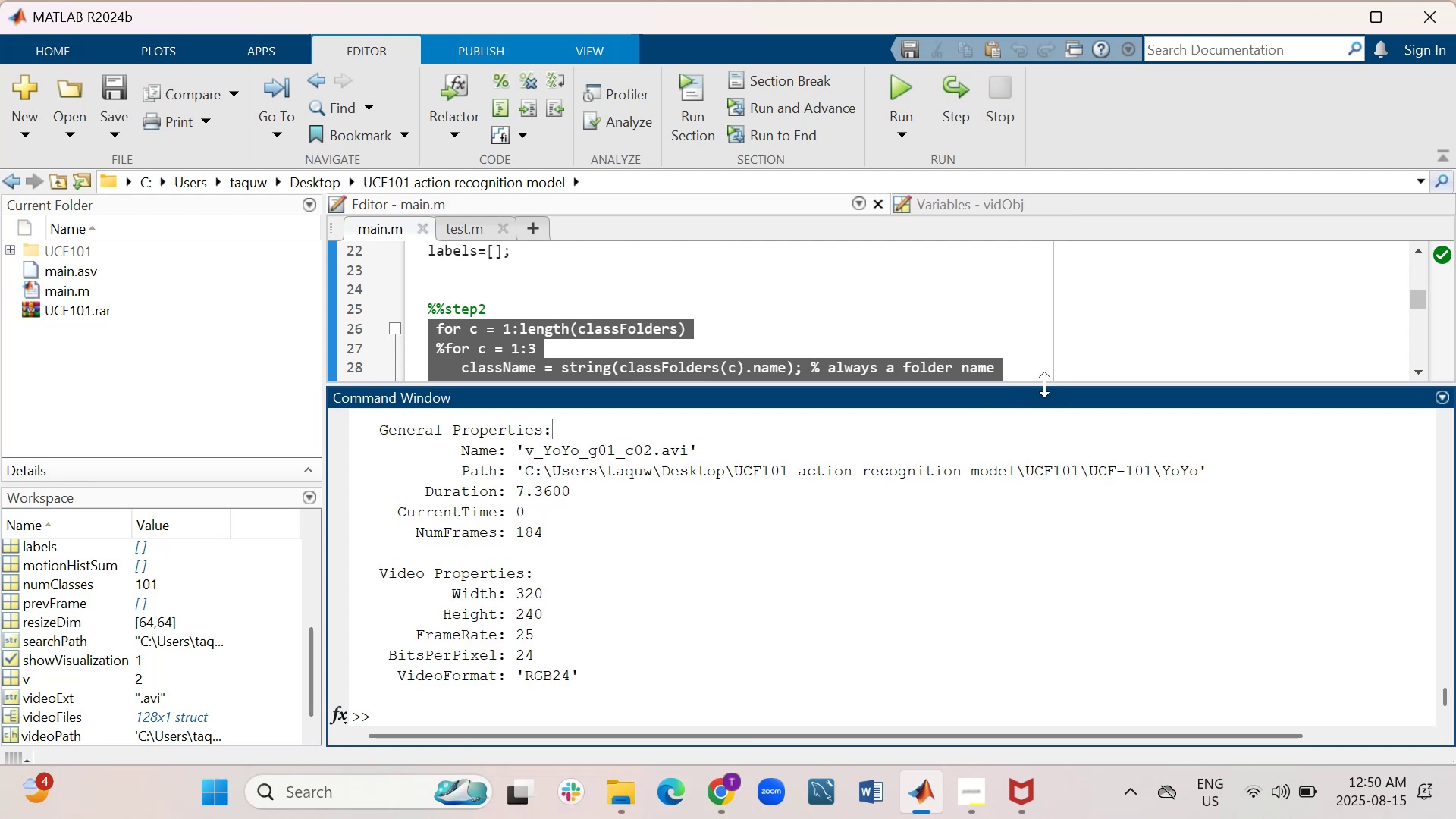 
left_click_drag(start_coordinate=[1044, 384], to_coordinate=[1016, 609])
 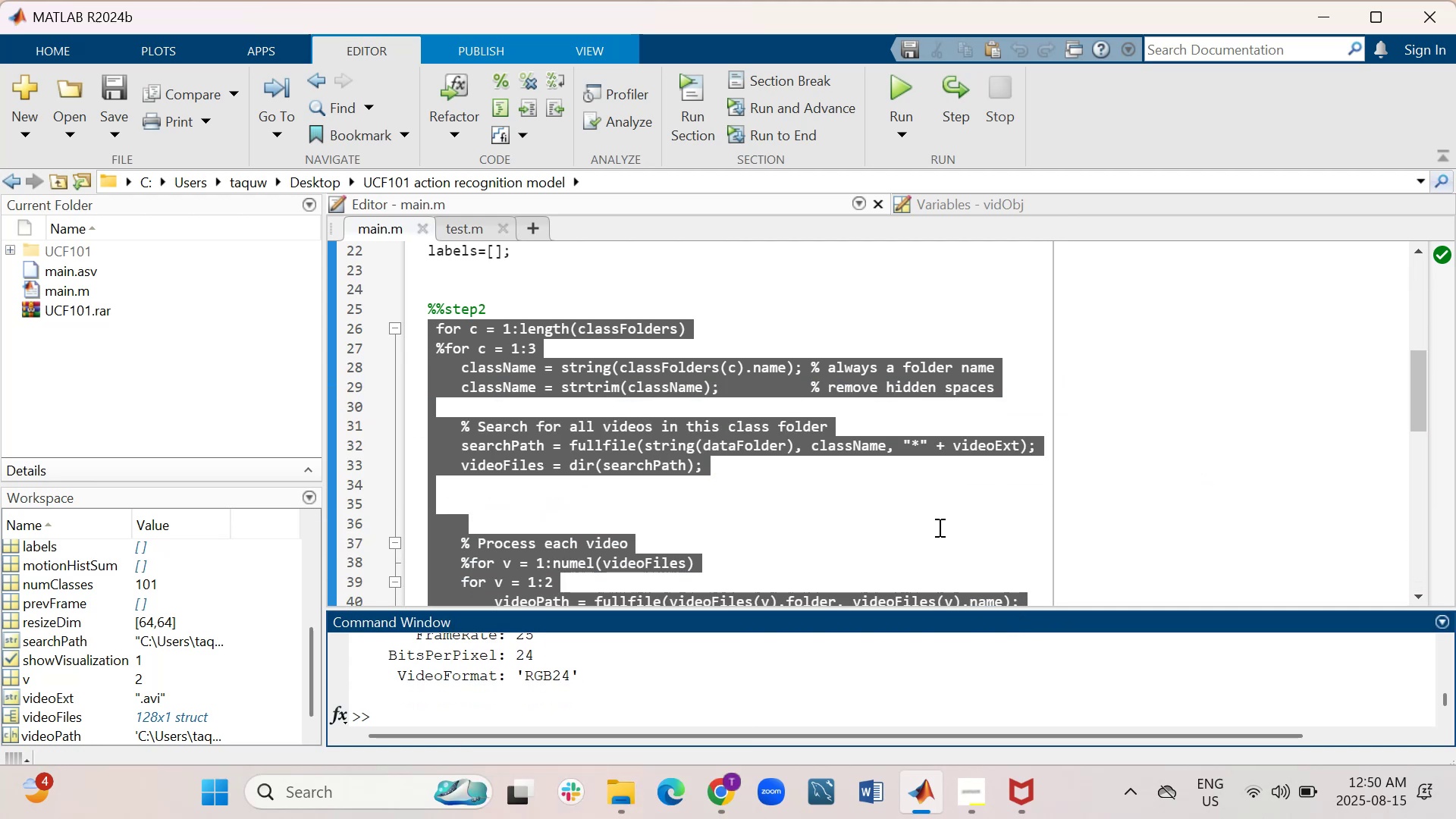 
left_click([933, 504])
 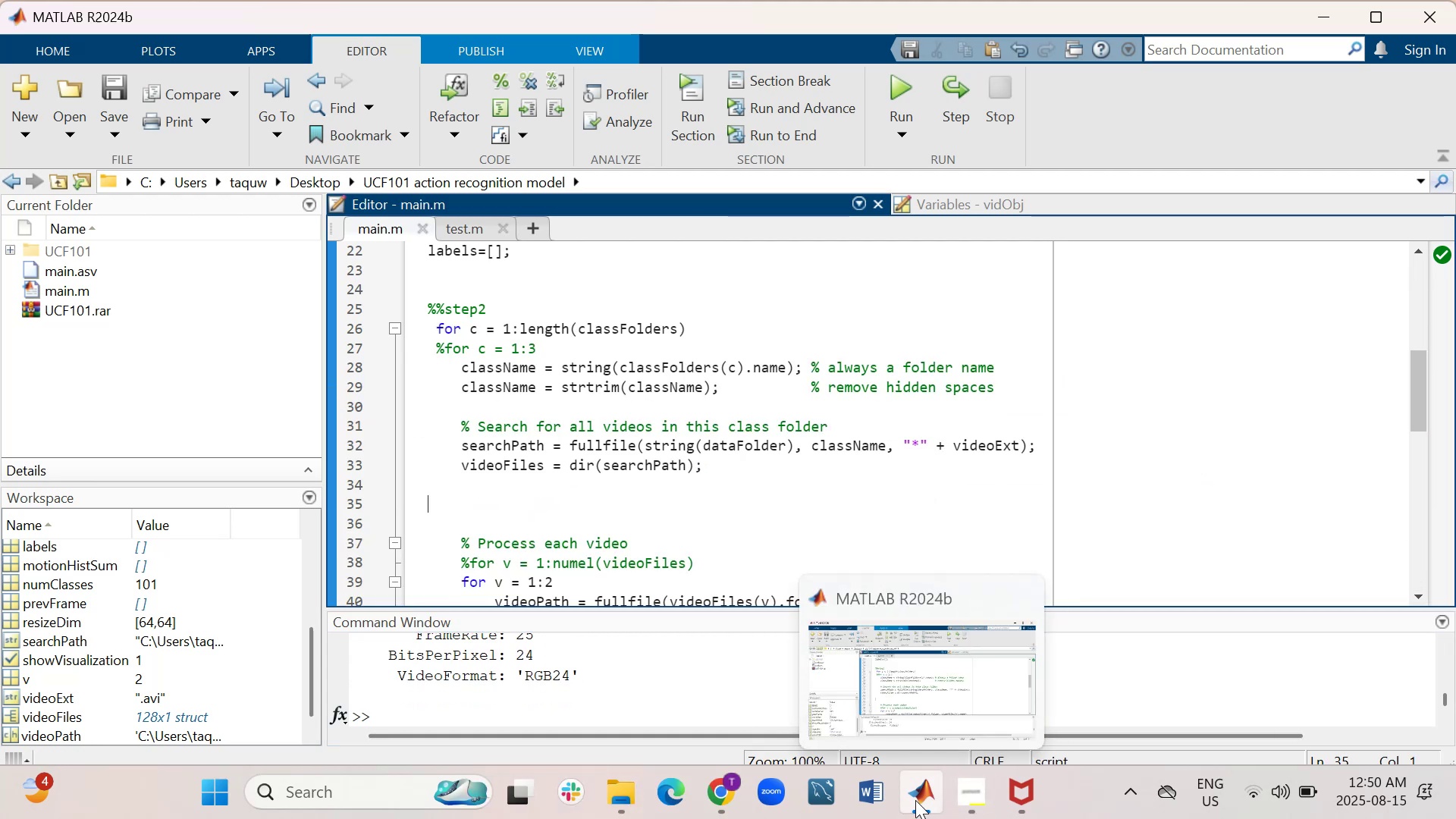 
left_click([912, 673])
 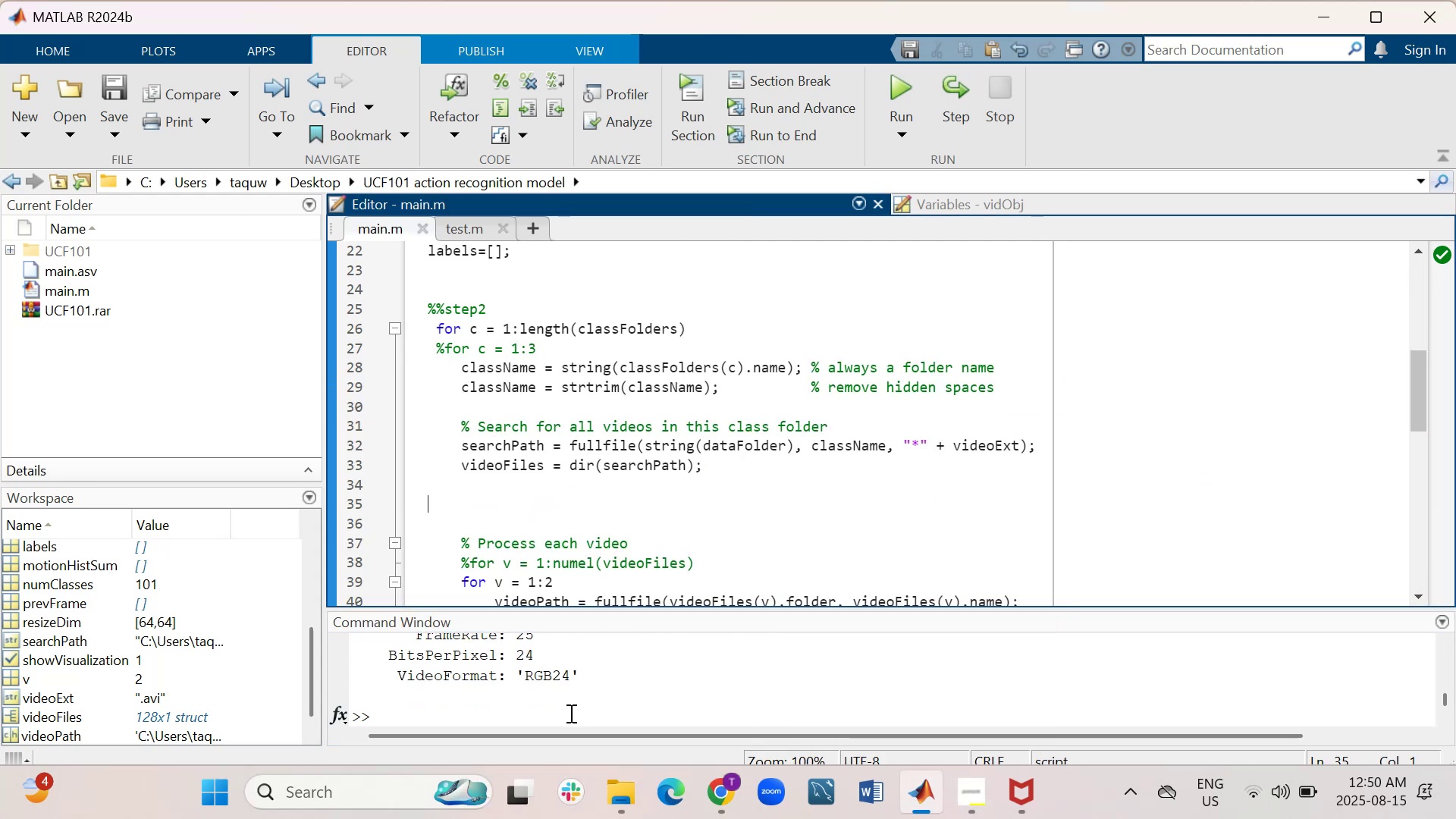 
left_click([519, 700])
 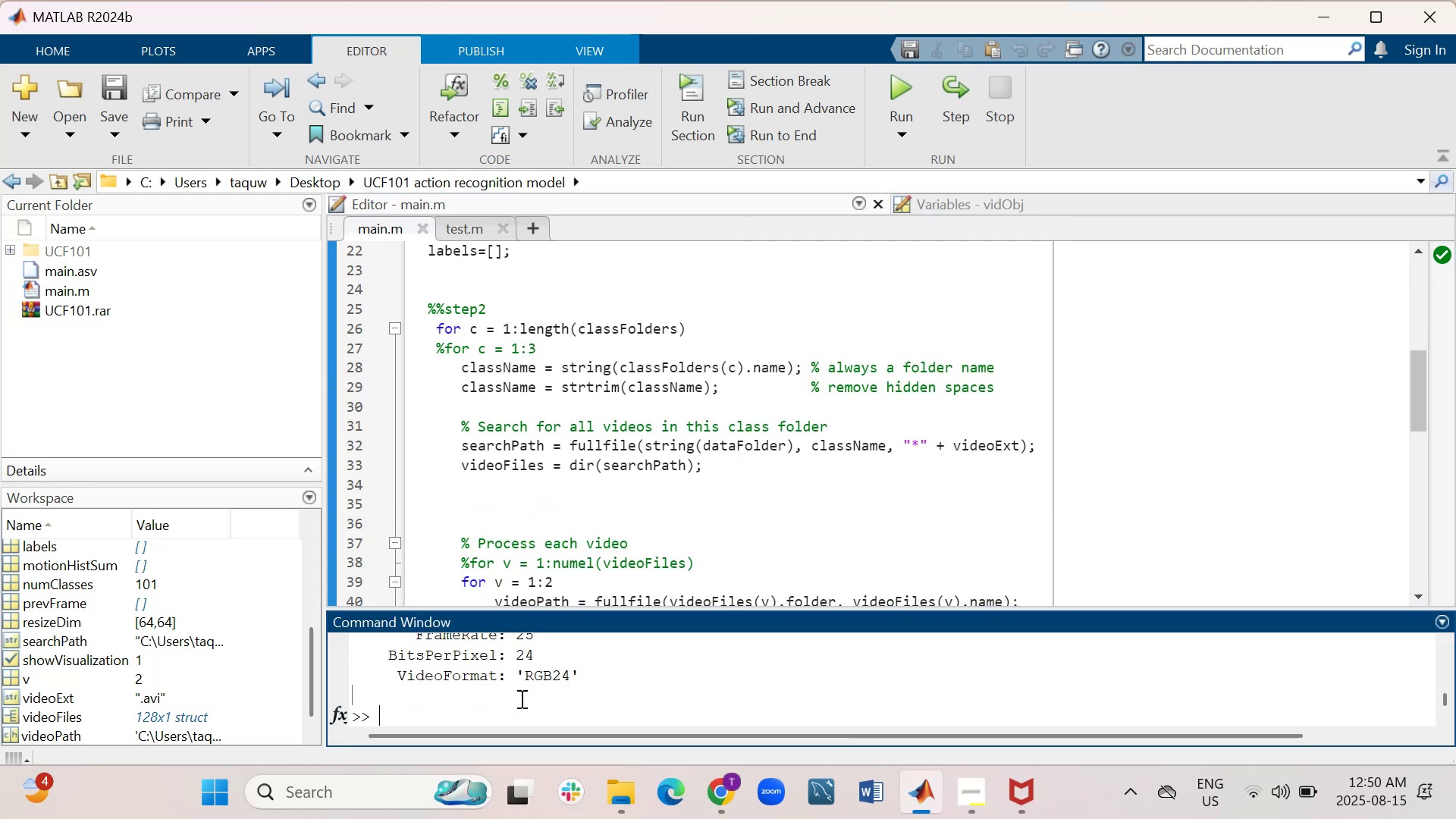 
right_click([520, 698])
 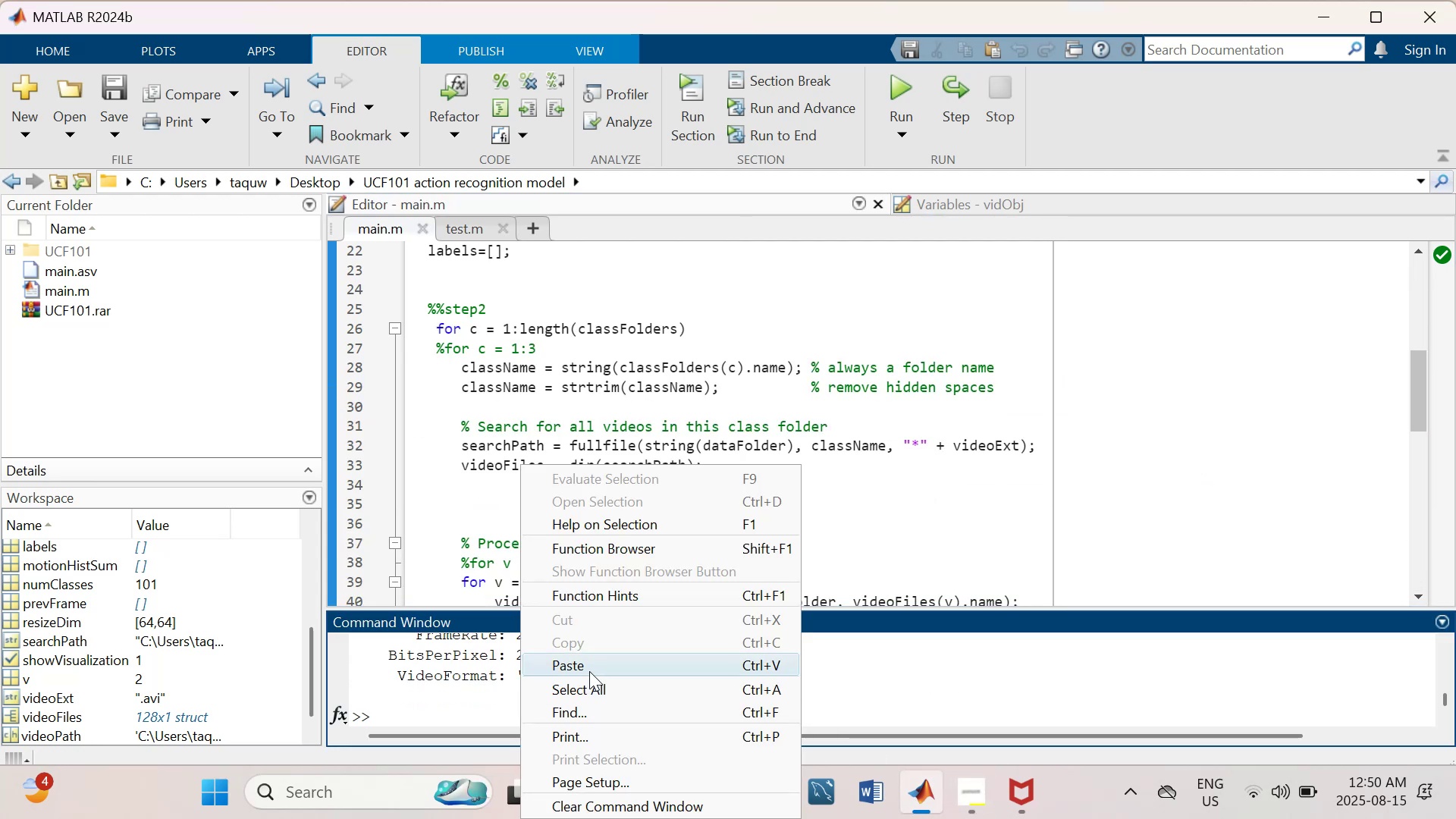 
left_click([589, 671])
 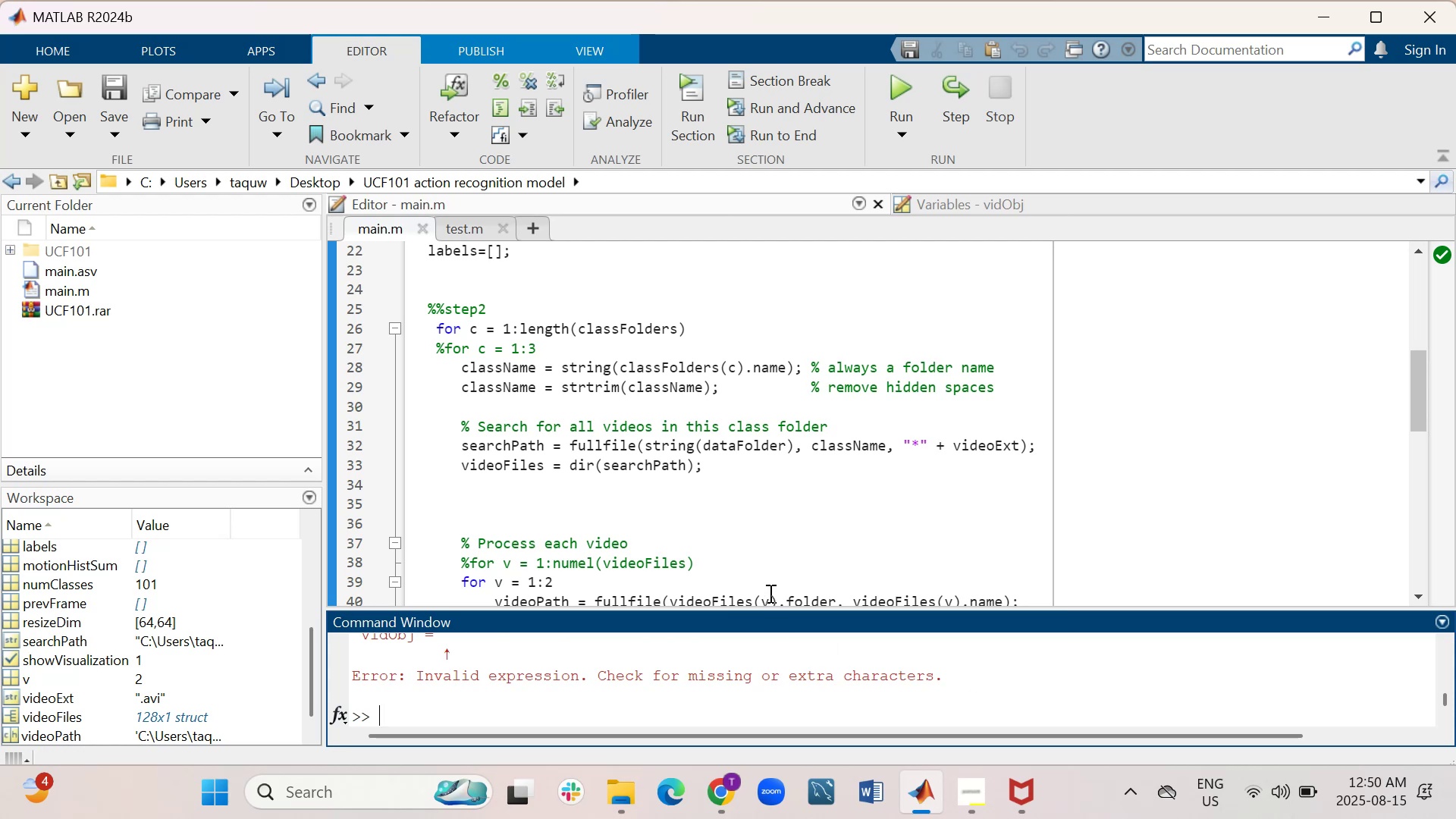 
left_click([774, 607])
 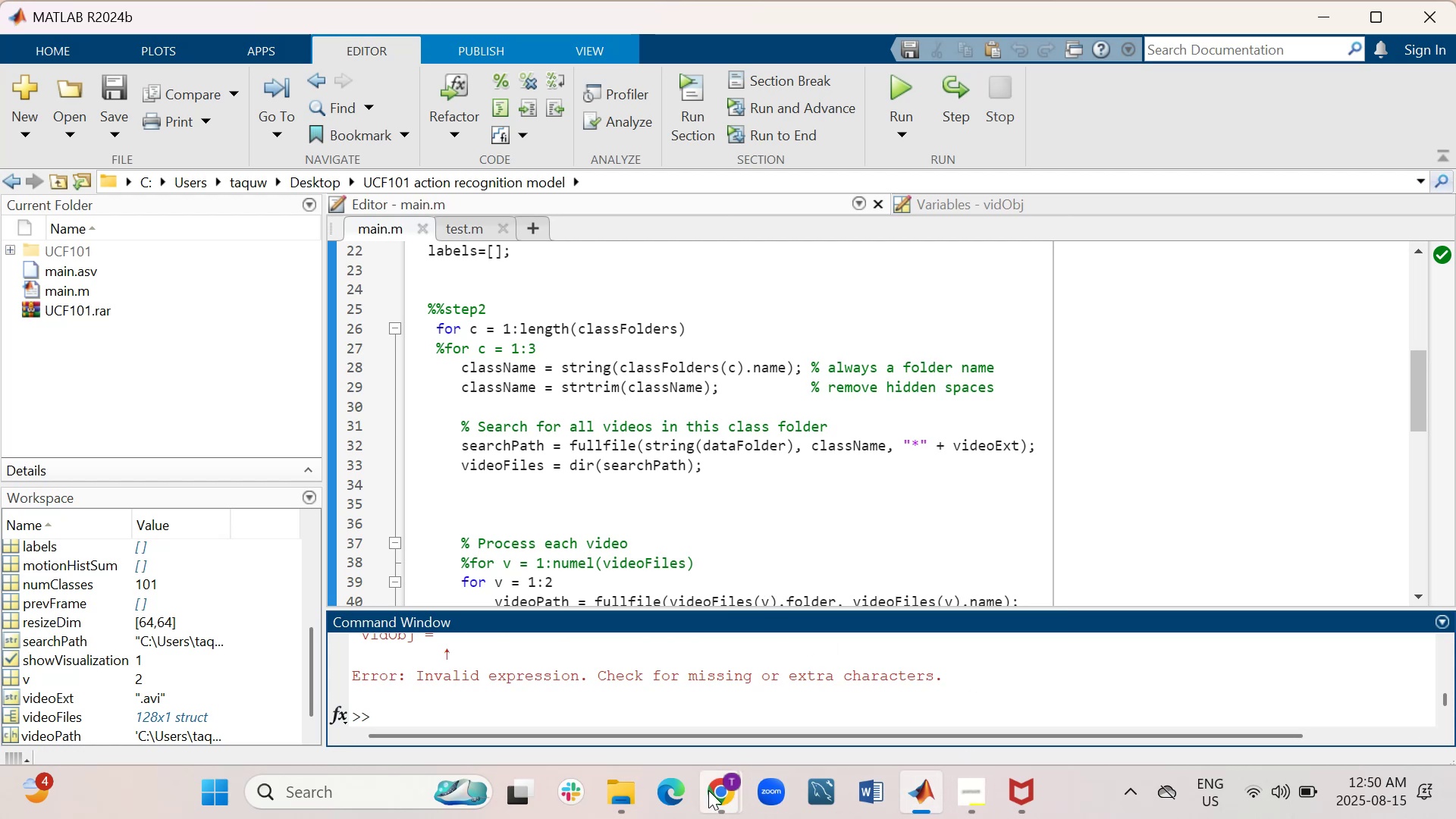 
left_click([598, 672])
 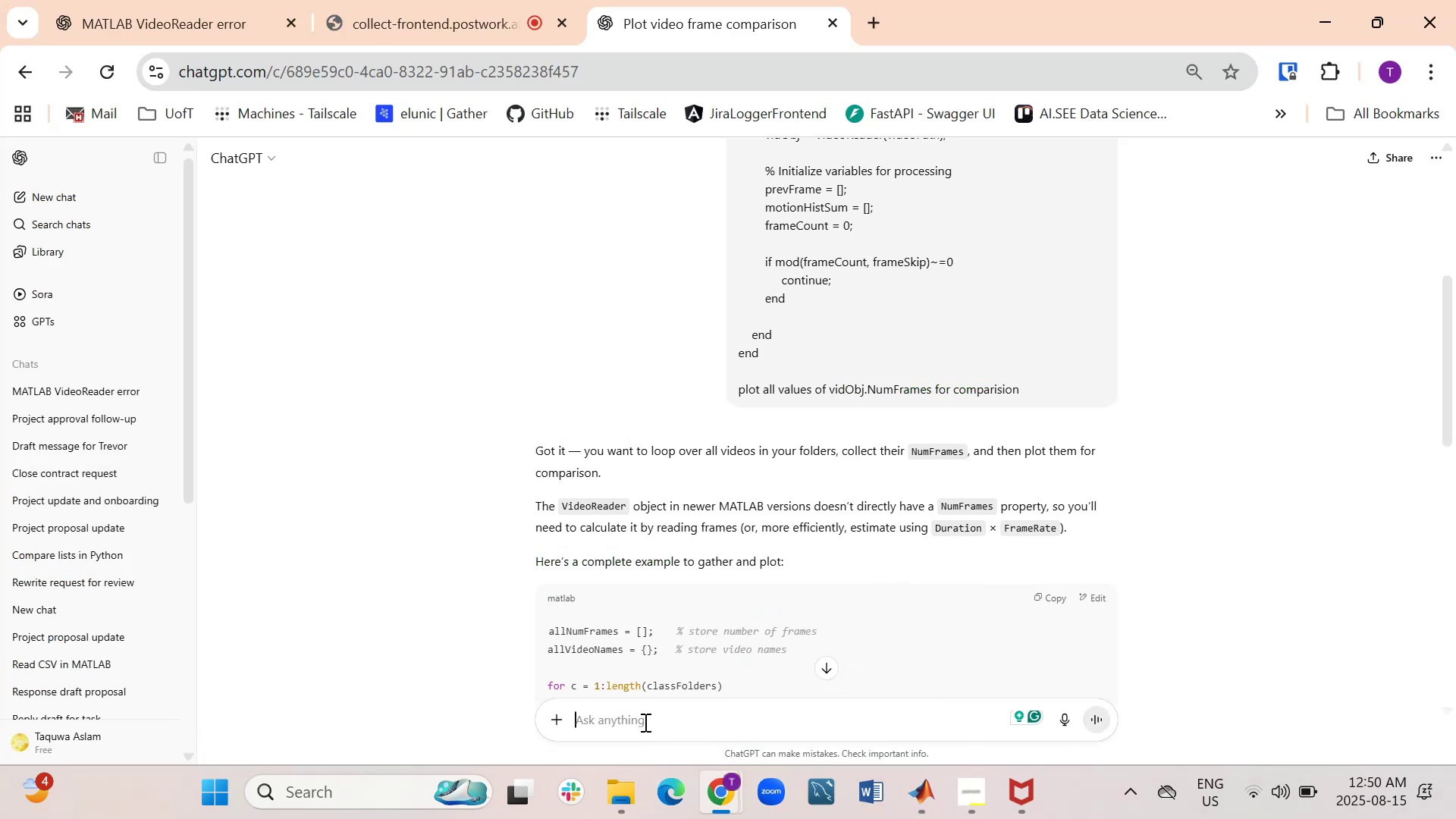 
left_click([642, 719])
 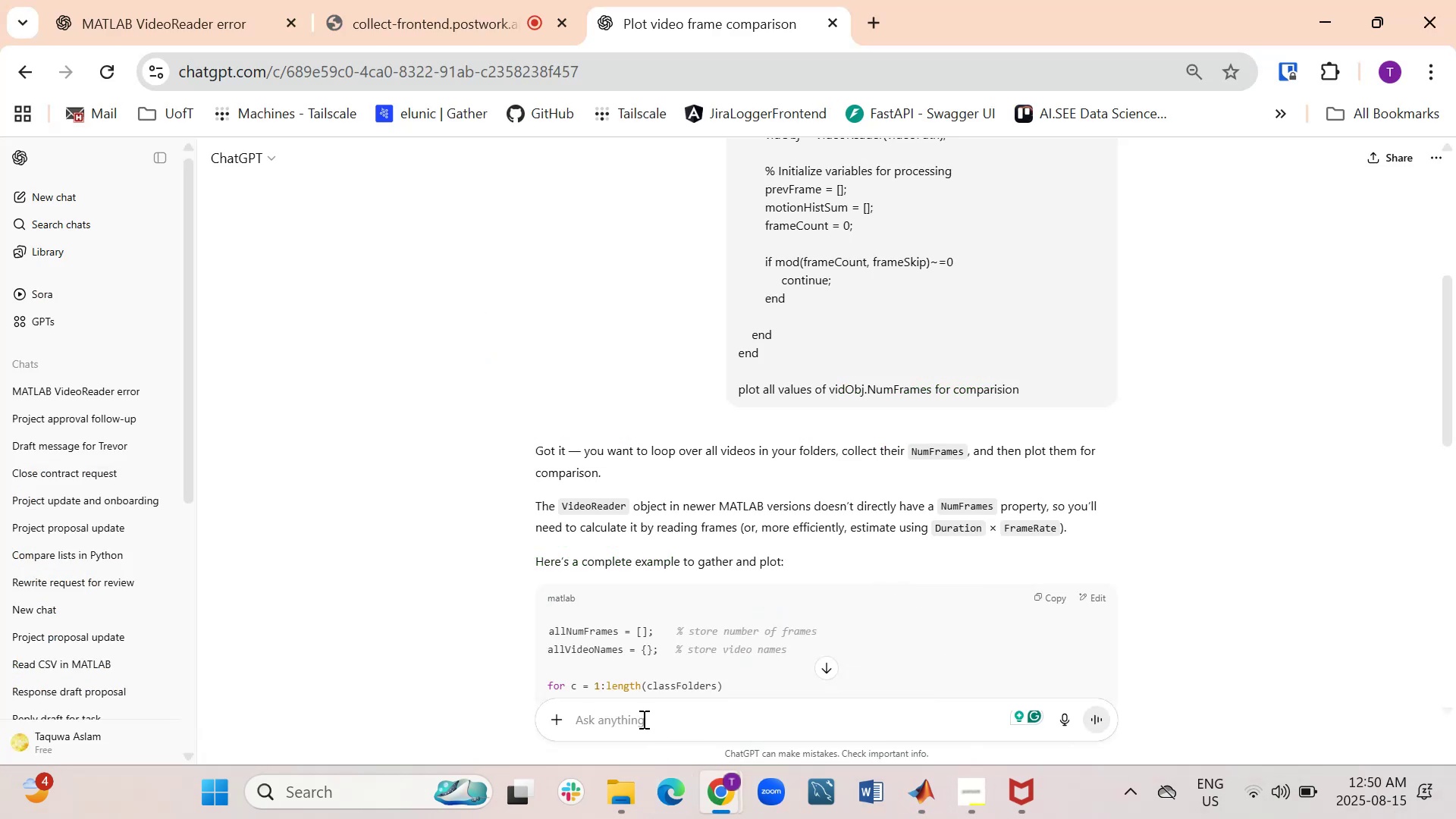 
right_click([642, 719])
 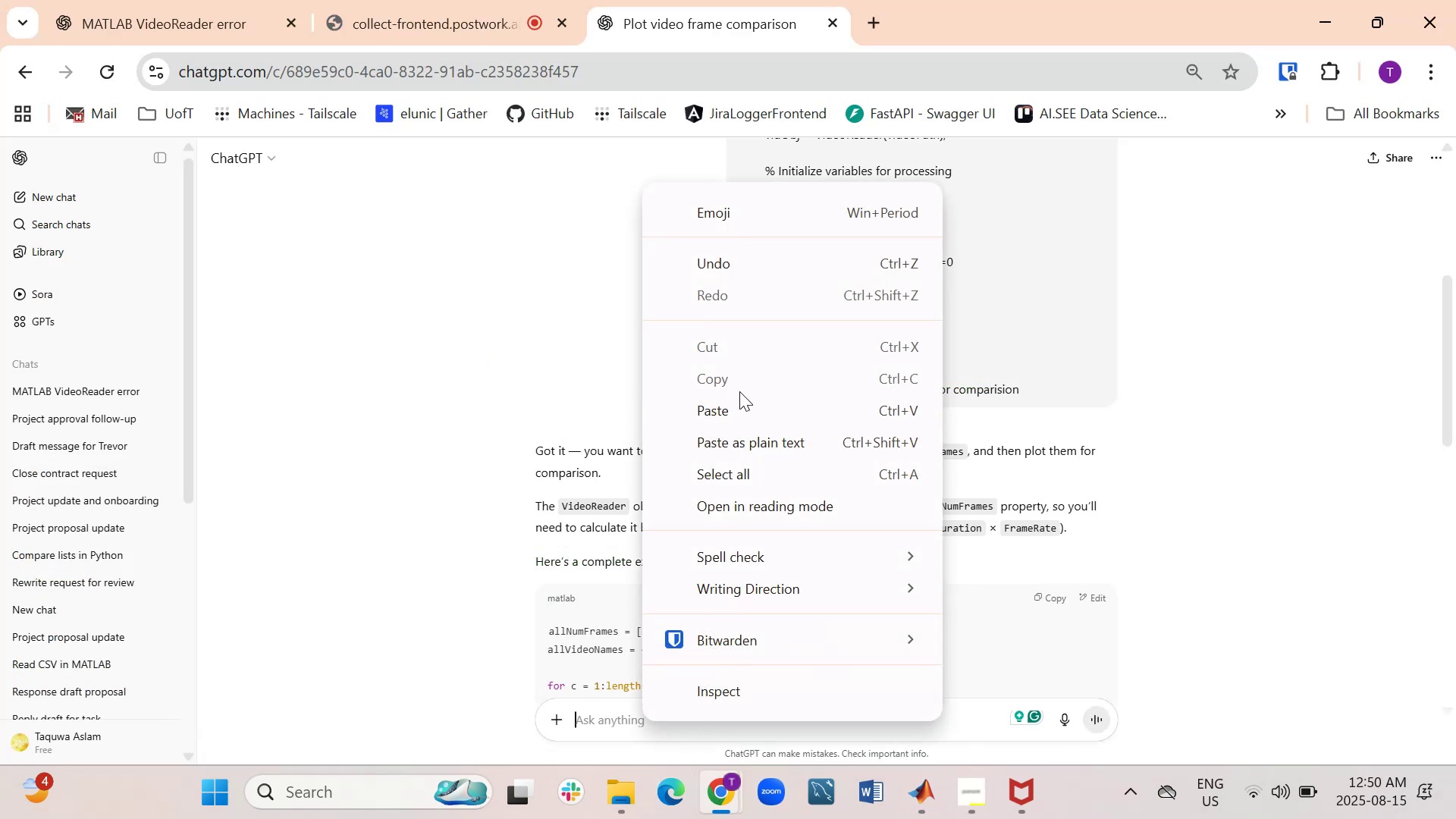 
left_click([741, 410])
 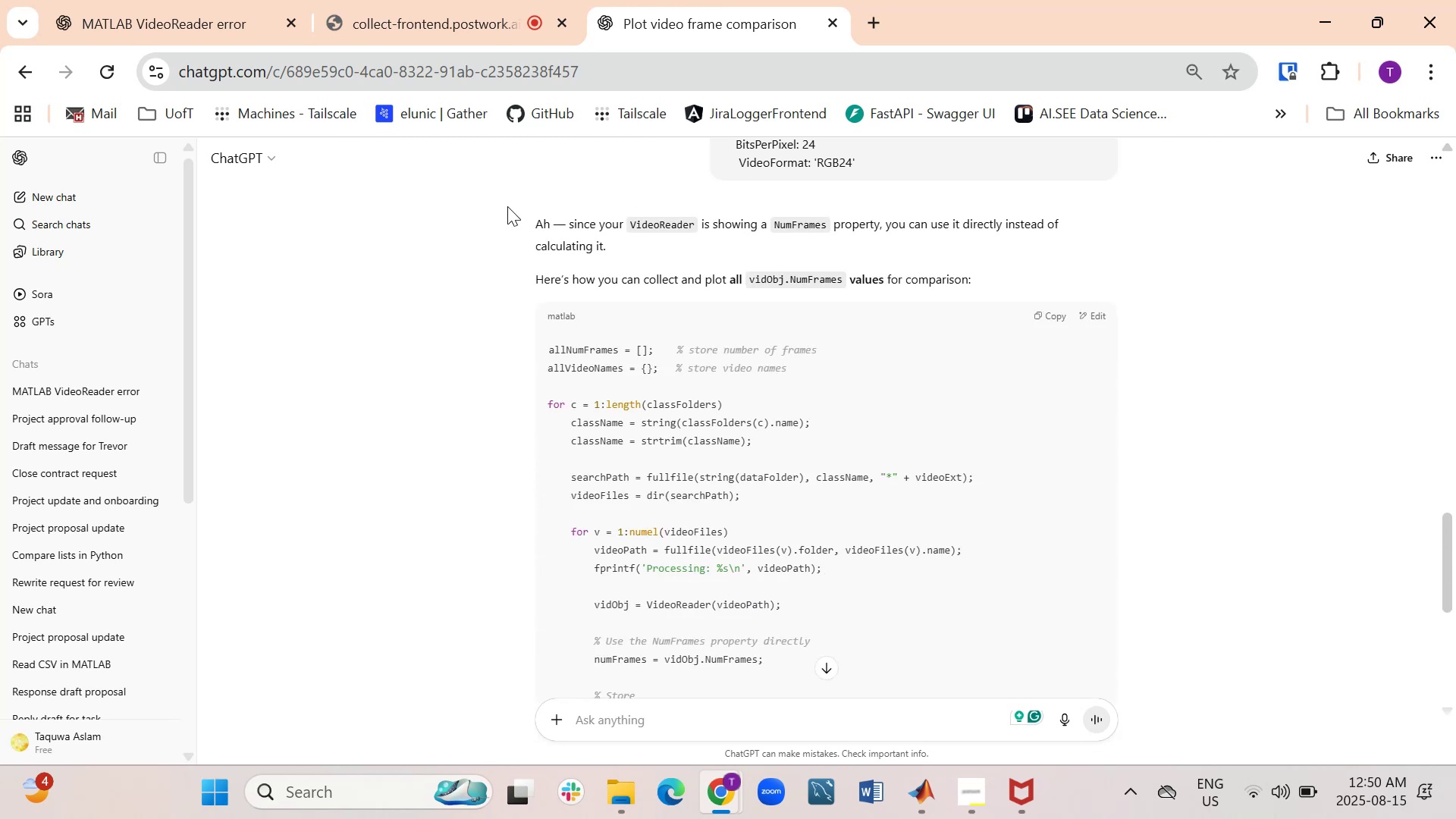 
wait(11.27)
 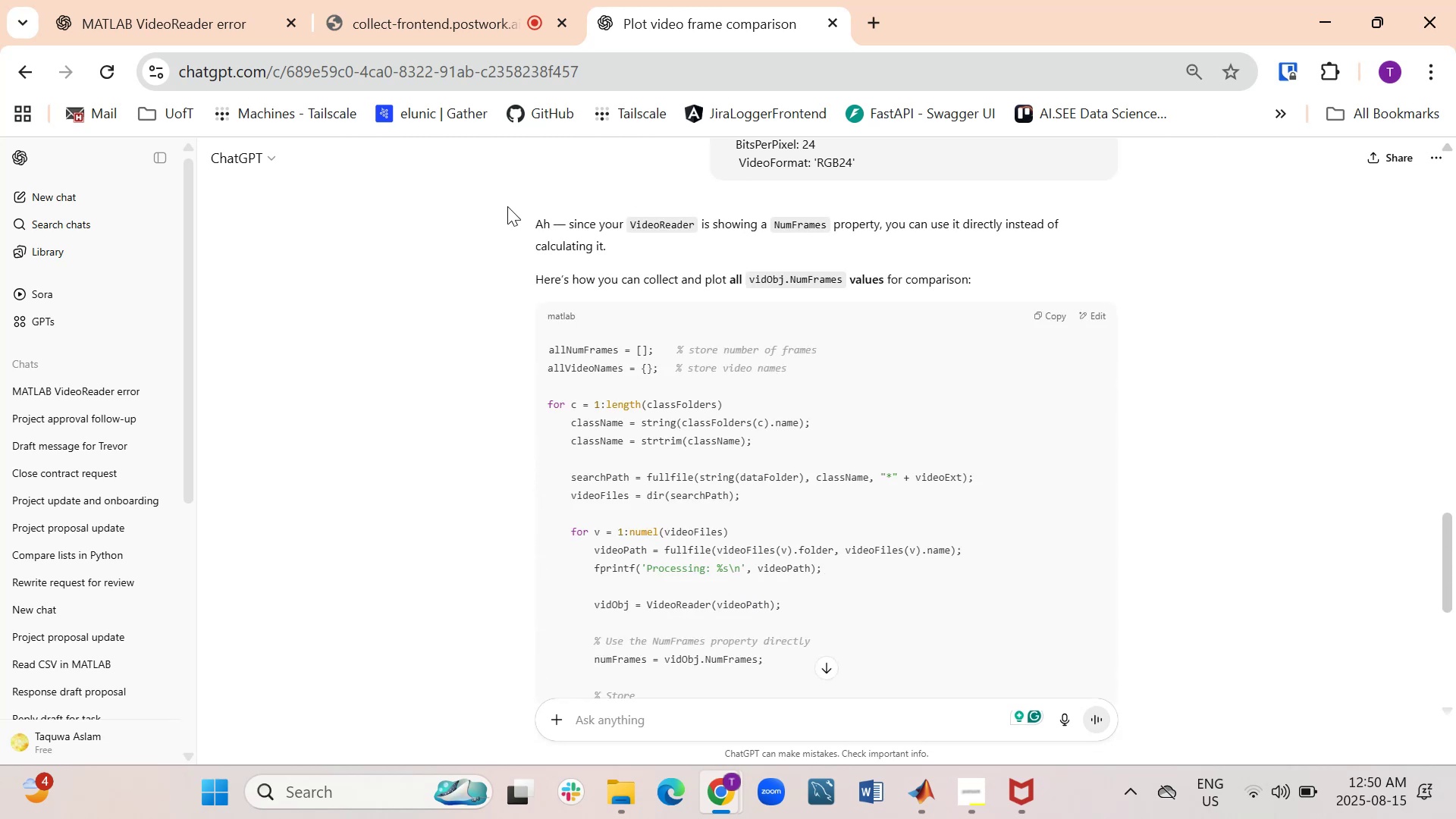 
scroll: coordinate [605, 582], scroll_direction: down, amount: 2.0
 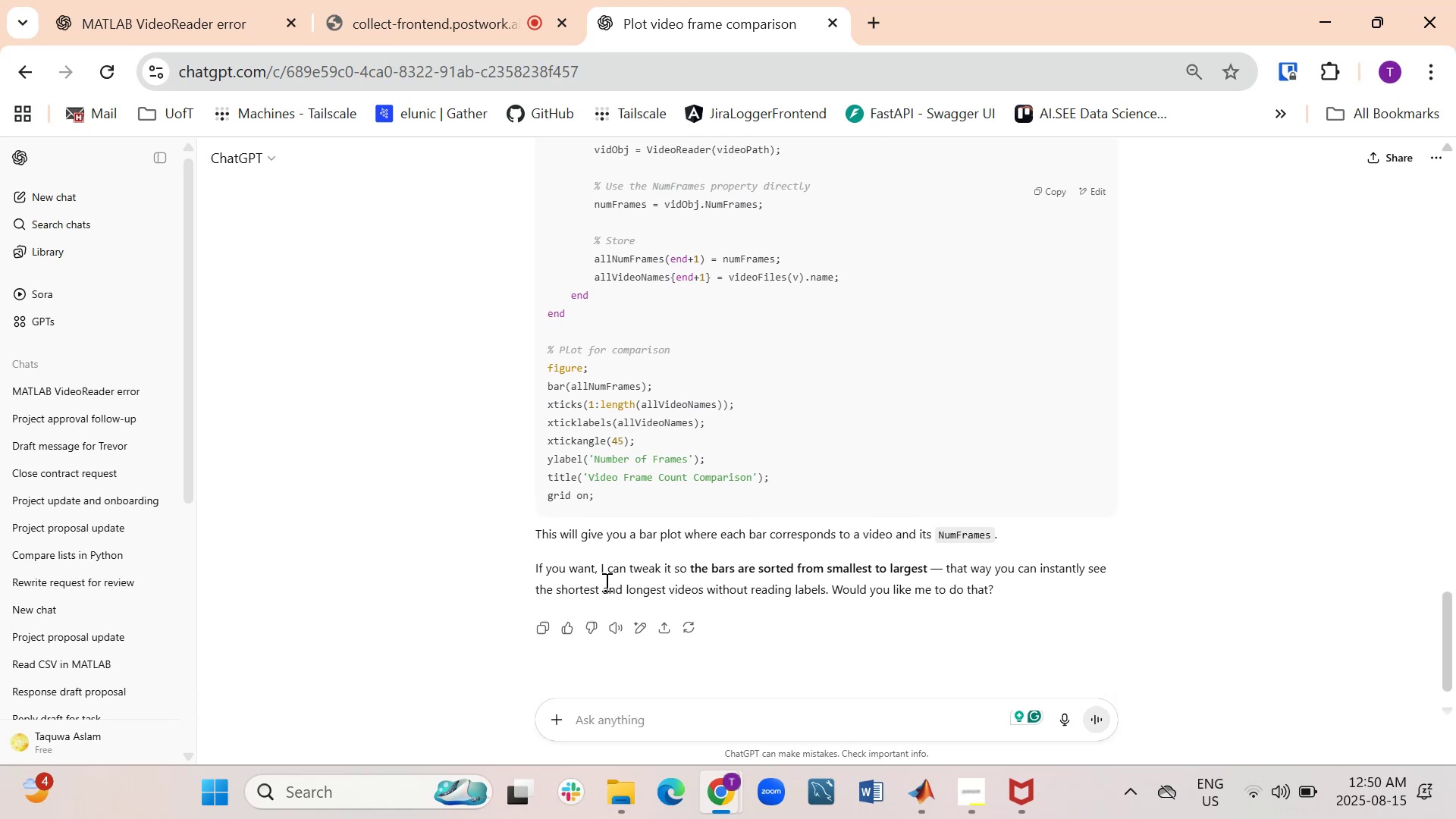 
scroll: coordinate [605, 582], scroll_direction: up, amount: 1.0
 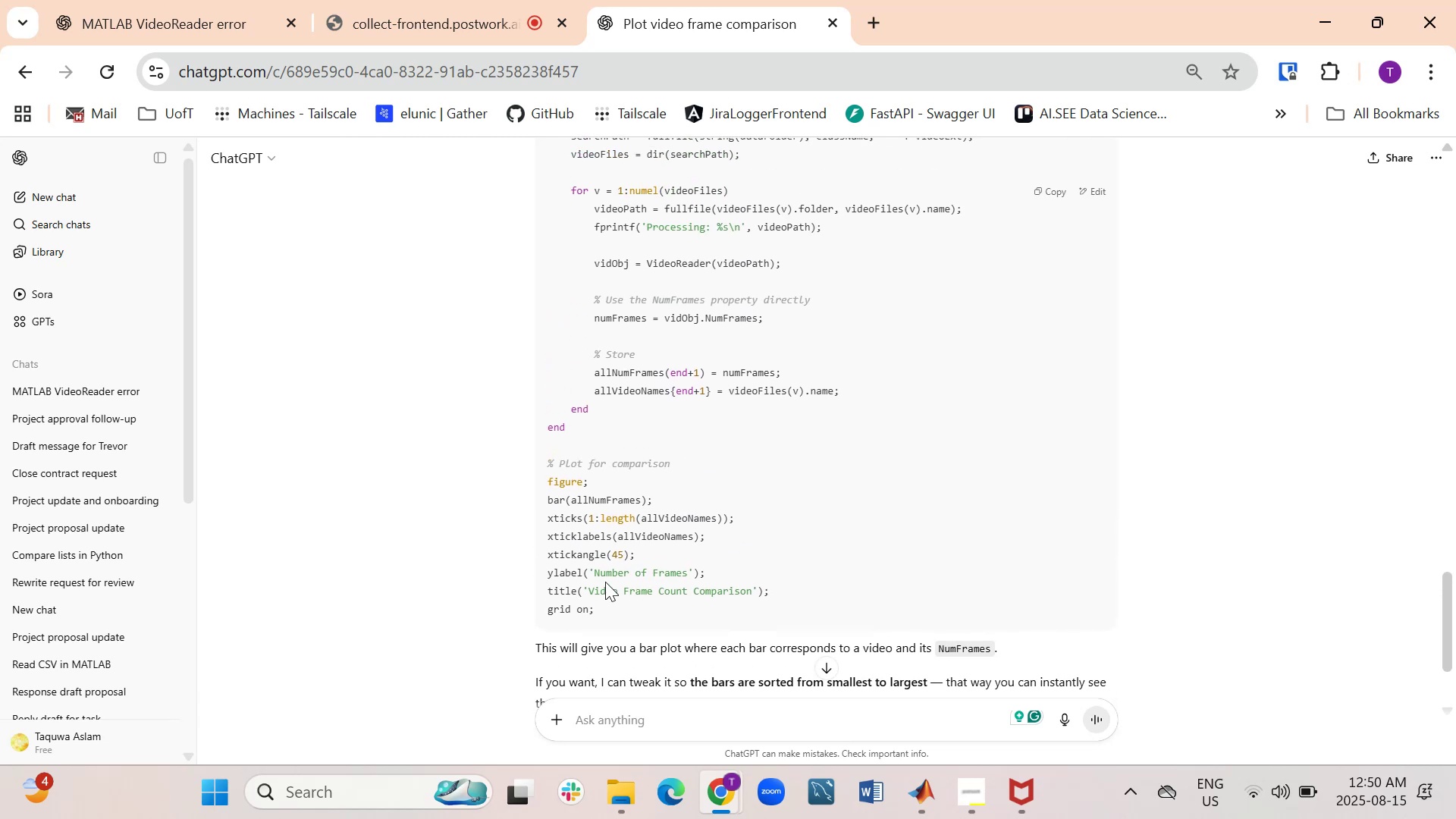 
wait(5.15)
 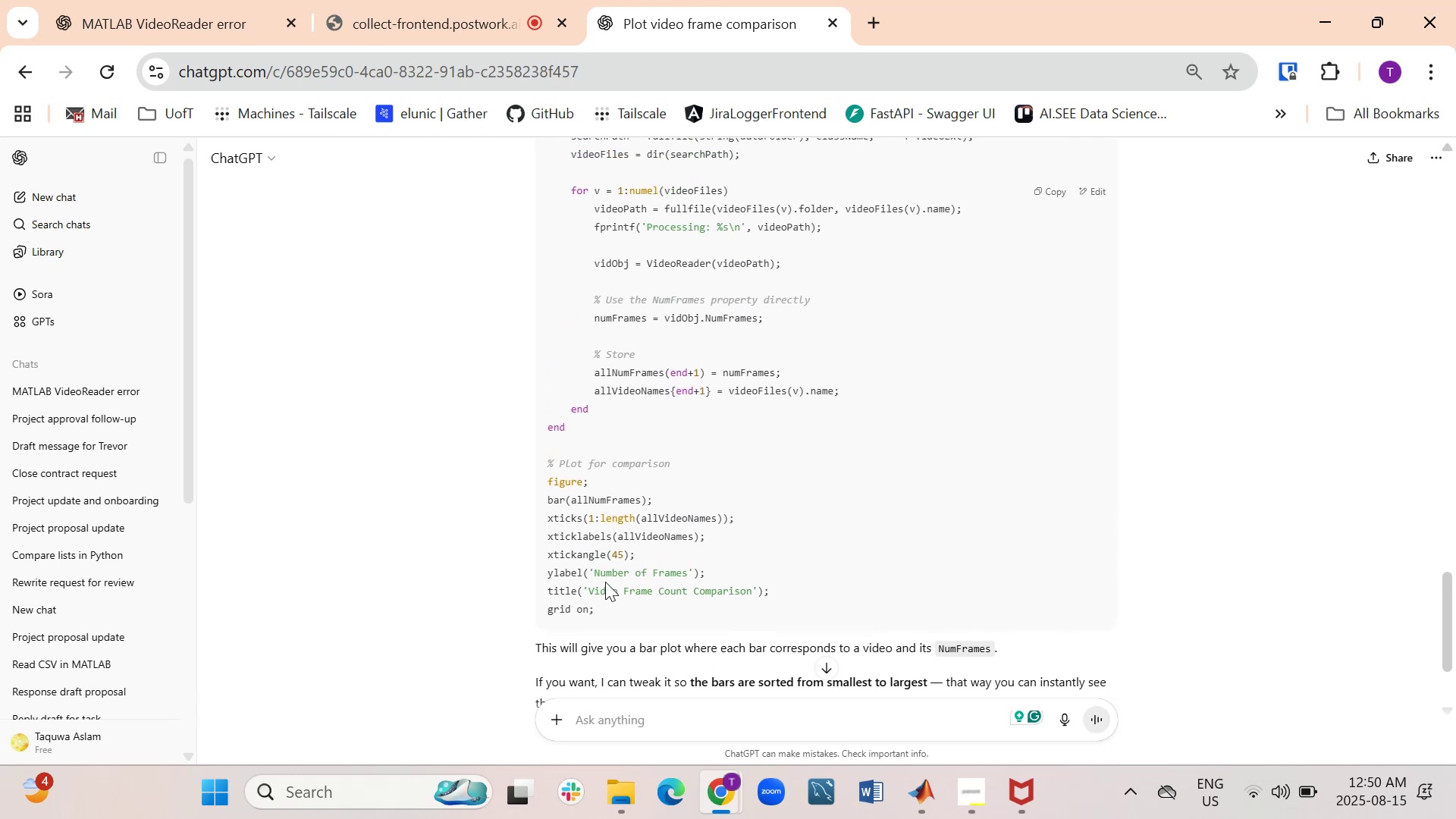 
scroll: coordinate [605, 582], scroll_direction: up, amount: 7.0
 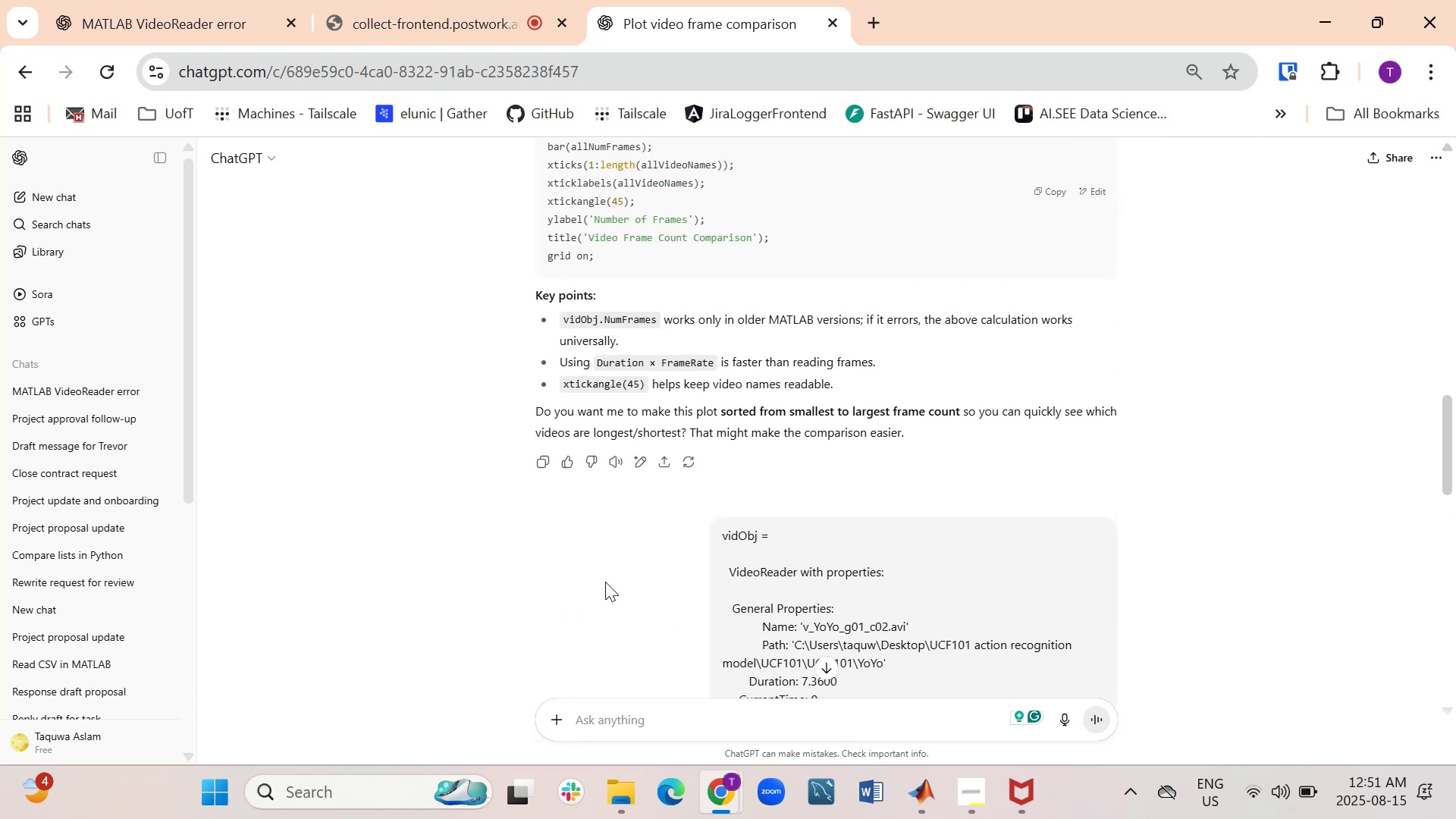 
scroll: coordinate [602, 581], scroll_direction: up, amount: 3.0
 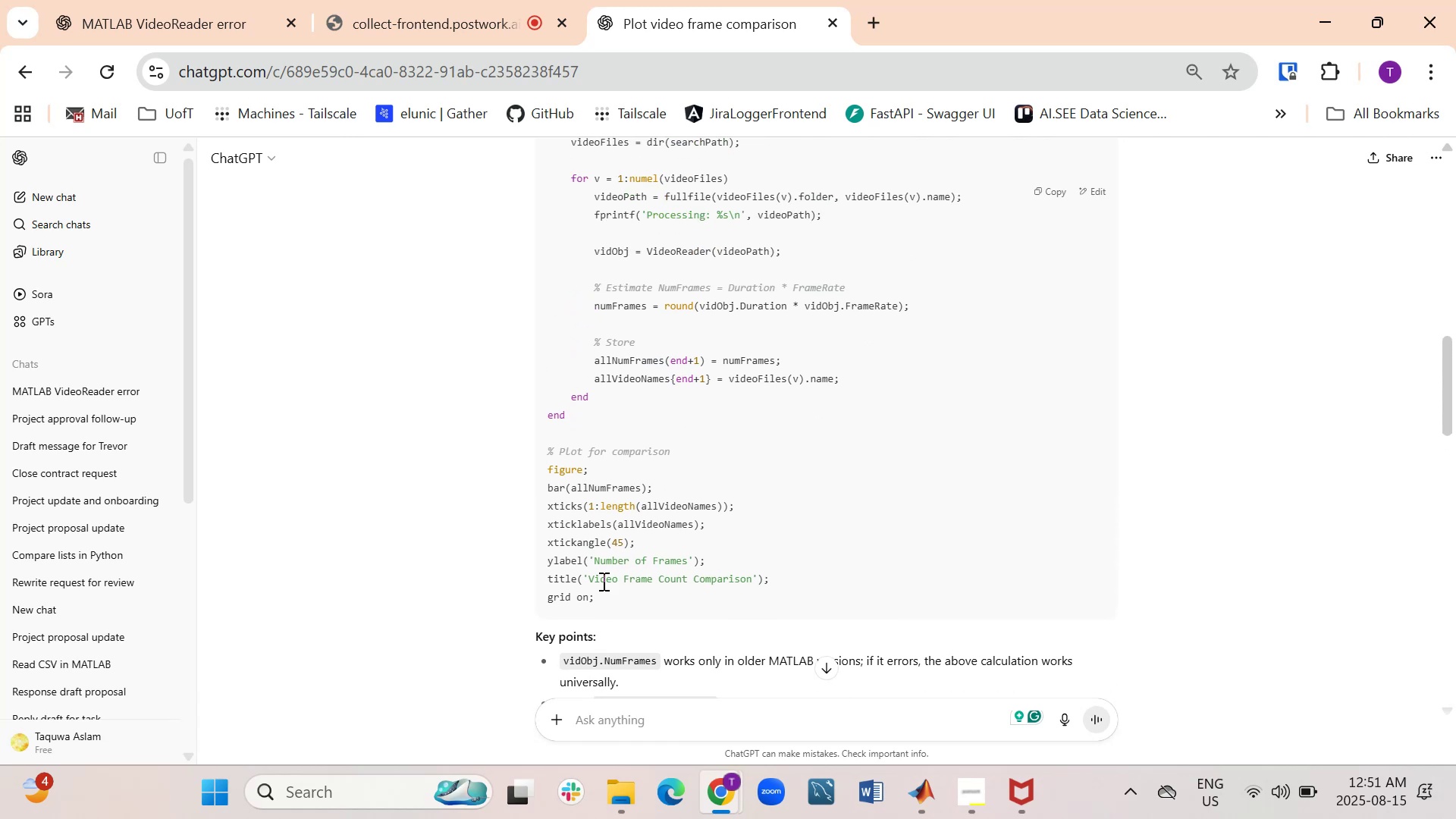 
wait(6.95)
 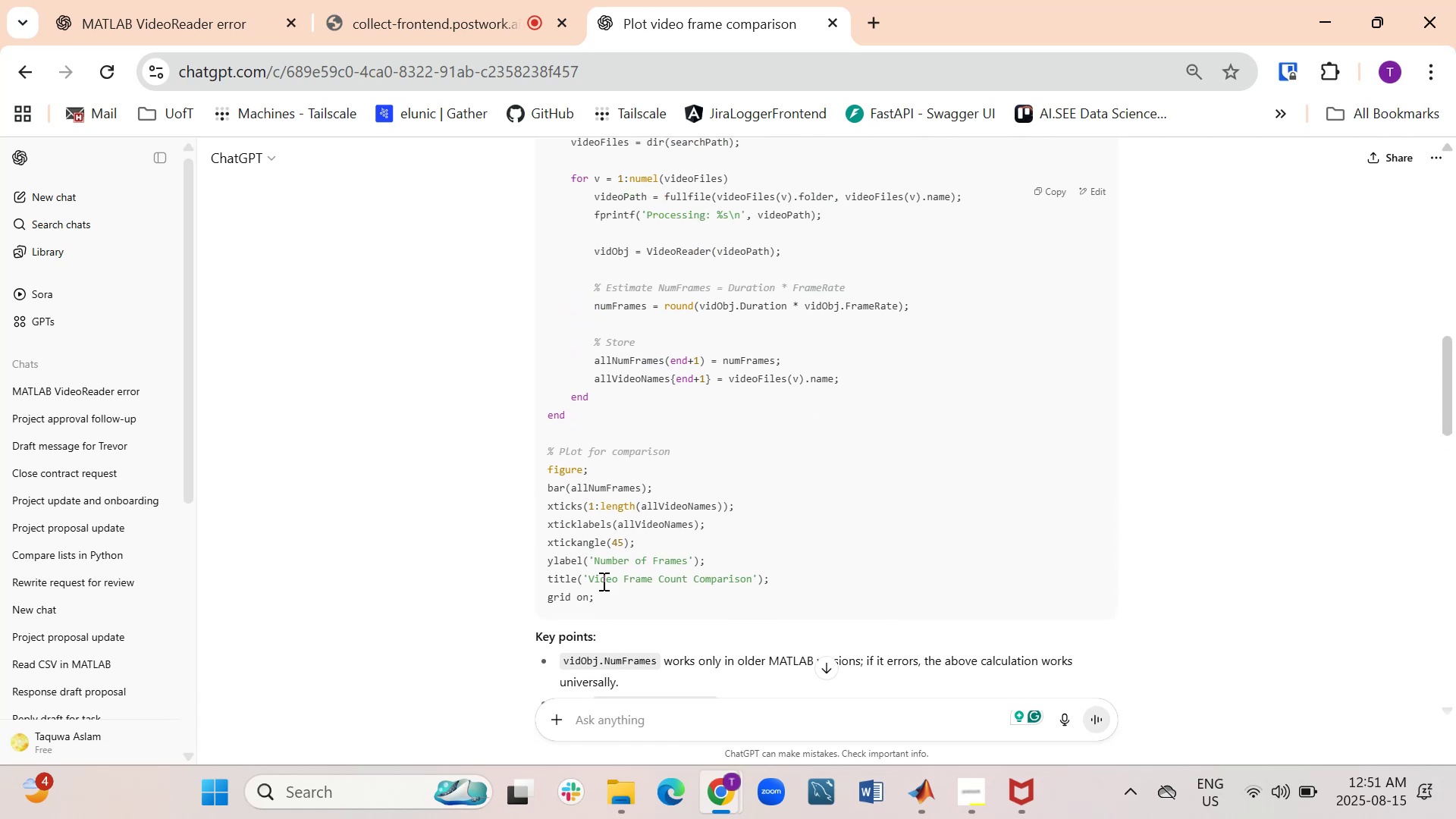 
scroll: coordinate [602, 581], scroll_direction: up, amount: 2.0
 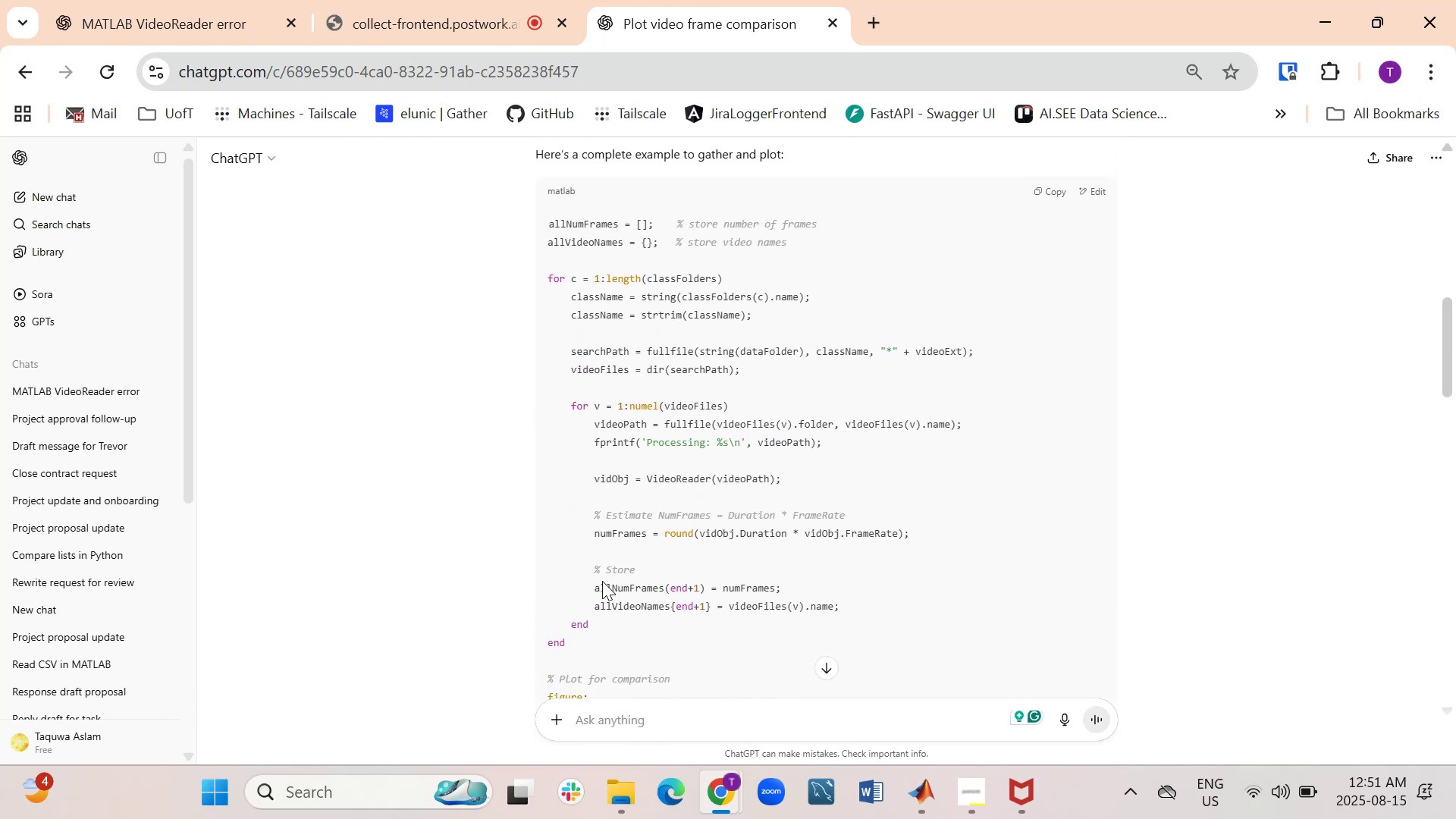 
wait(5.68)
 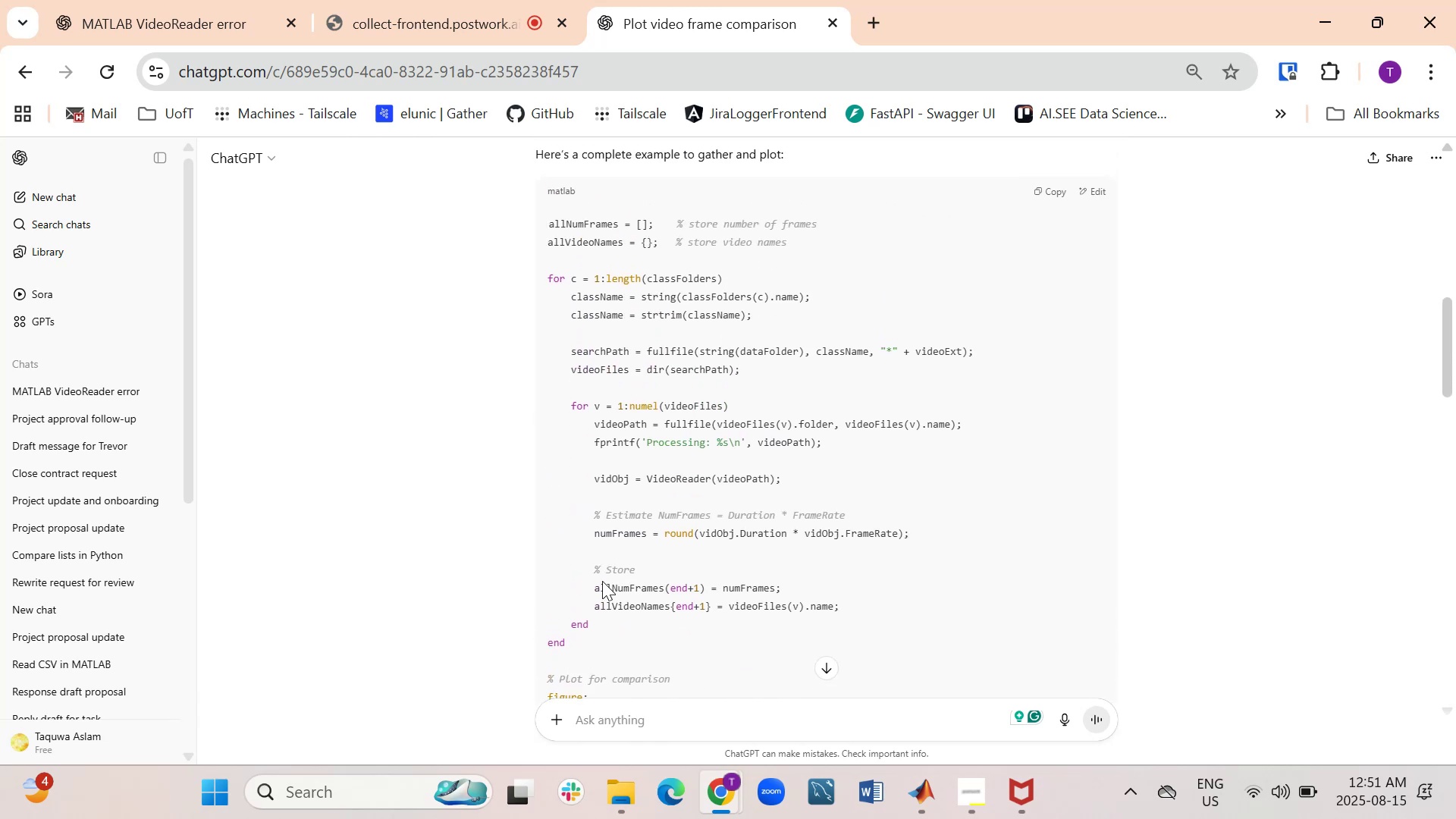 
scroll: coordinate [602, 581], scroll_direction: up, amount: 1.0
 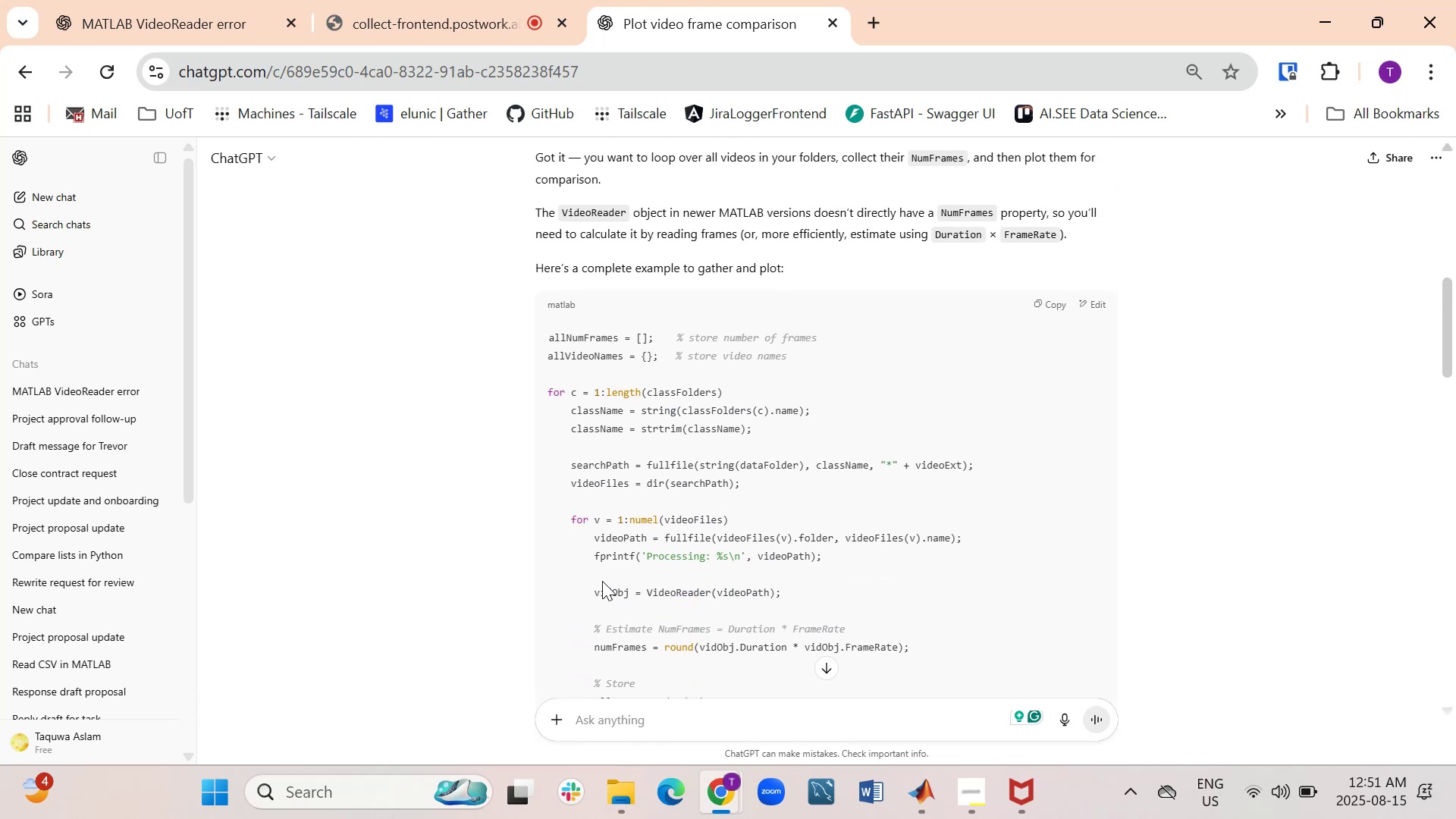 
wait(5.61)
 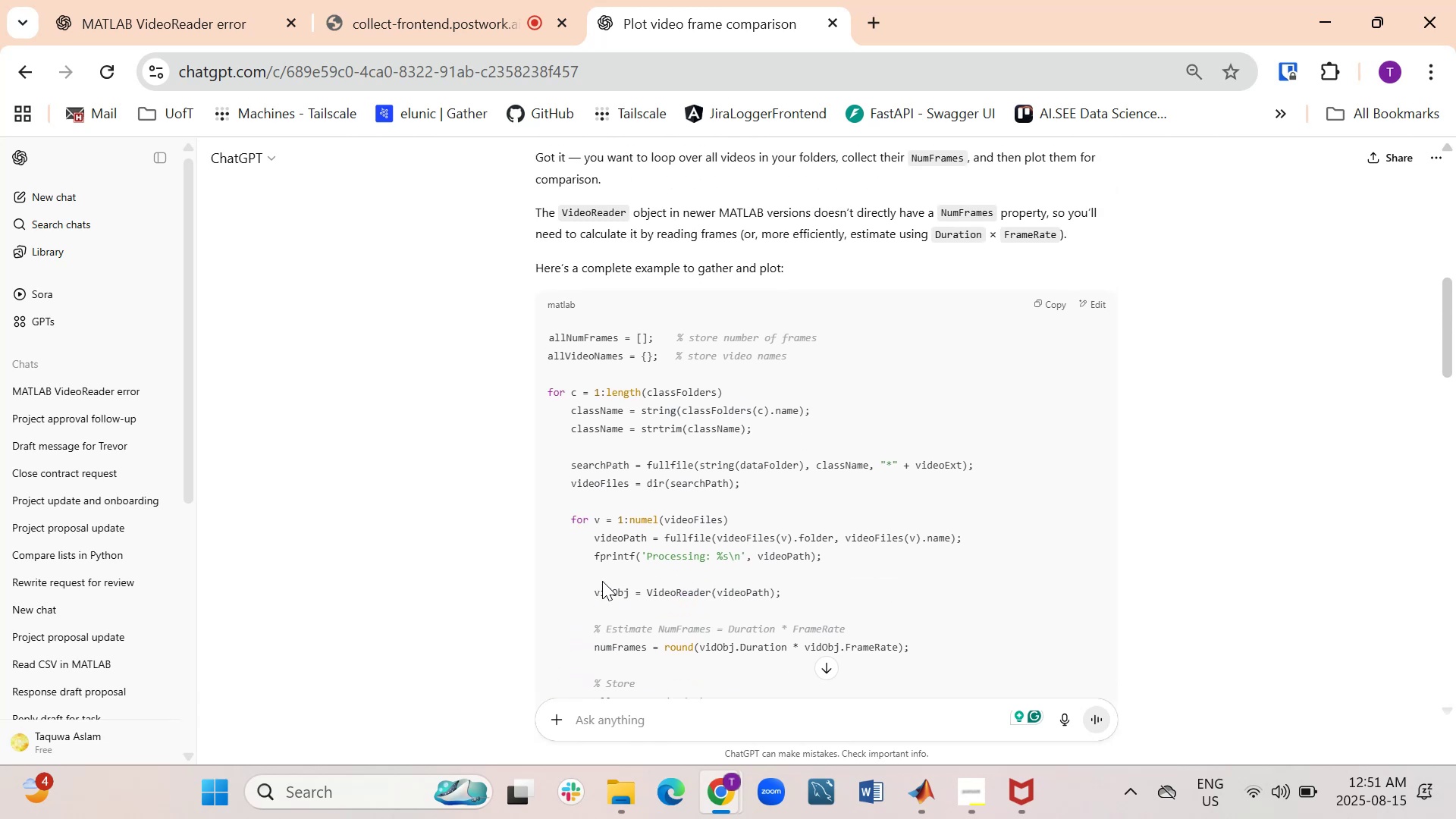 
scroll: coordinate [602, 581], scroll_direction: up, amount: 1.0
 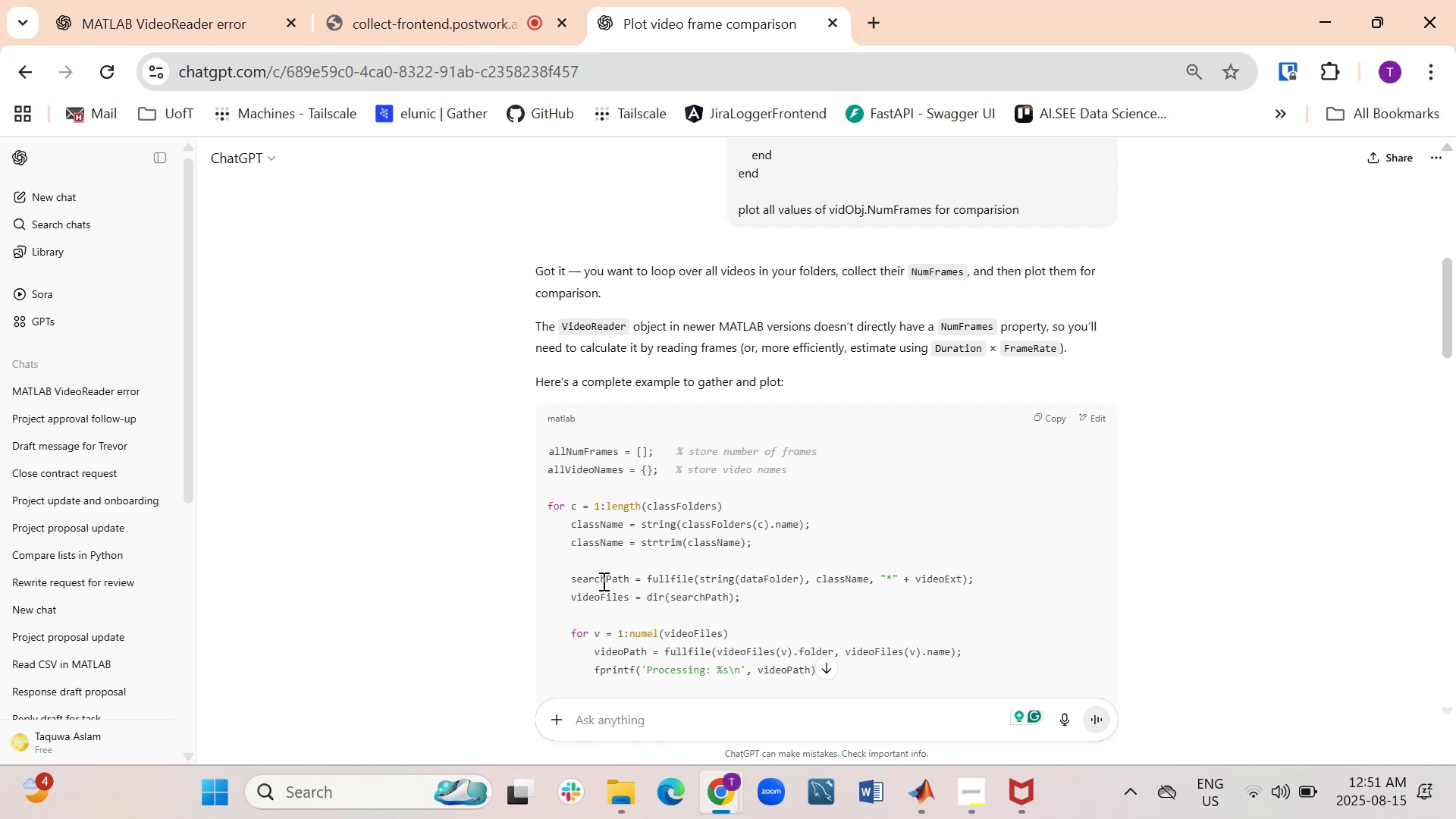 
wait(6.09)
 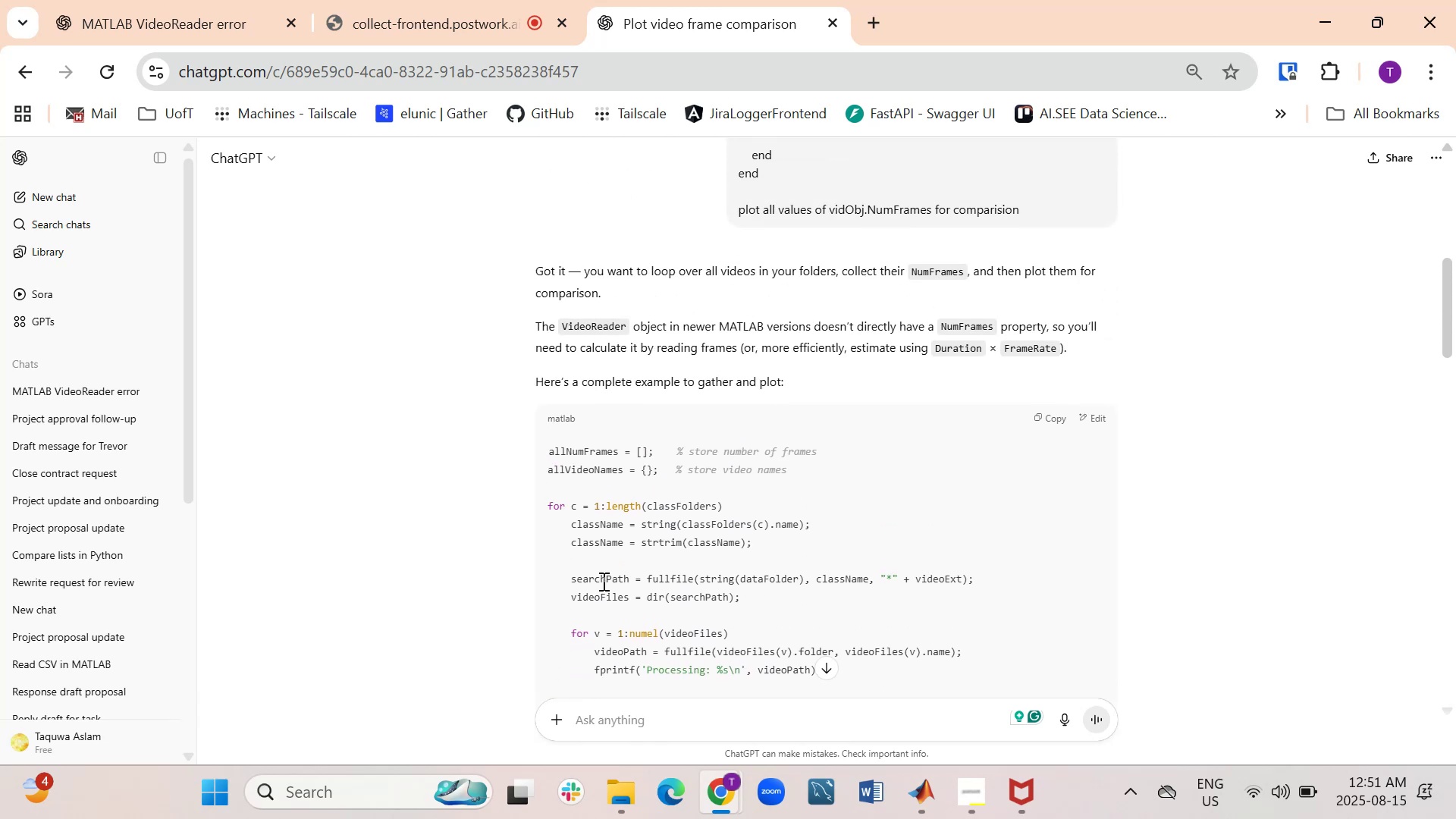 
scroll: coordinate [595, 583], scroll_direction: up, amount: 12.0
 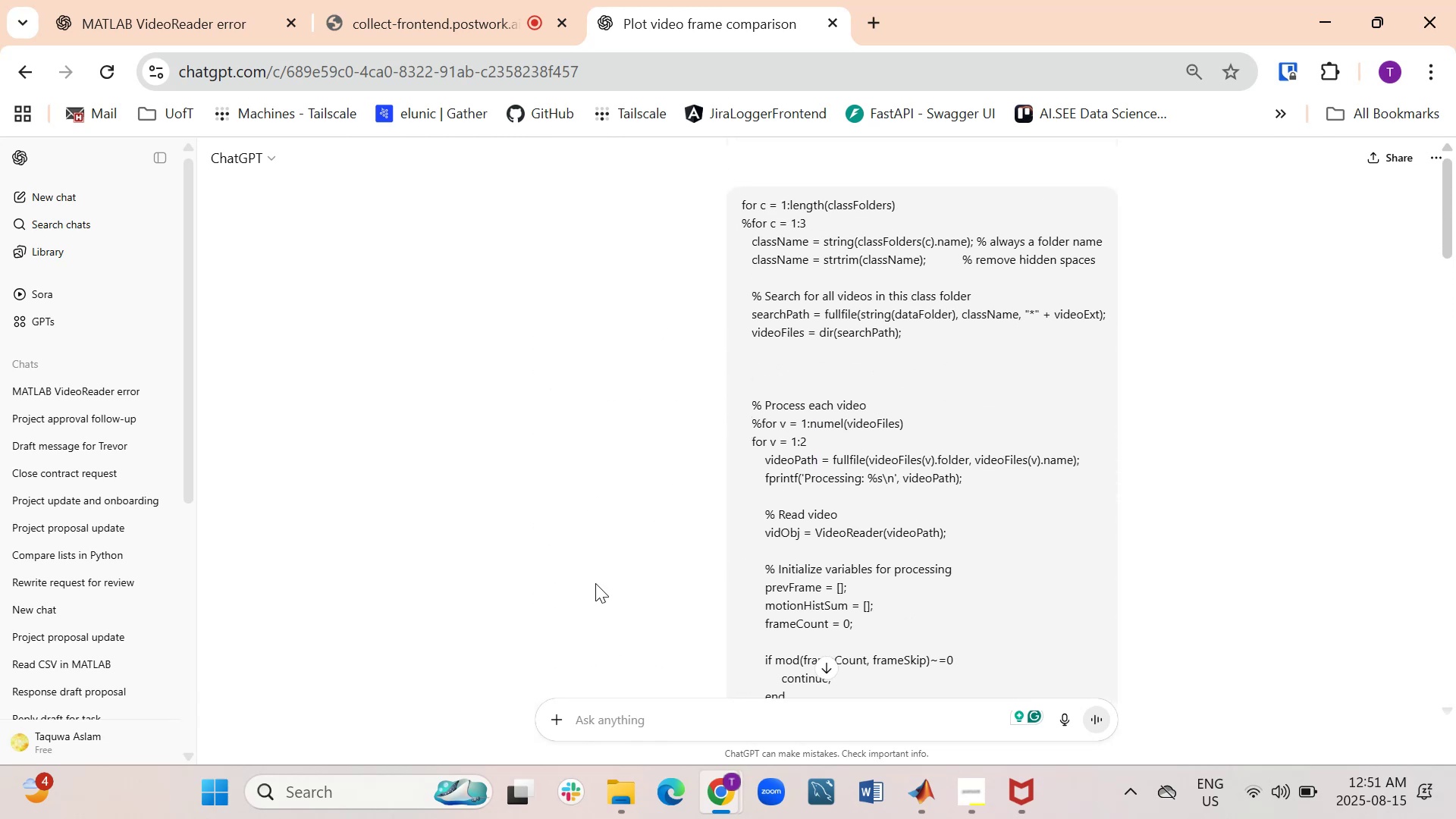 
scroll: coordinate [607, 576], scroll_direction: down, amount: 4.0
 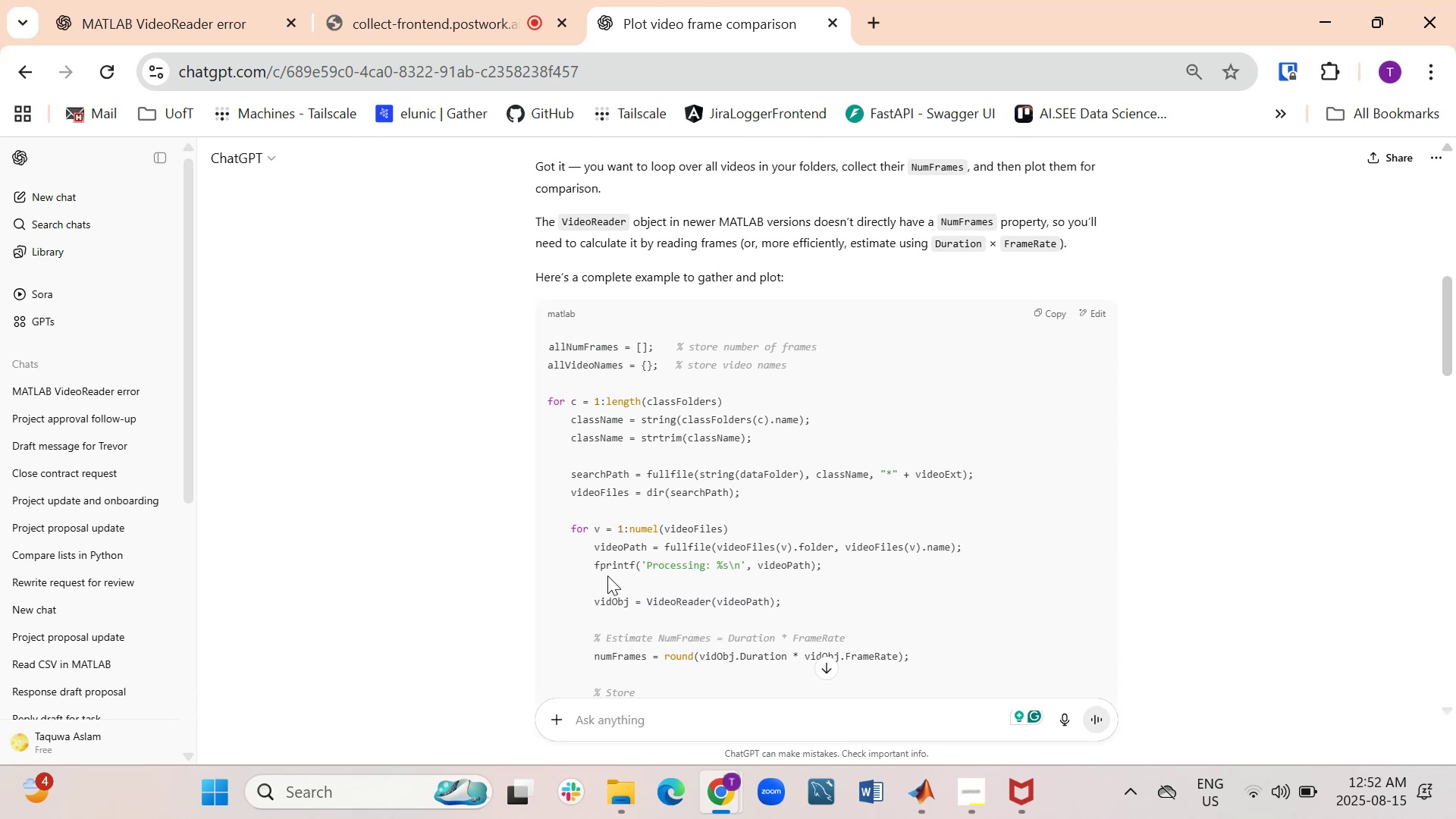 
wait(6.4)
 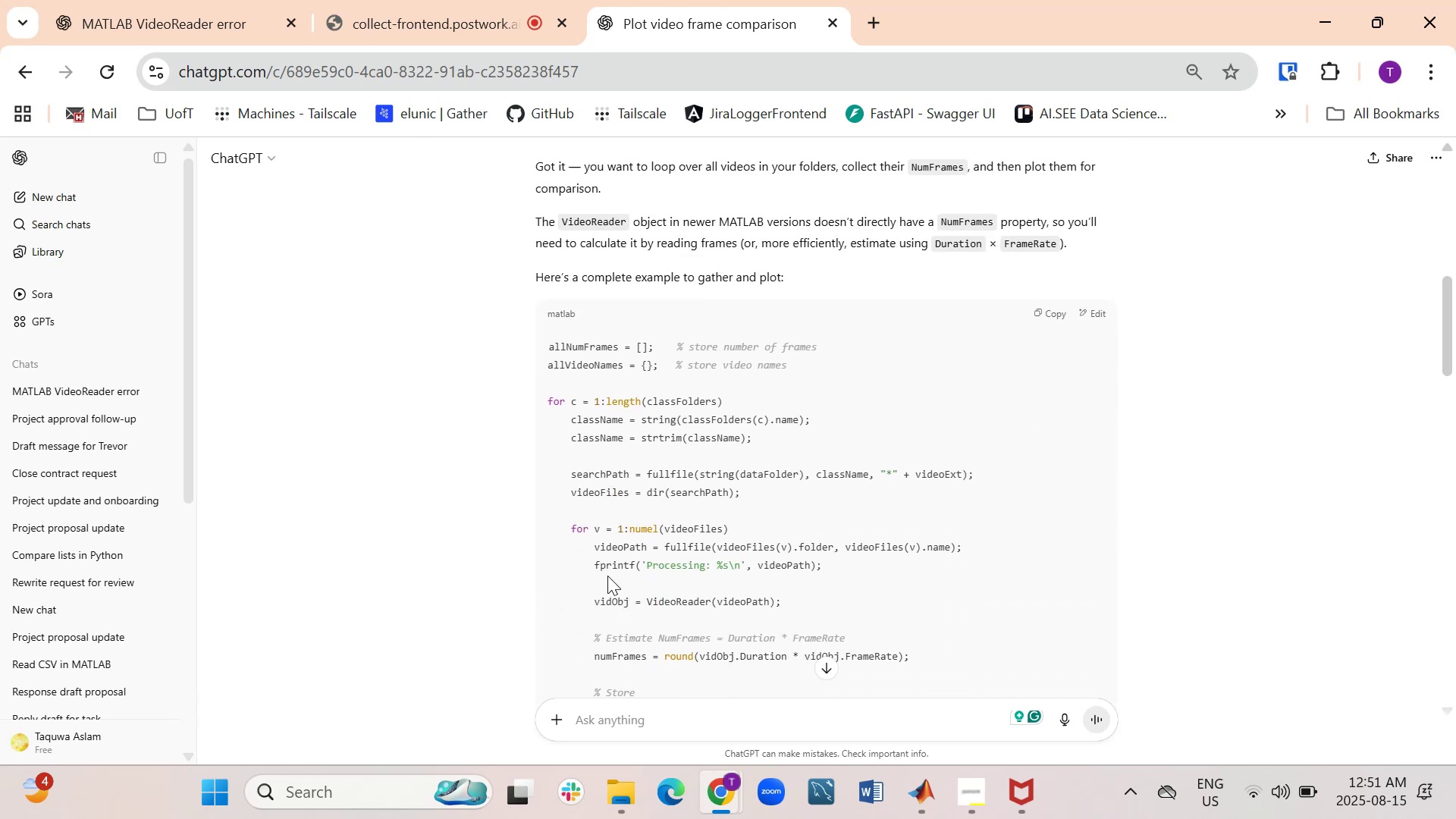 
scroll: coordinate [607, 576], scroll_direction: down, amount: 2.0
 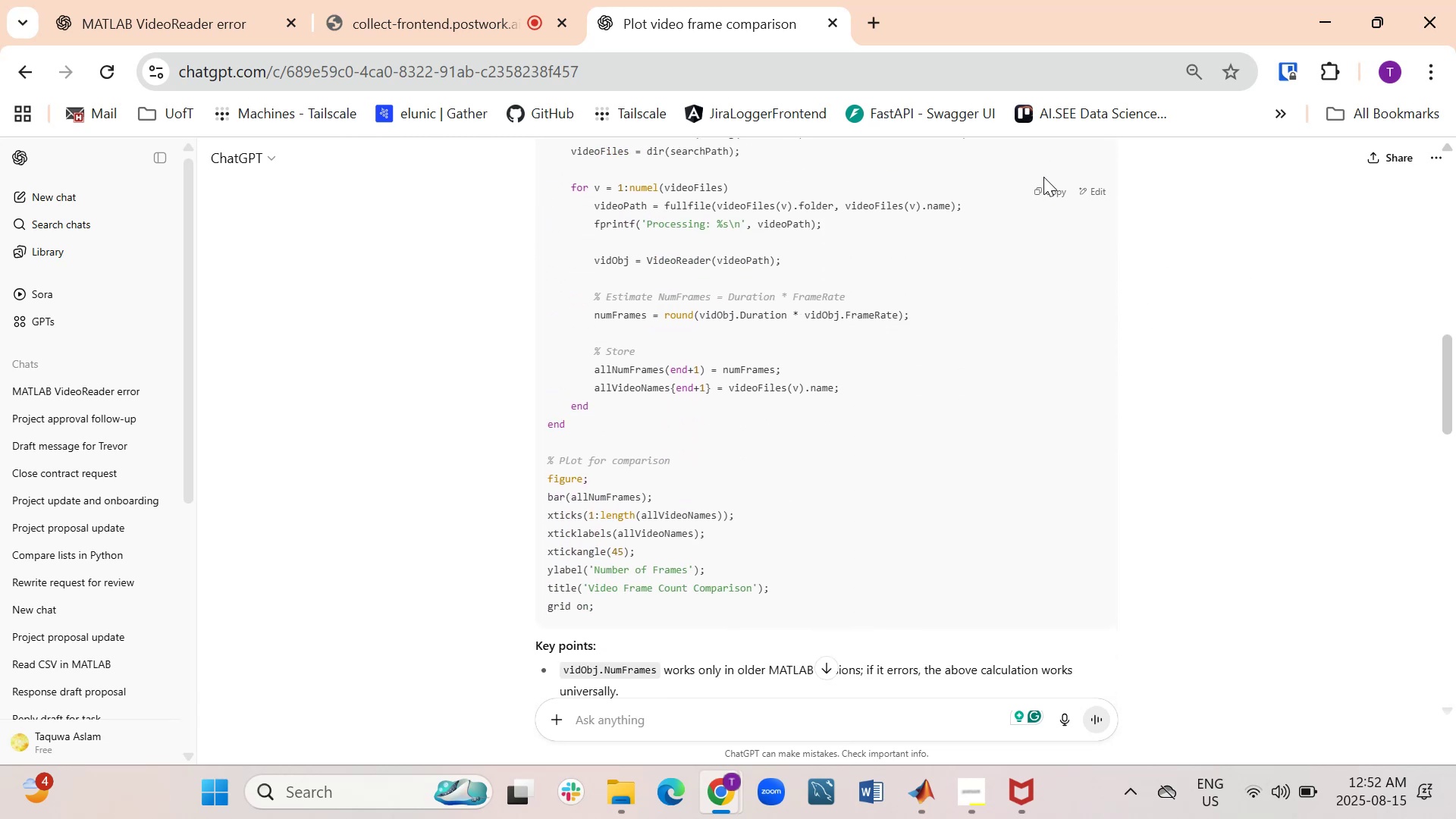 
left_click([1051, 194])
 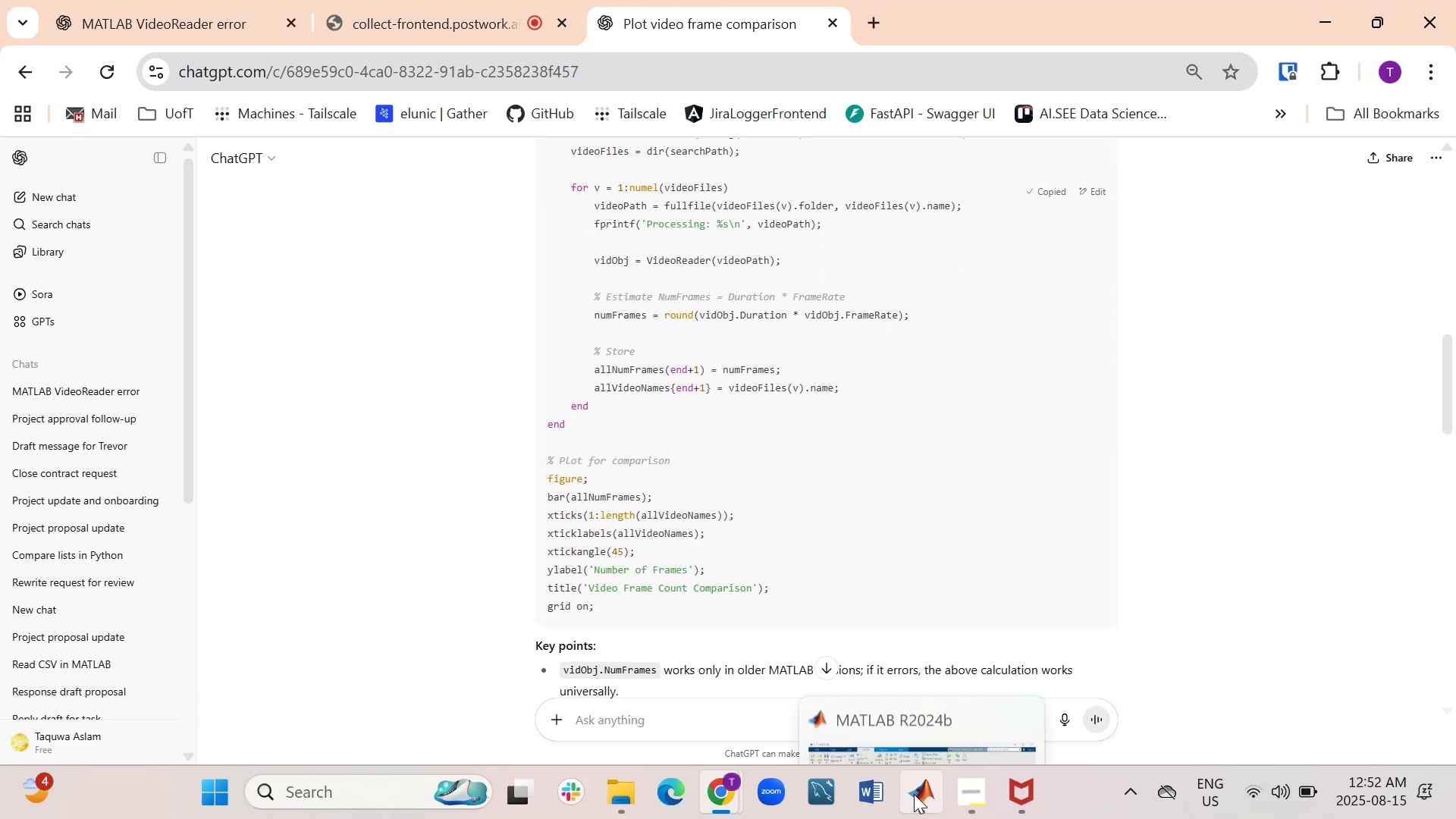 
left_click([883, 701])
 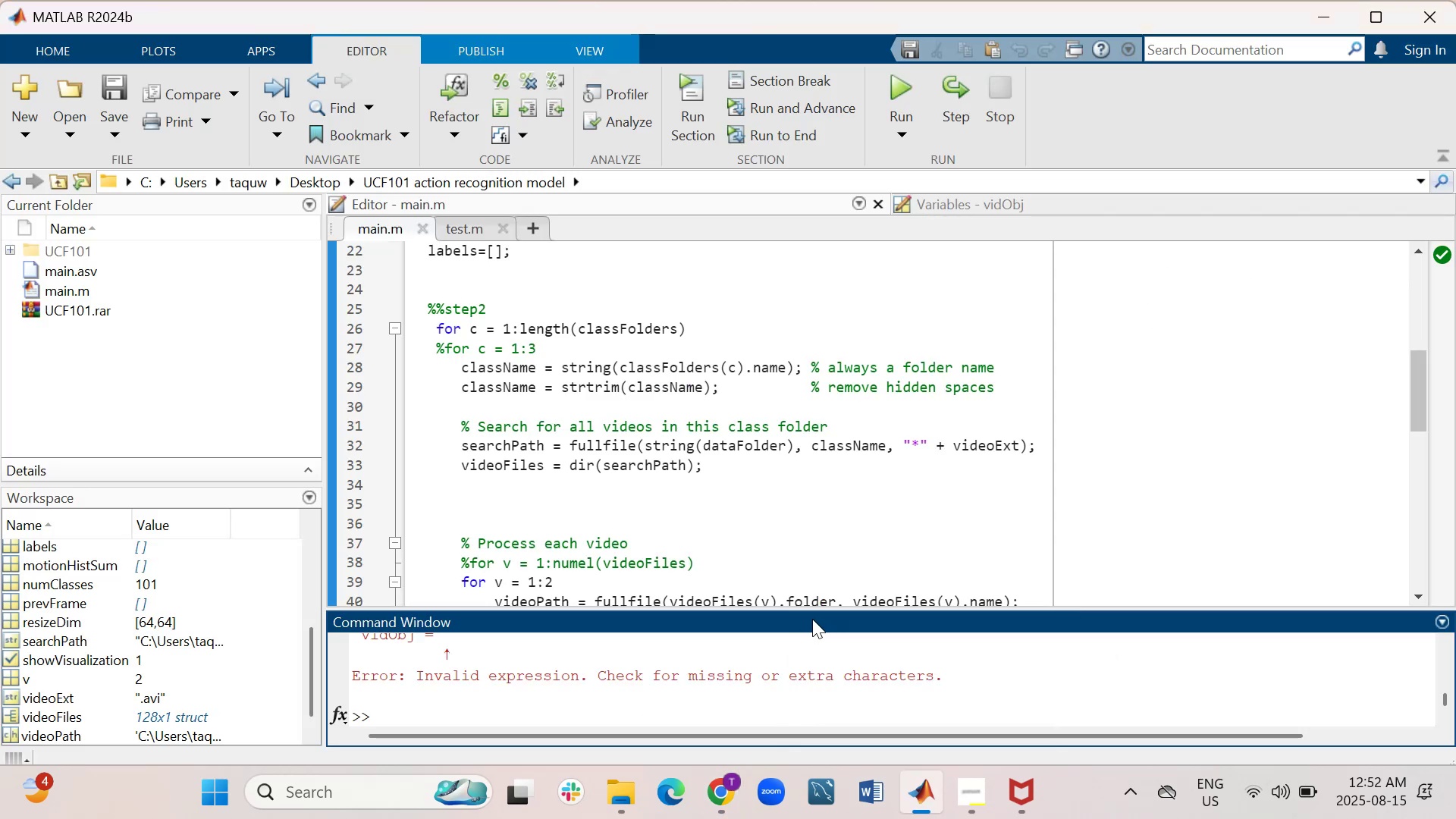 
left_click_drag(start_coordinate=[803, 610], to_coordinate=[752, 303])
 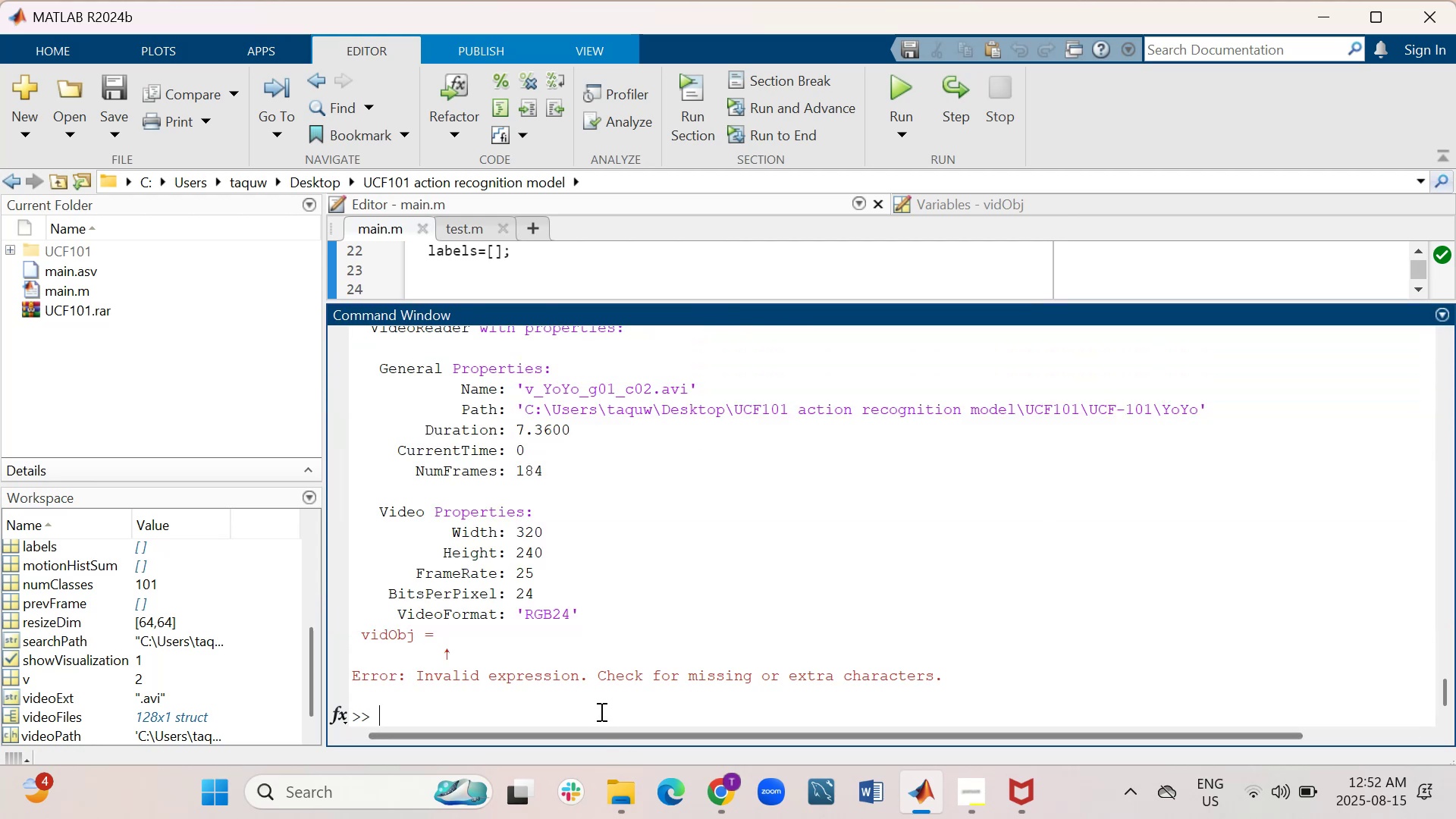 
left_click([599, 711])
 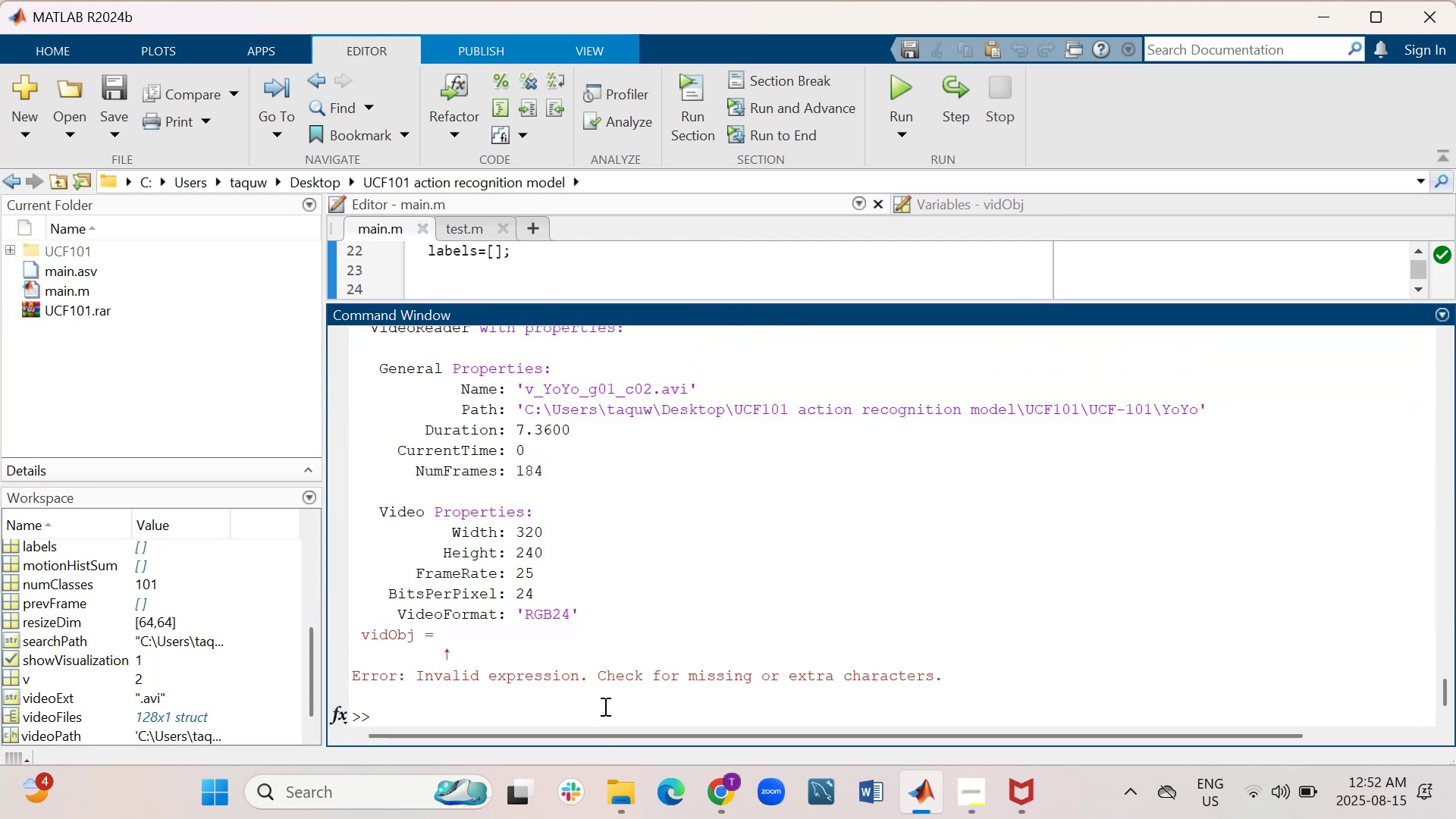 
type(clc)
 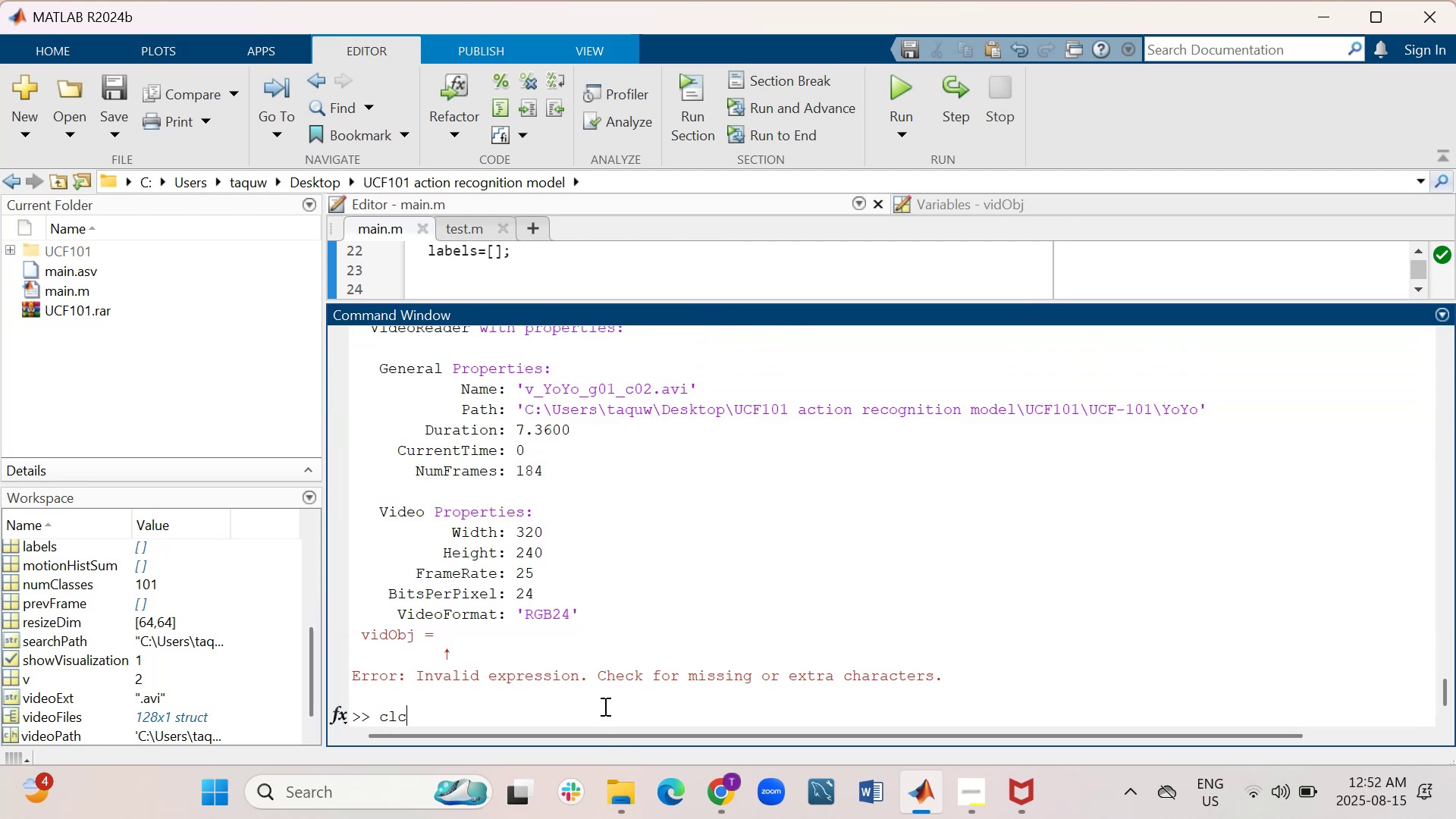 
key(Enter)
 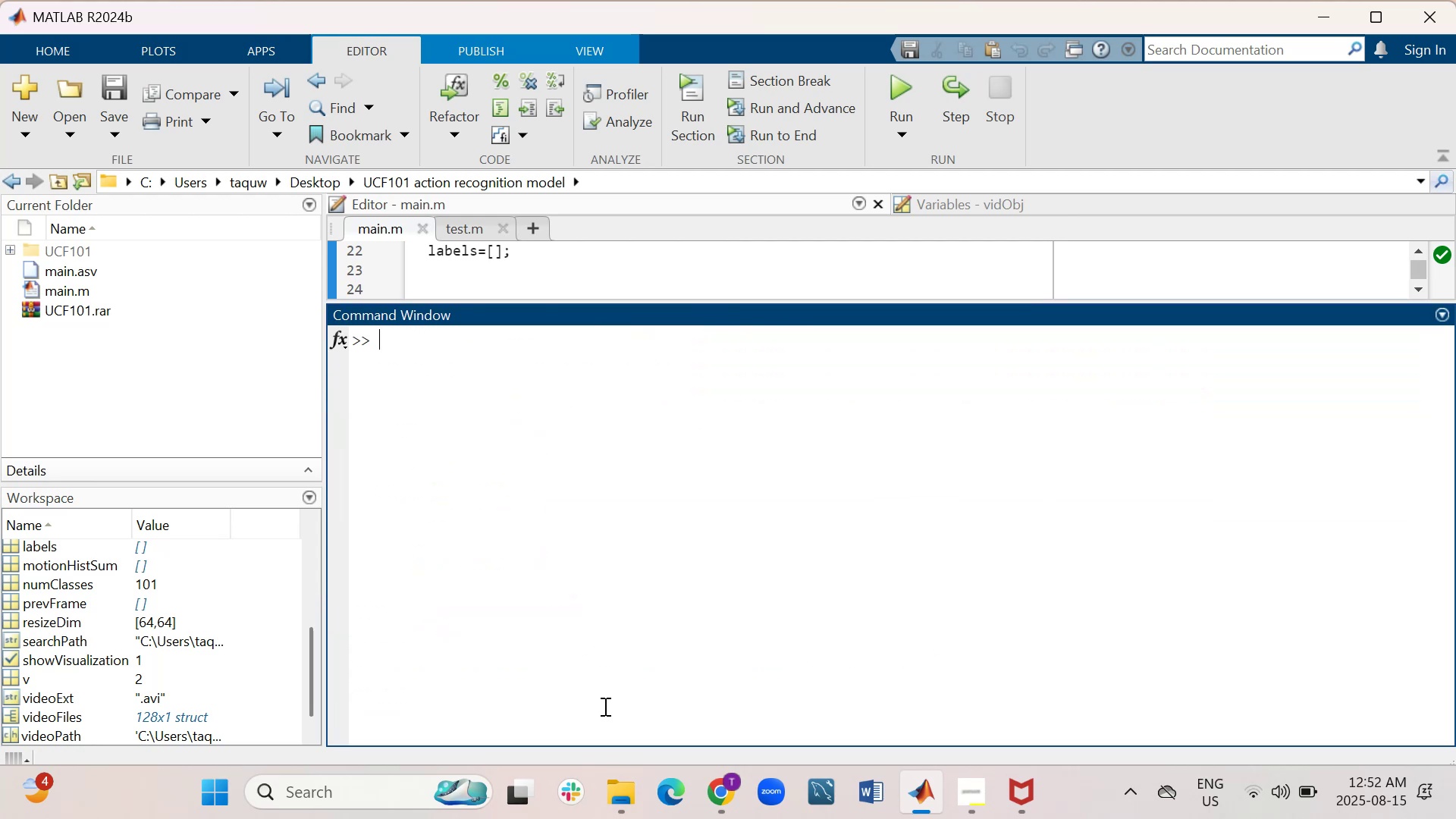 
hold_key(key=ShiftLeft, duration=0.31)
 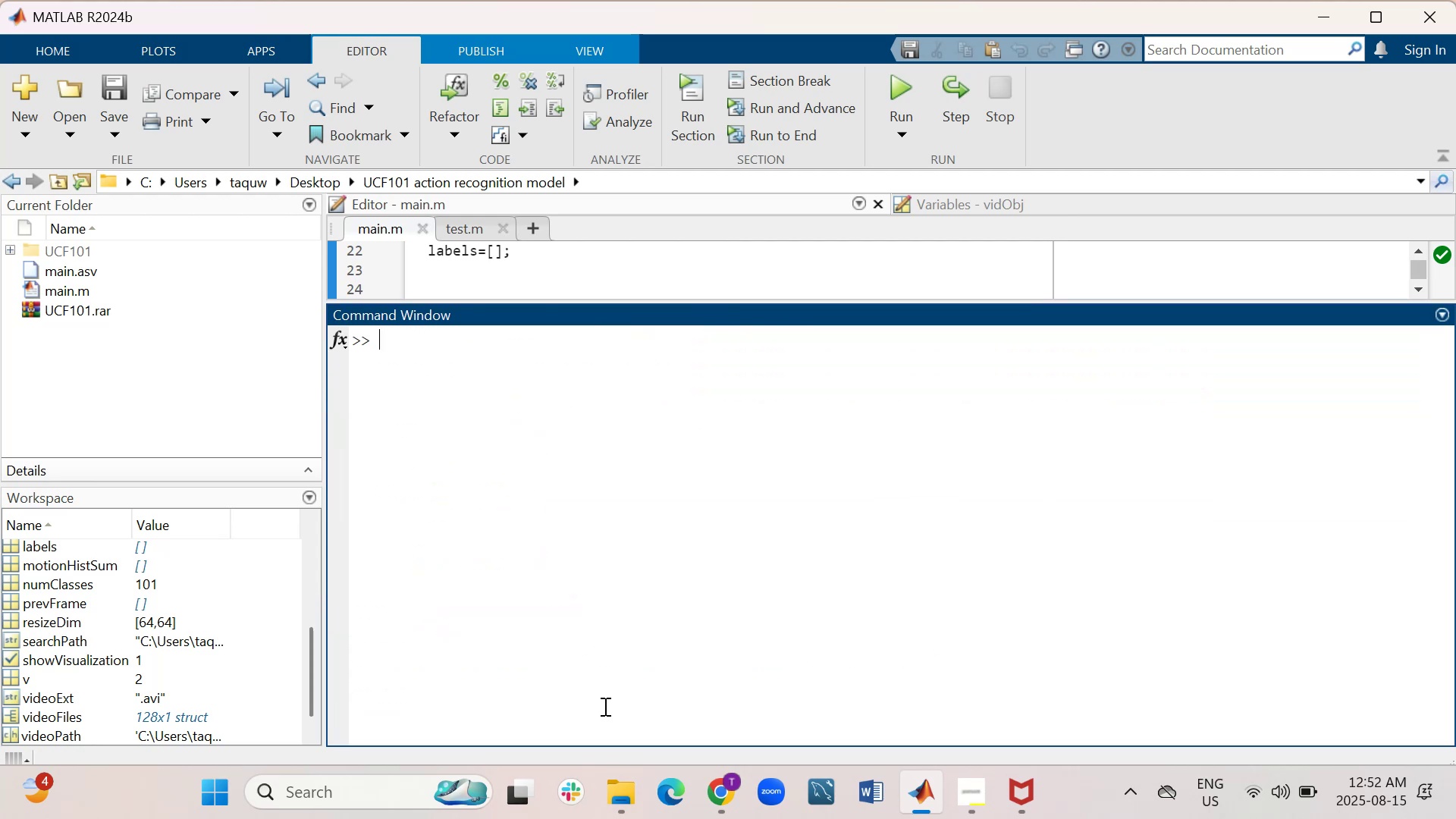 
key(Control+V)
 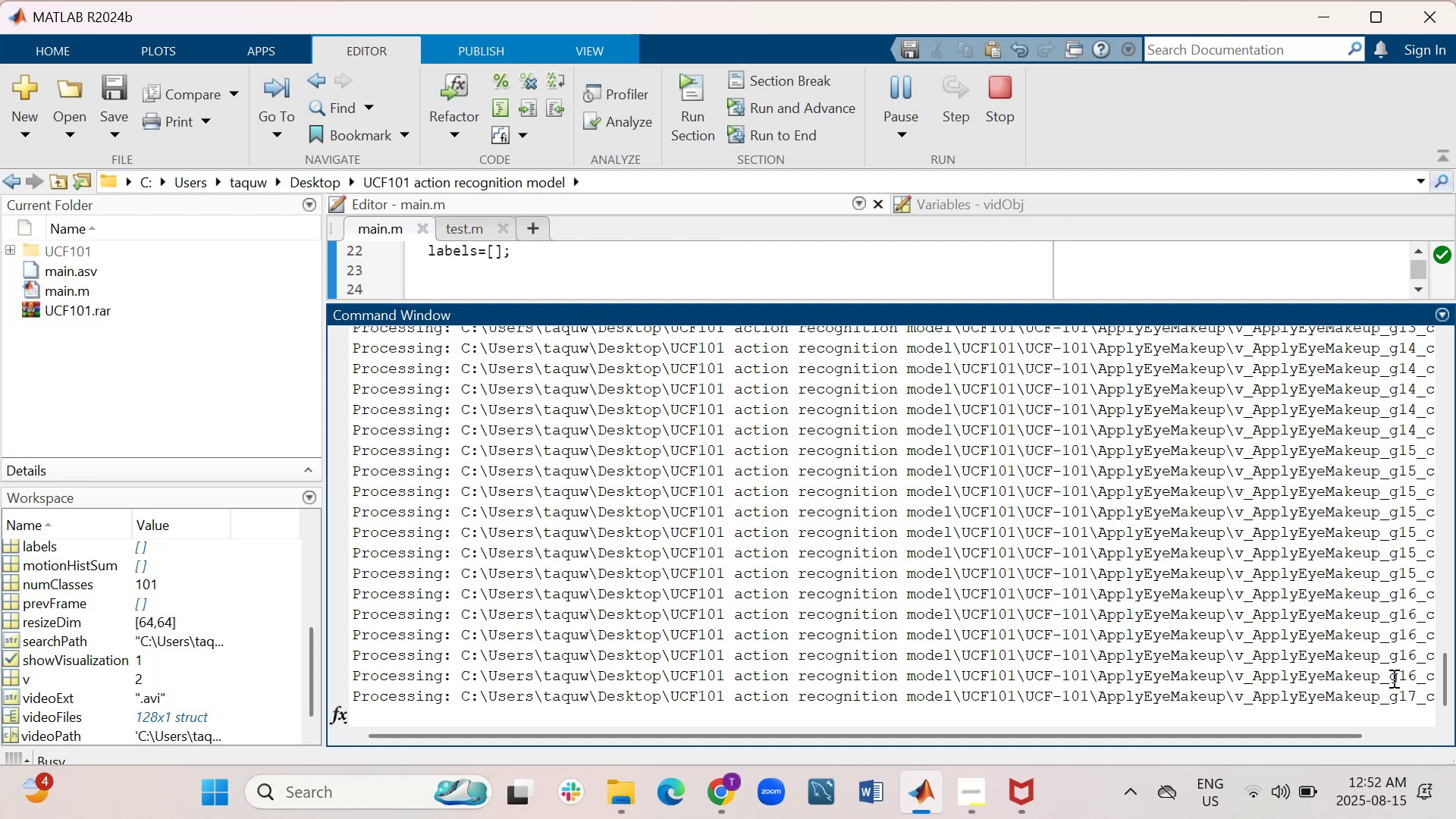 
wait(19.03)
 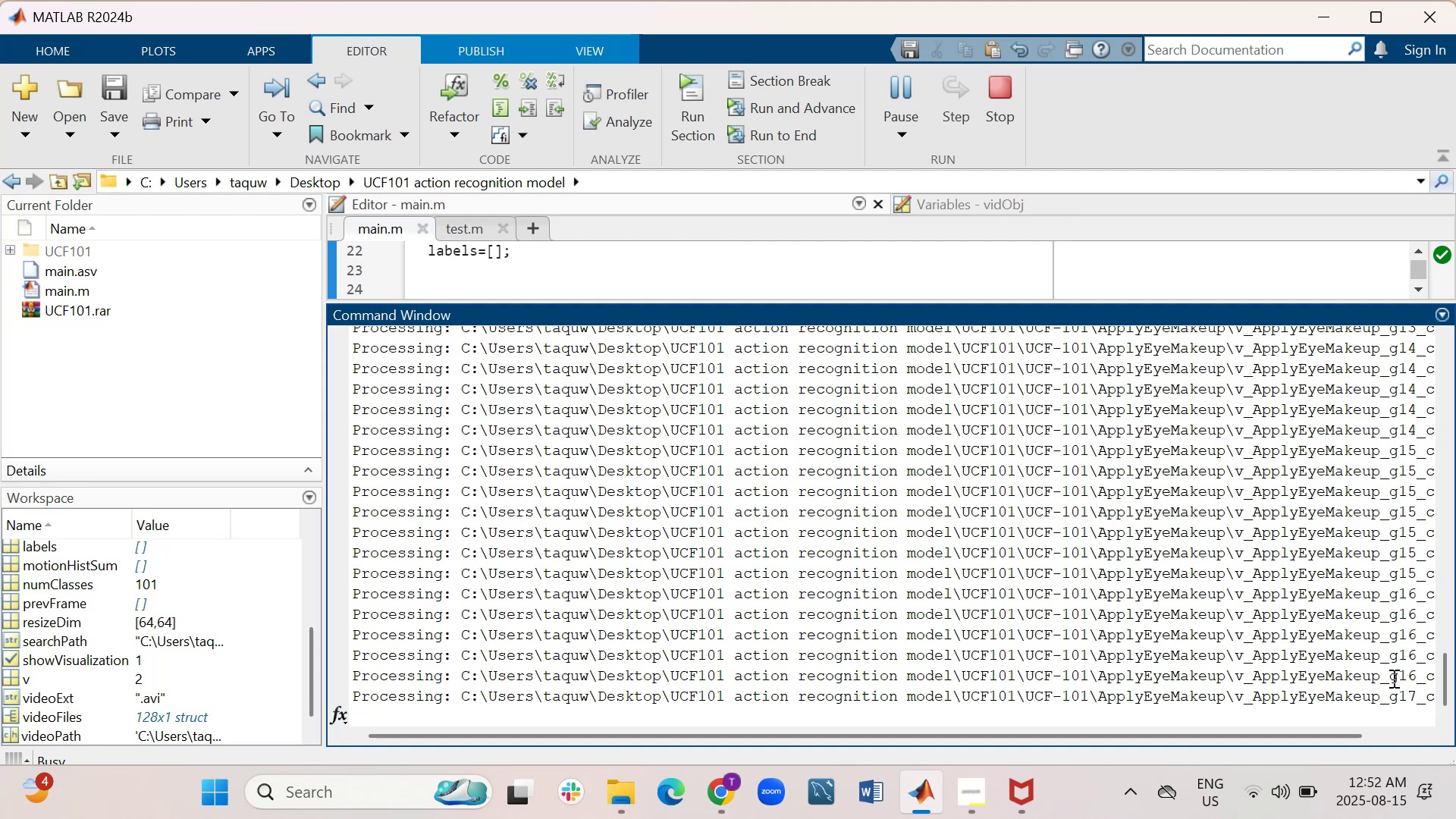 
left_click_drag(start_coordinate=[855, 303], to_coordinate=[839, 598])
 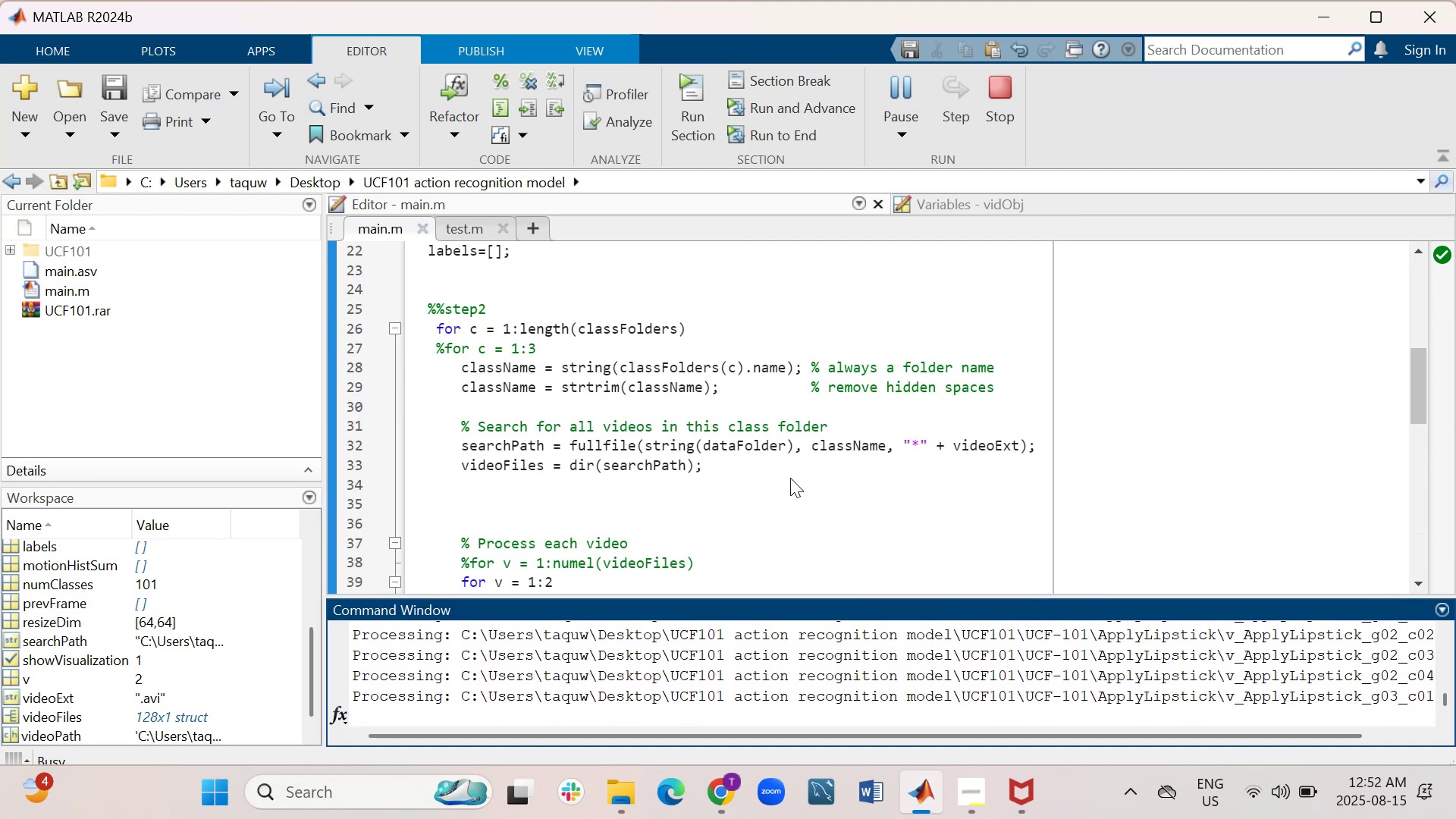 
scroll: coordinate [790, 478], scroll_direction: up, amount: 2.0
 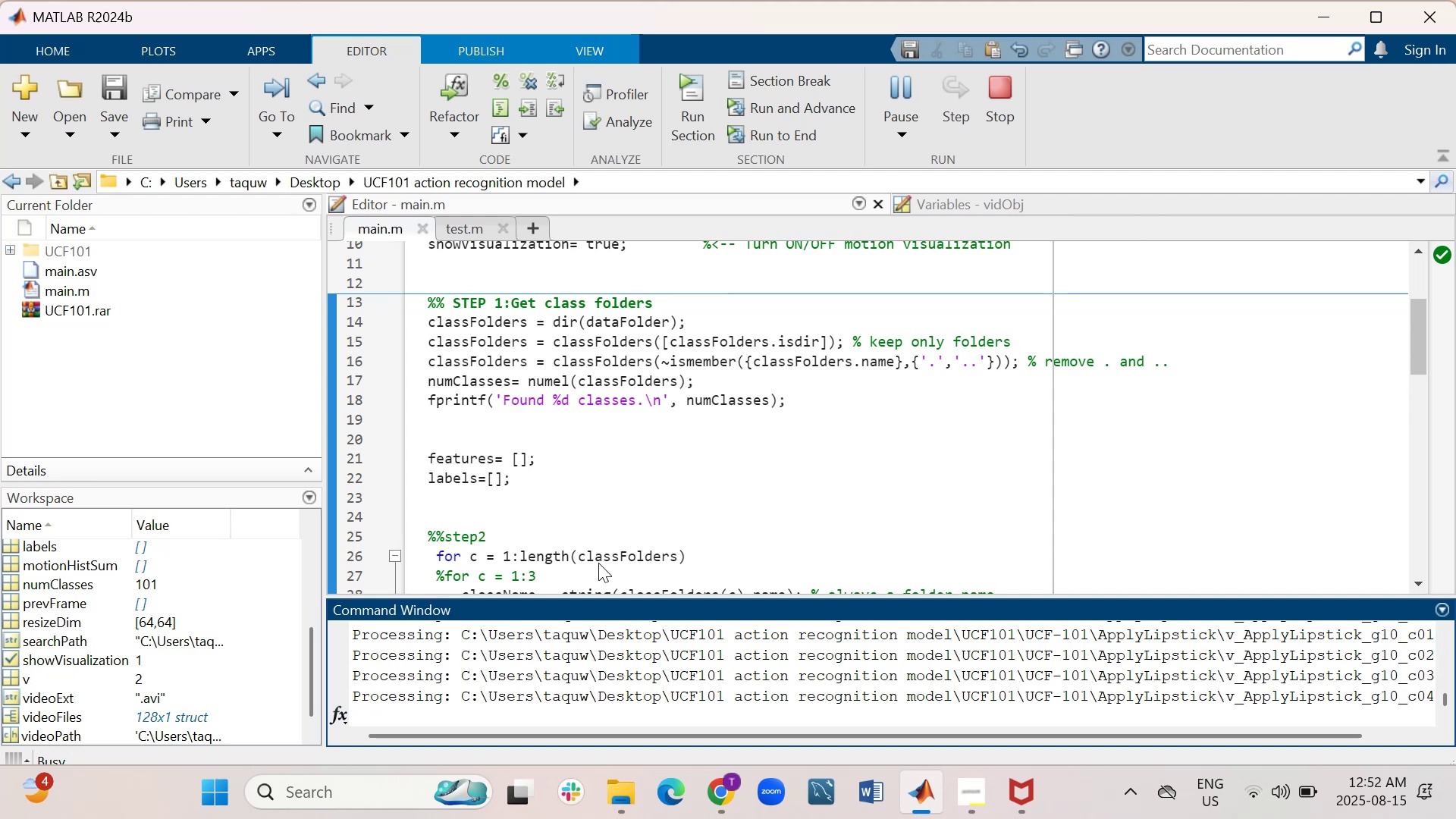 
wait(6.13)
 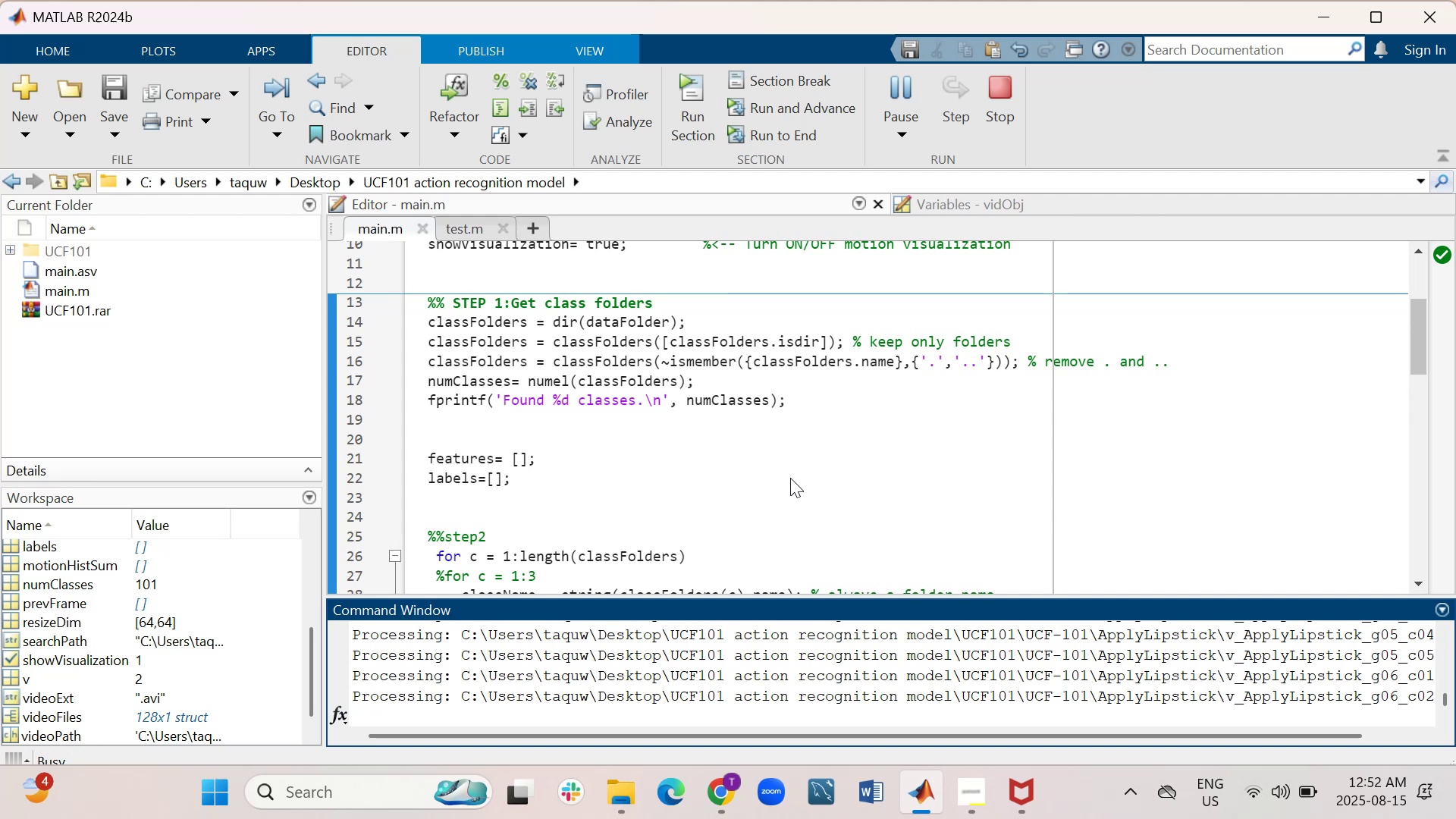 
scroll: coordinate [600, 559], scroll_direction: down, amount: 1.0
 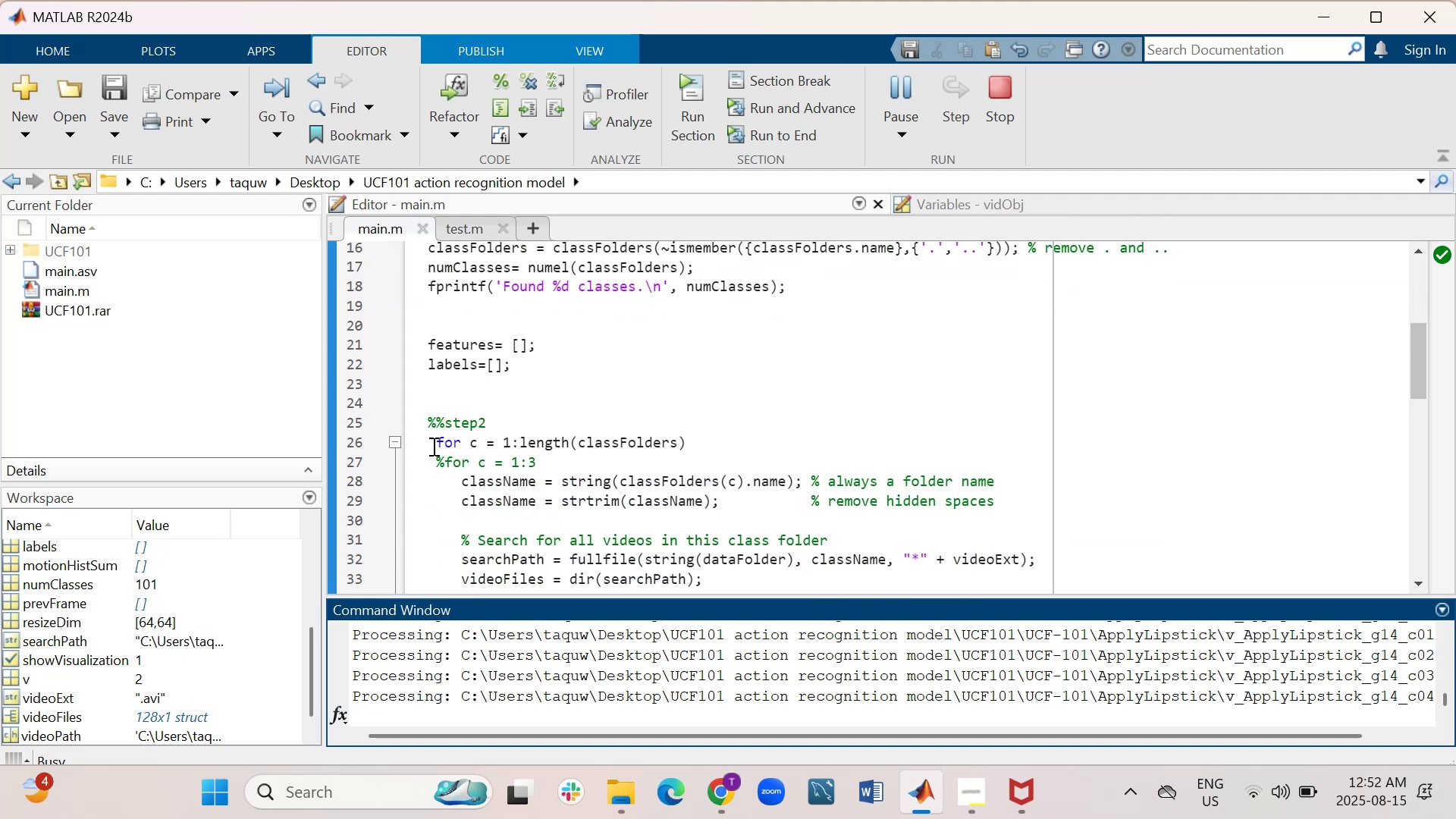 
left_click([434, 442])
 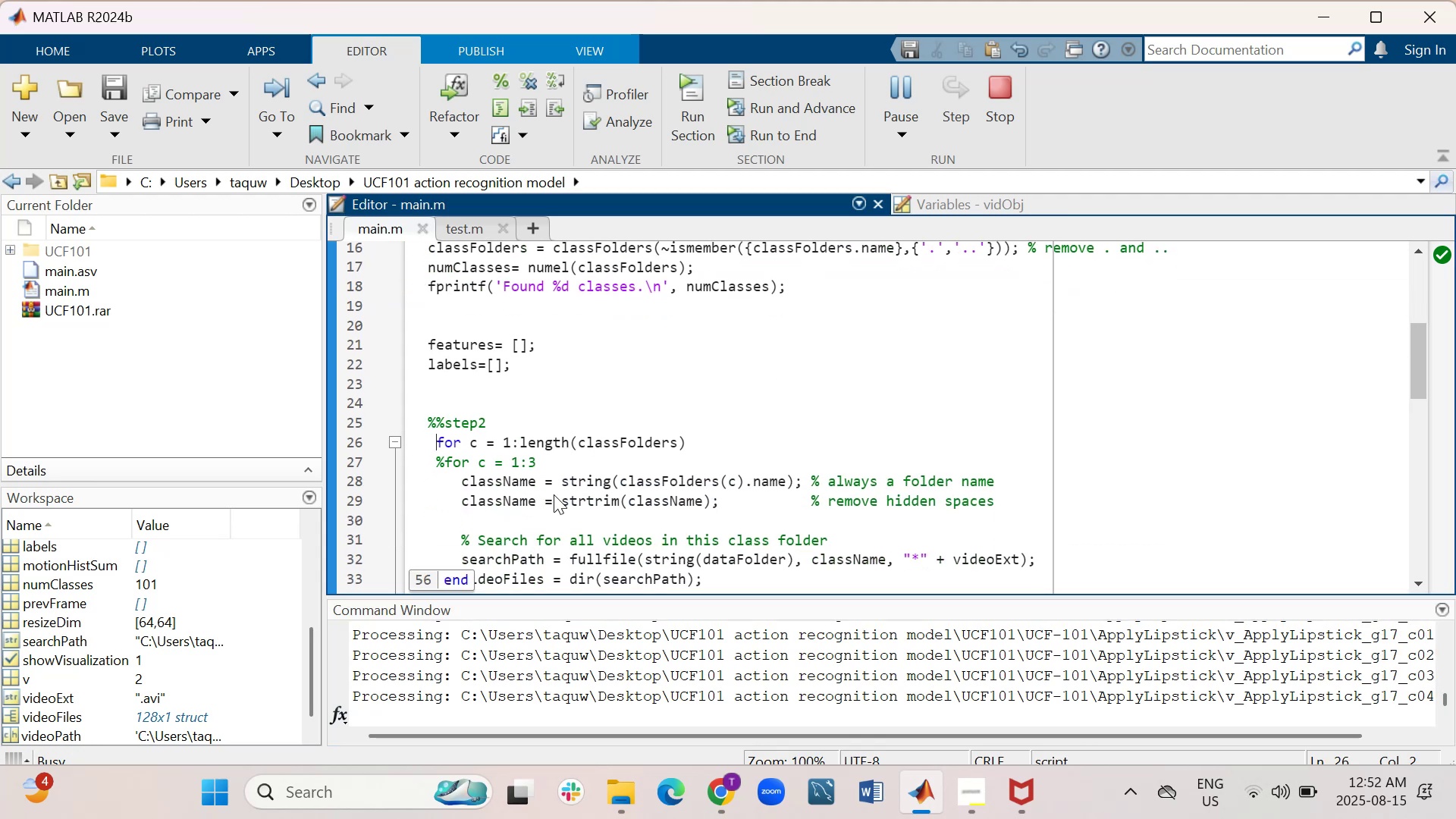 
key(Shift+5)
 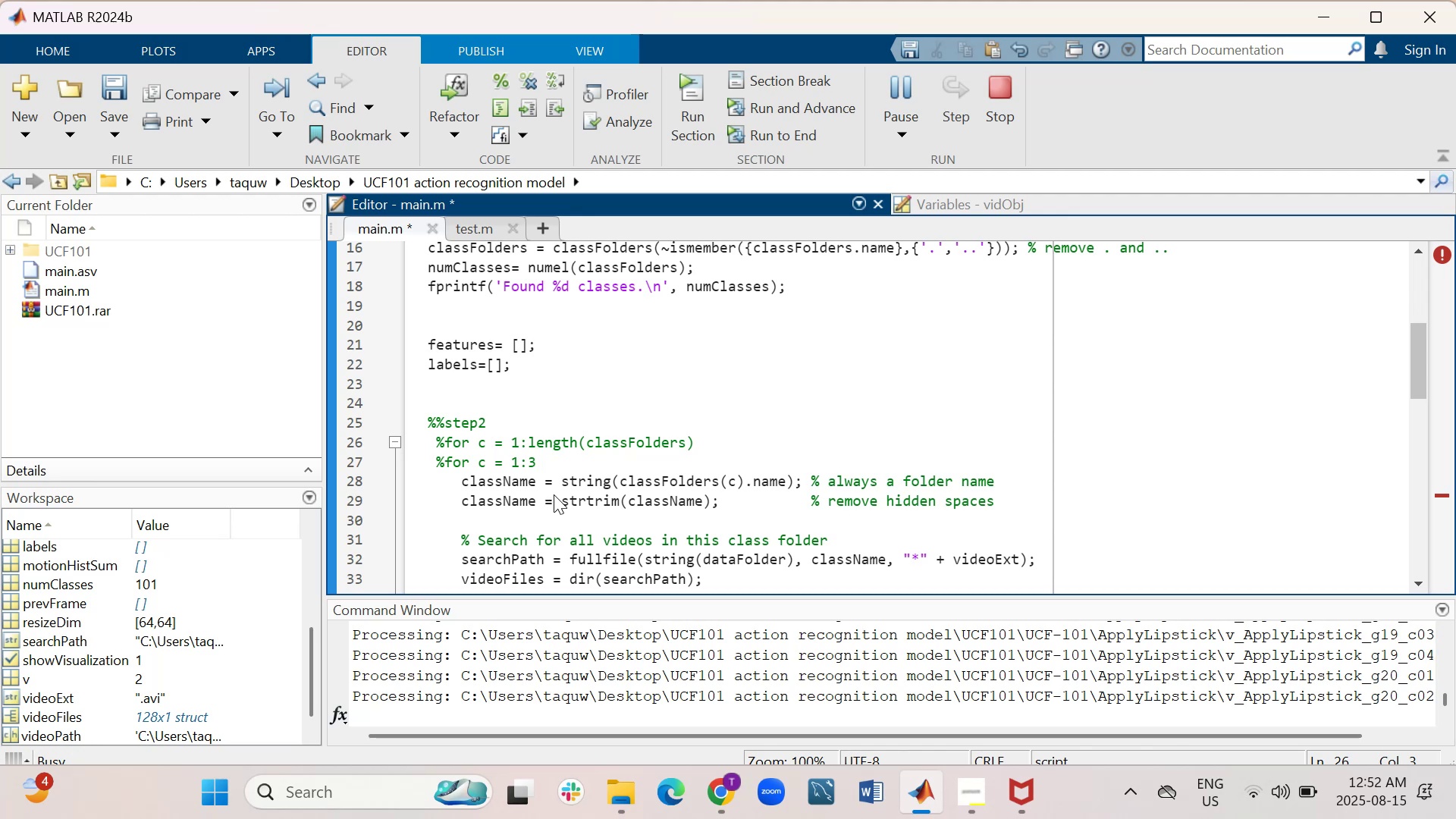 
key(ArrowDown)
 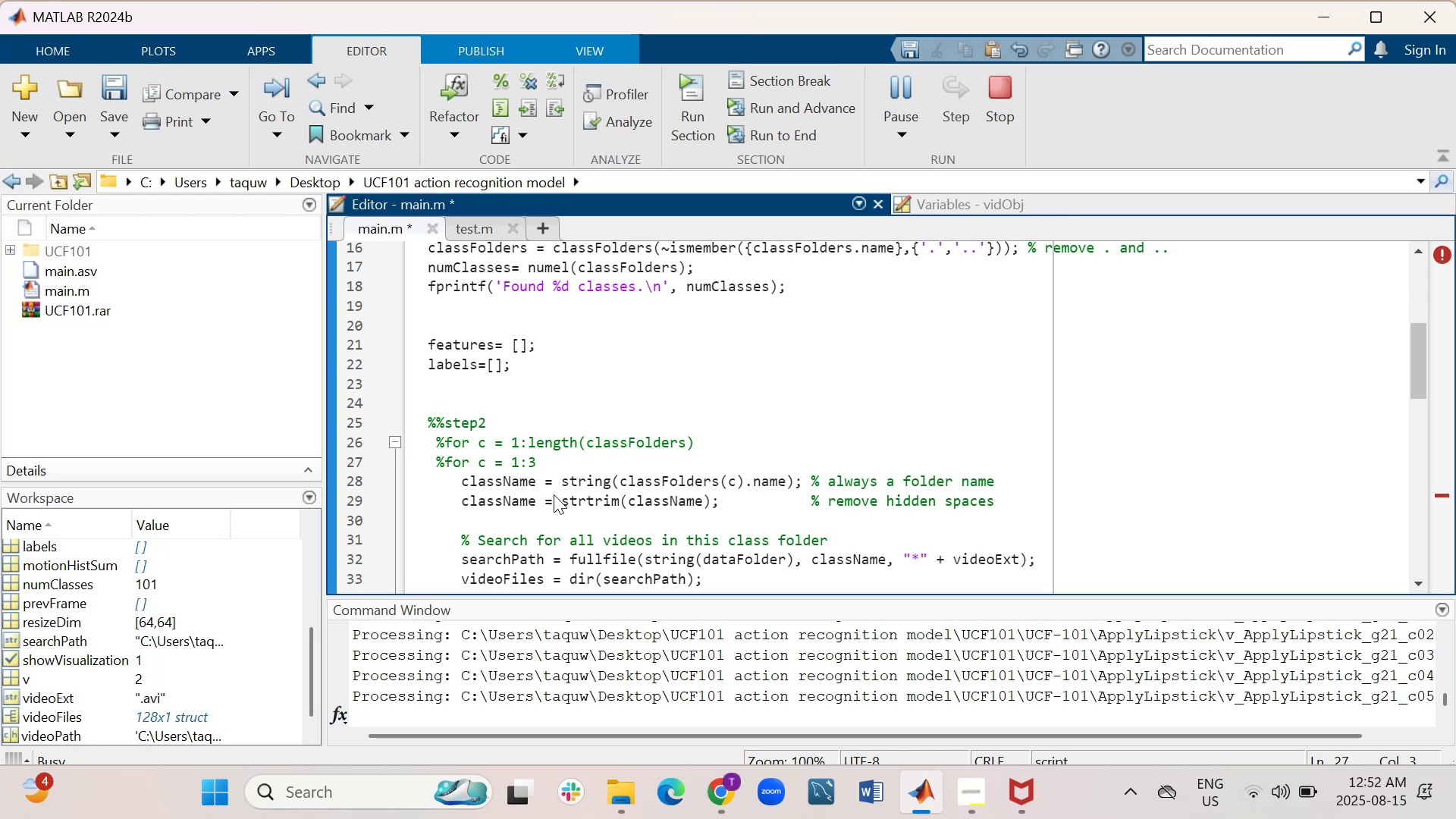 
key(Backspace)
 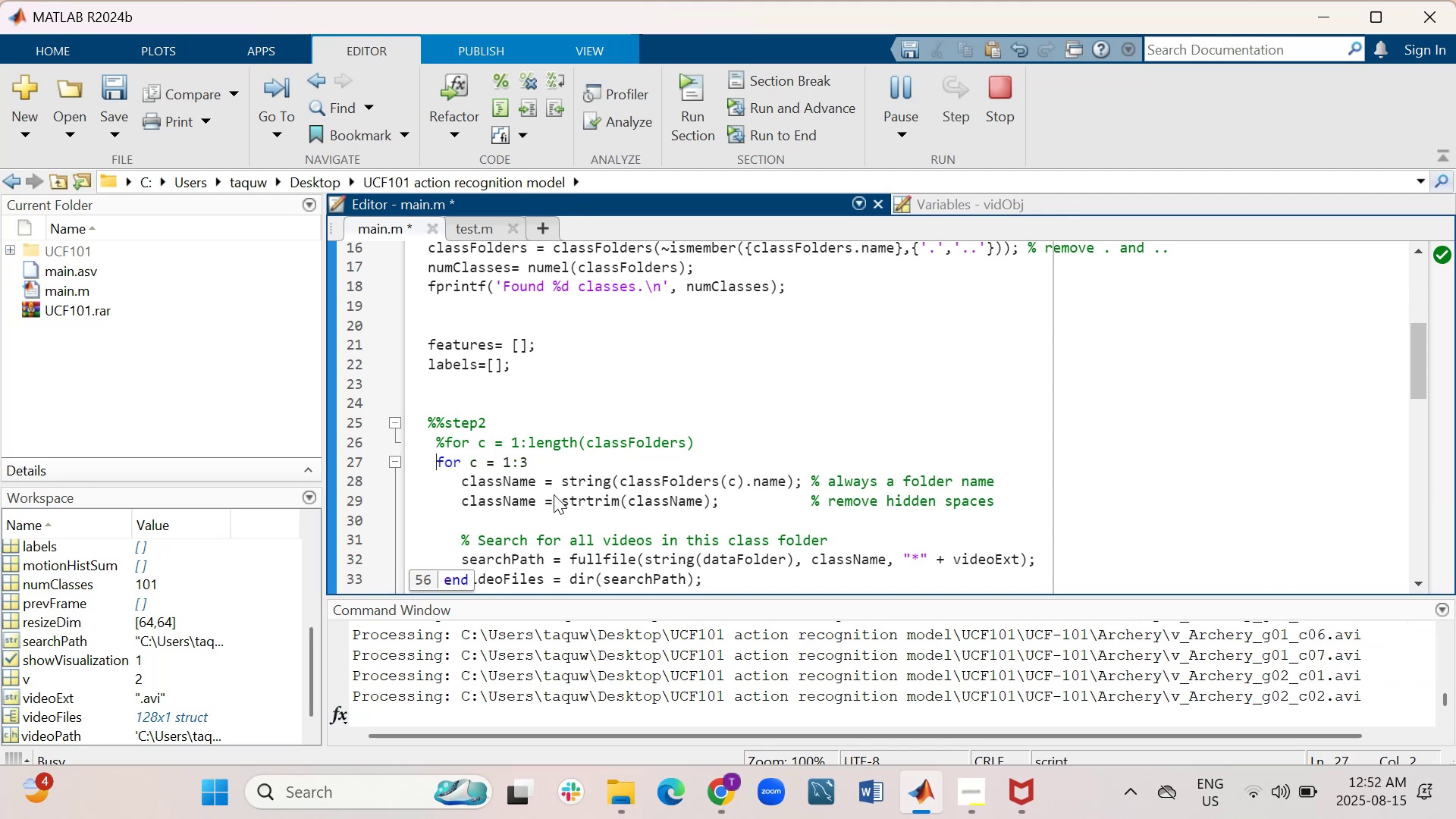 
wait(5.39)
 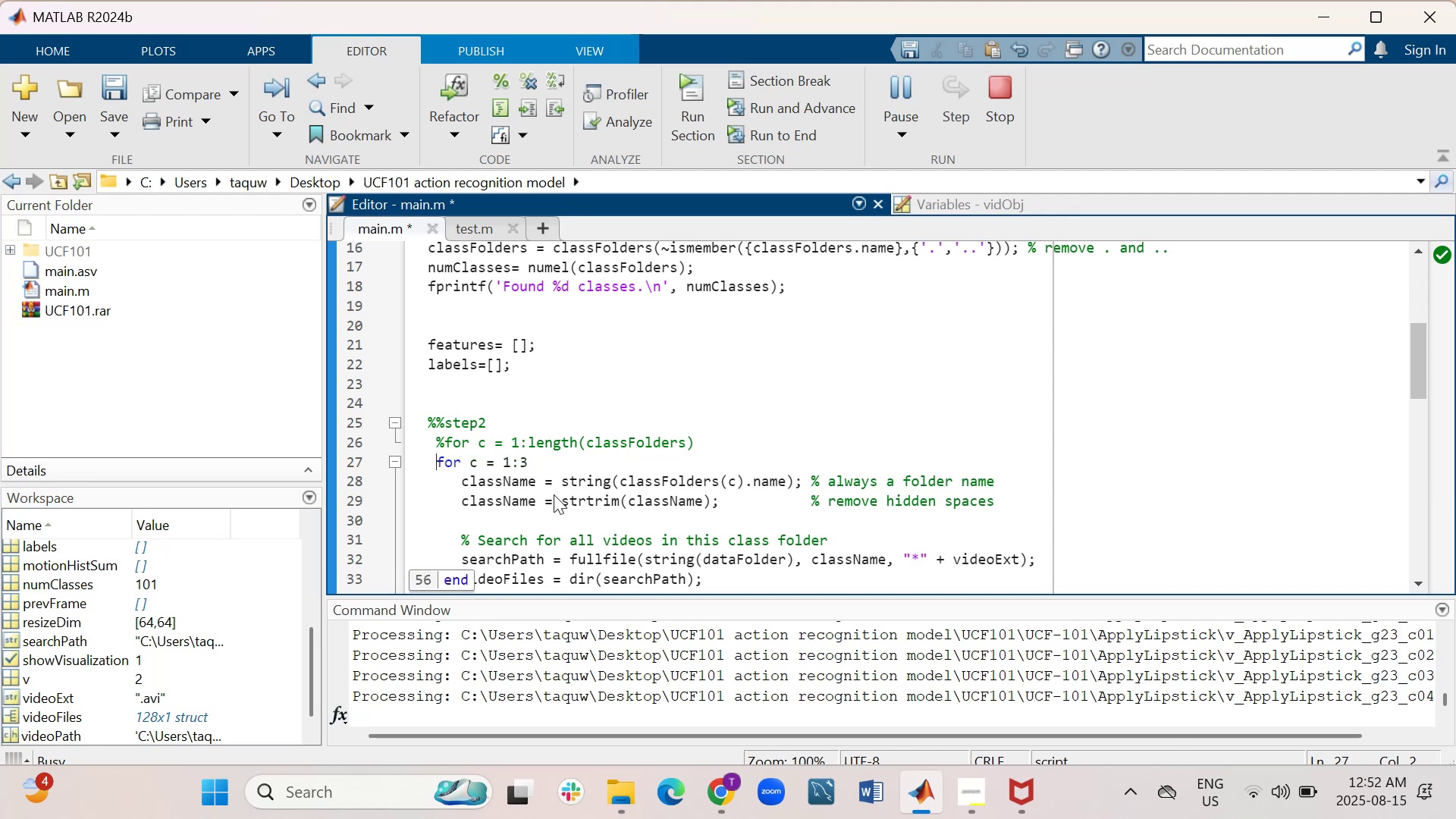 
scroll: coordinate [692, 473], scroll_direction: down, amount: 2.0
 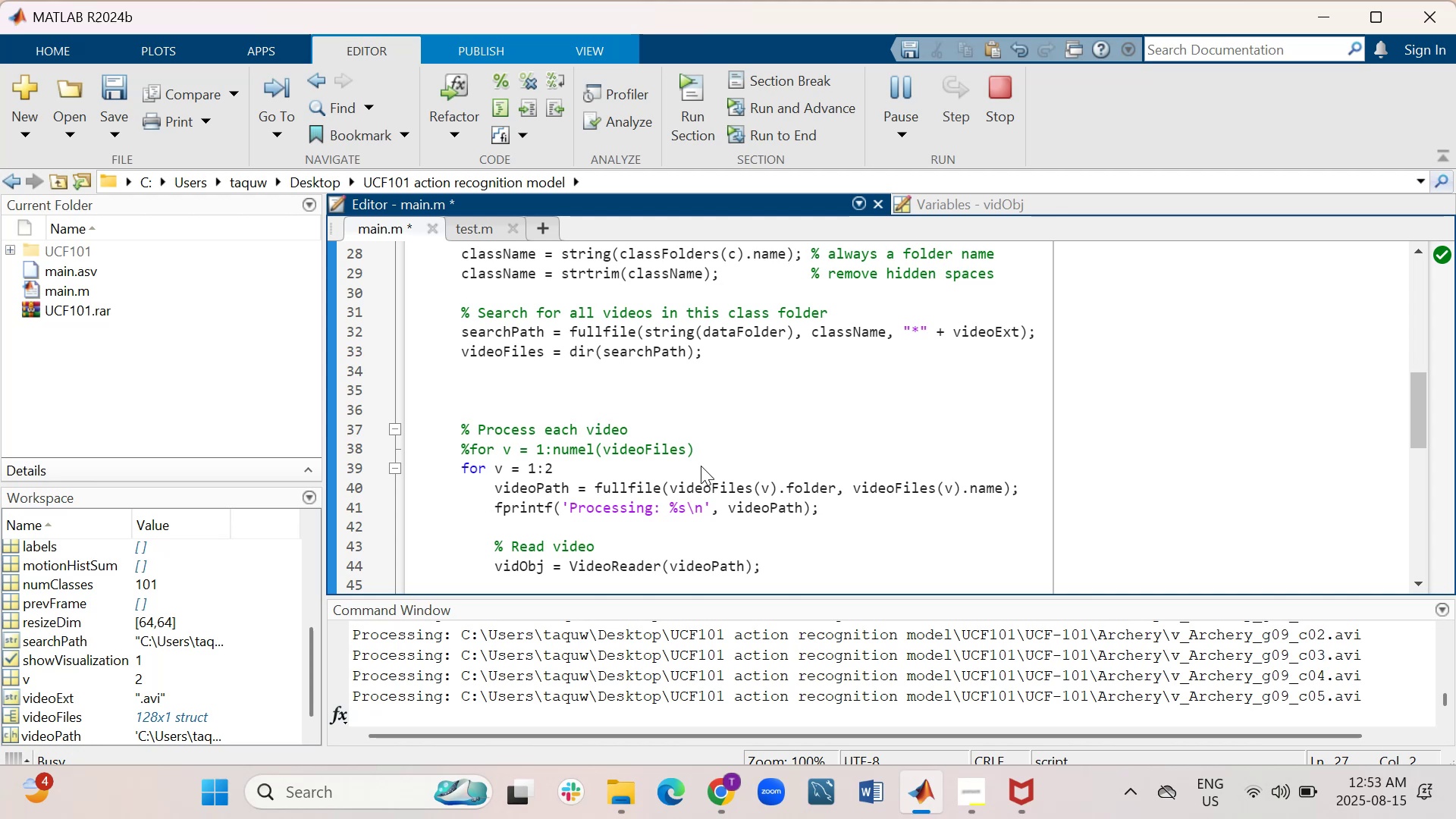 
wait(5.17)
 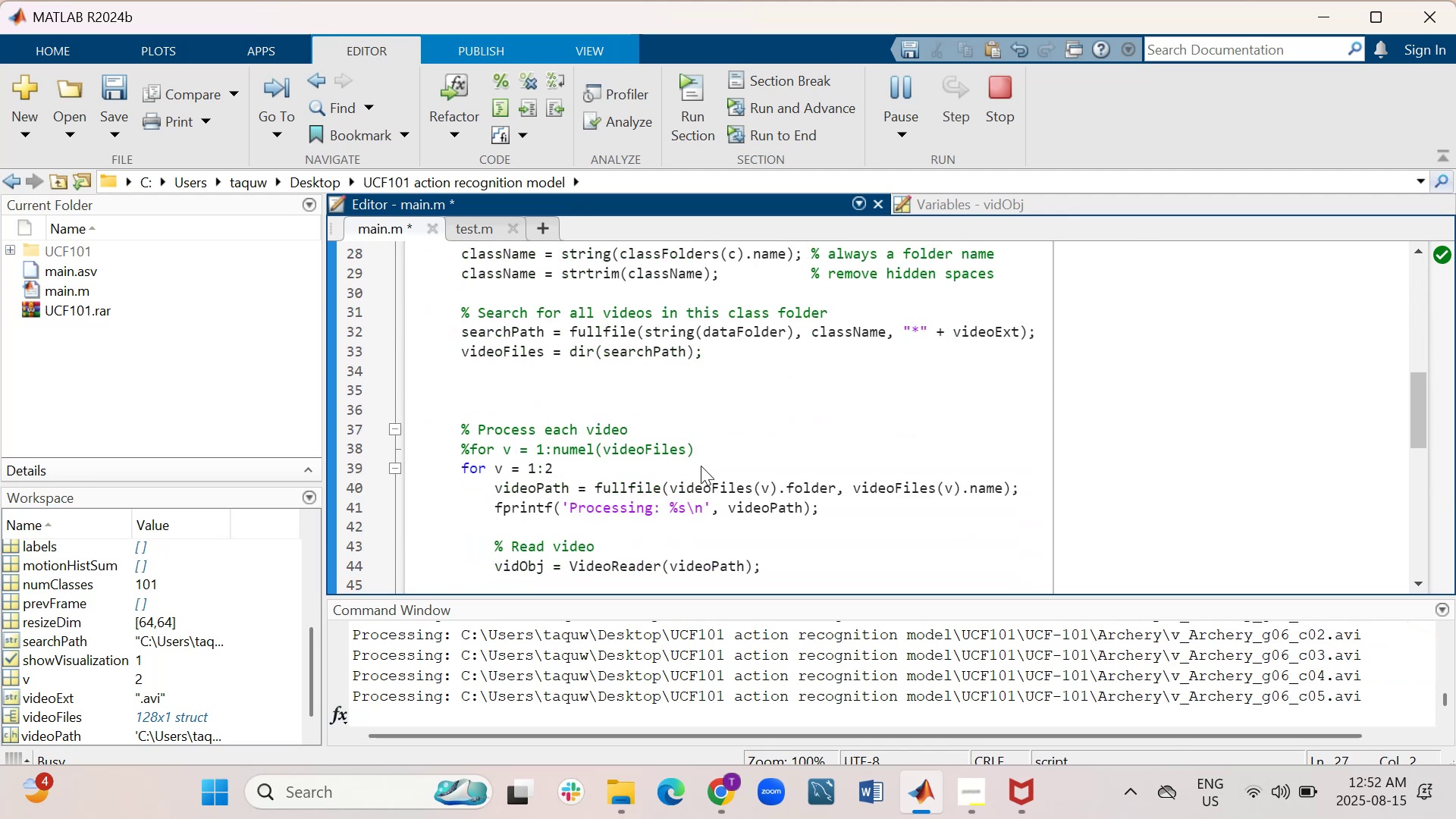 
scroll: coordinate [701, 466], scroll_direction: down, amount: 1.0
 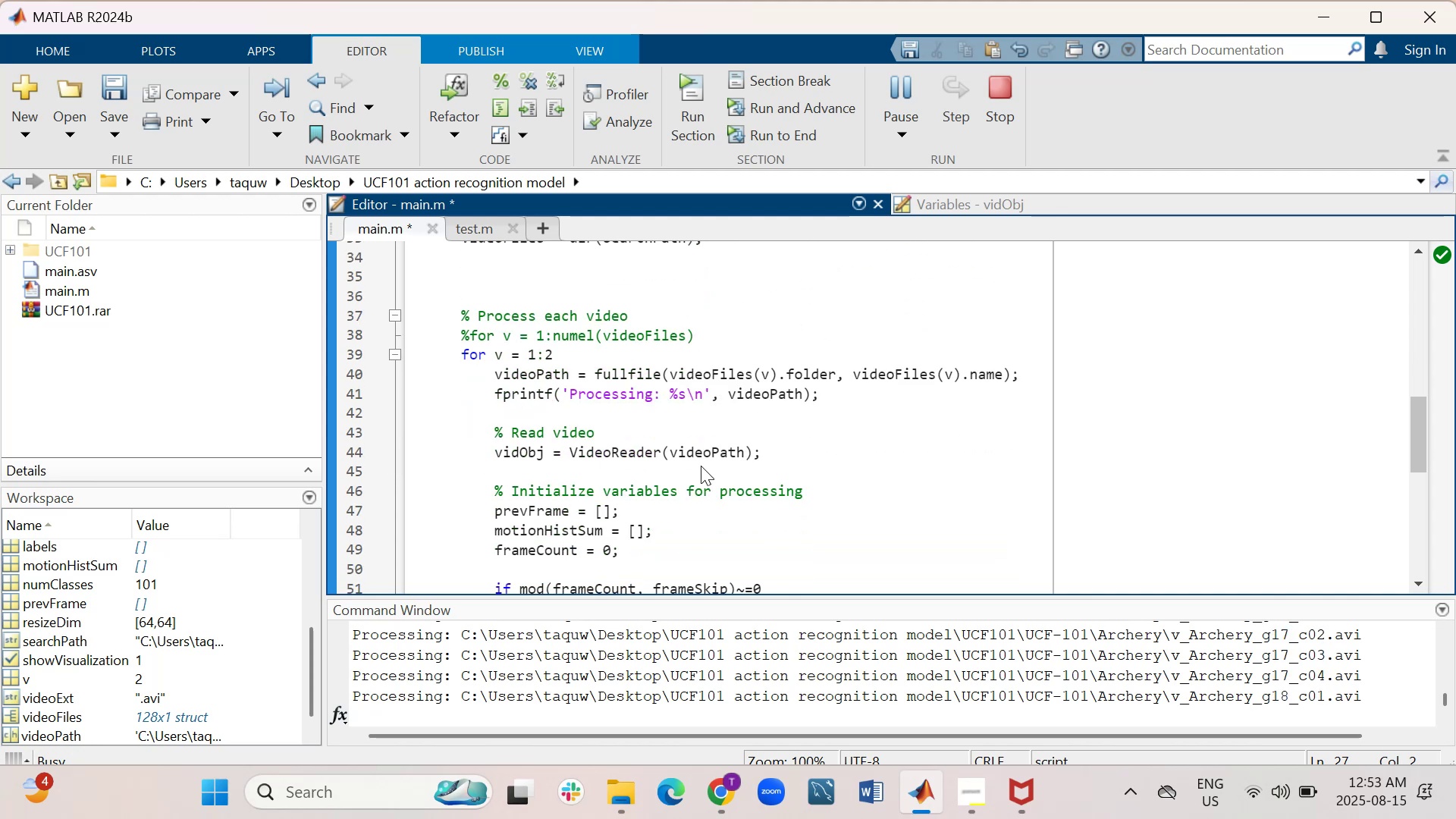 
wait(8.0)
 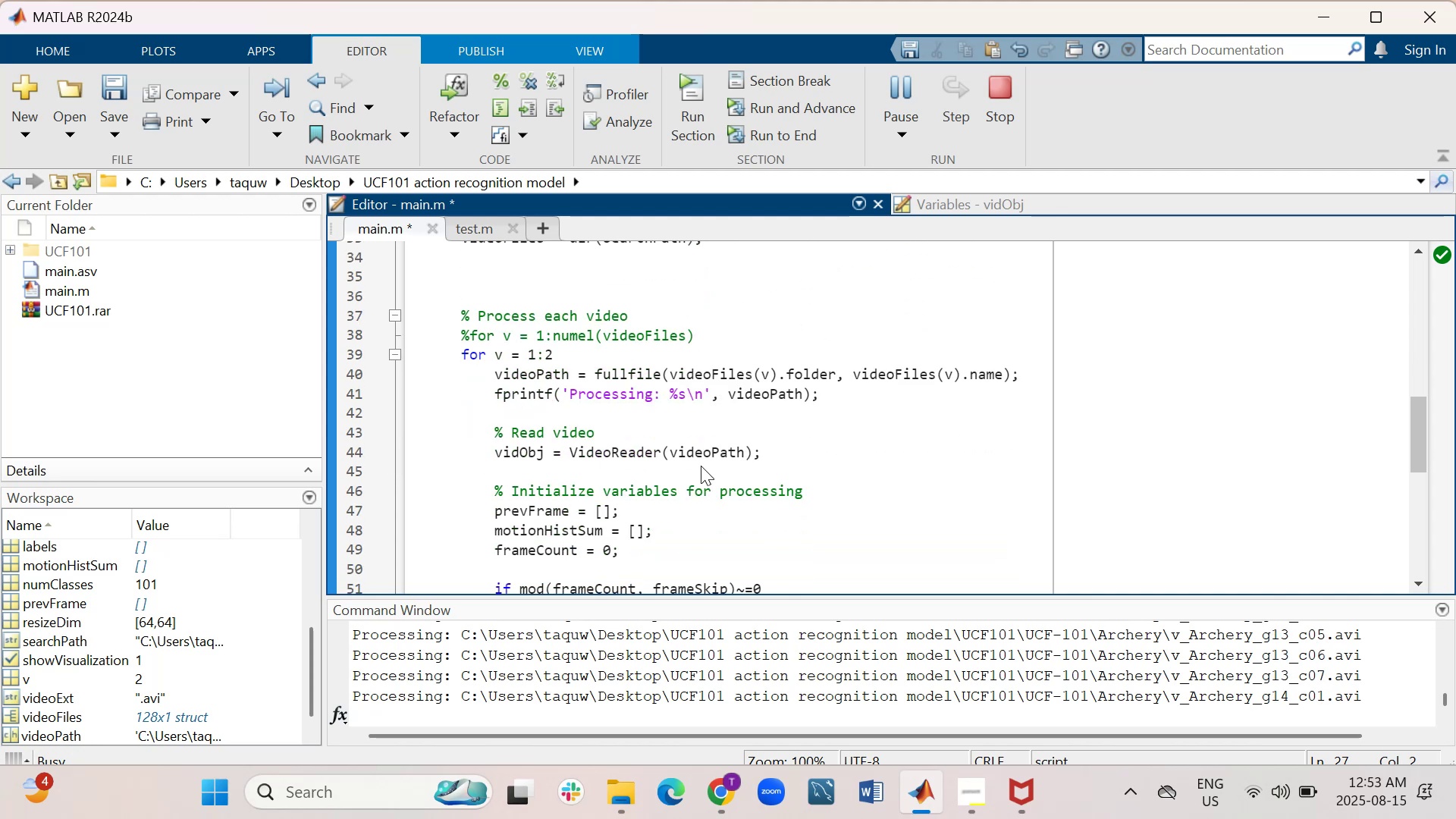 
scroll: coordinate [701, 462], scroll_direction: down, amount: 2.0
 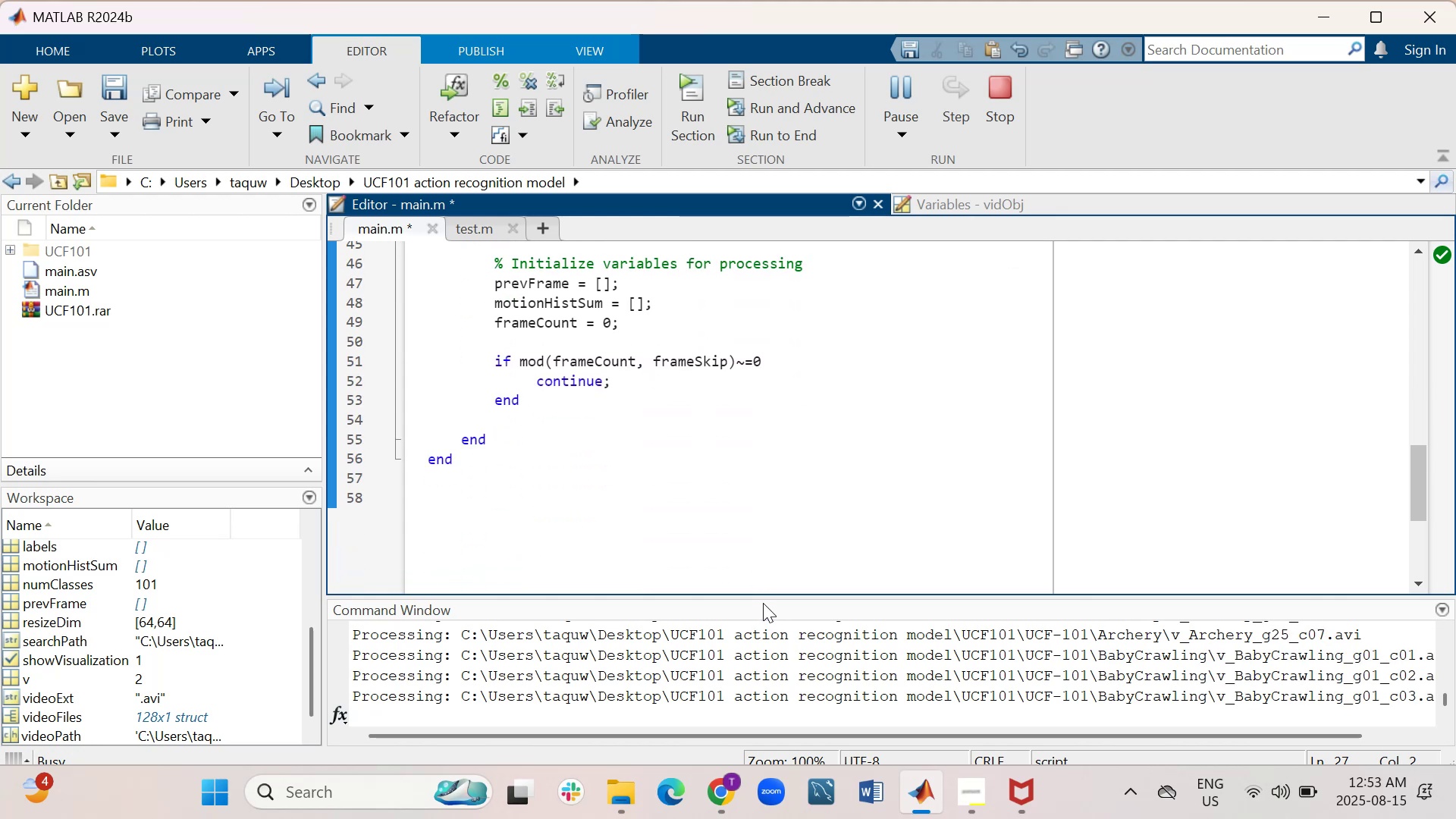 
left_click_drag(start_coordinate=[763, 597], to_coordinate=[723, 425])
 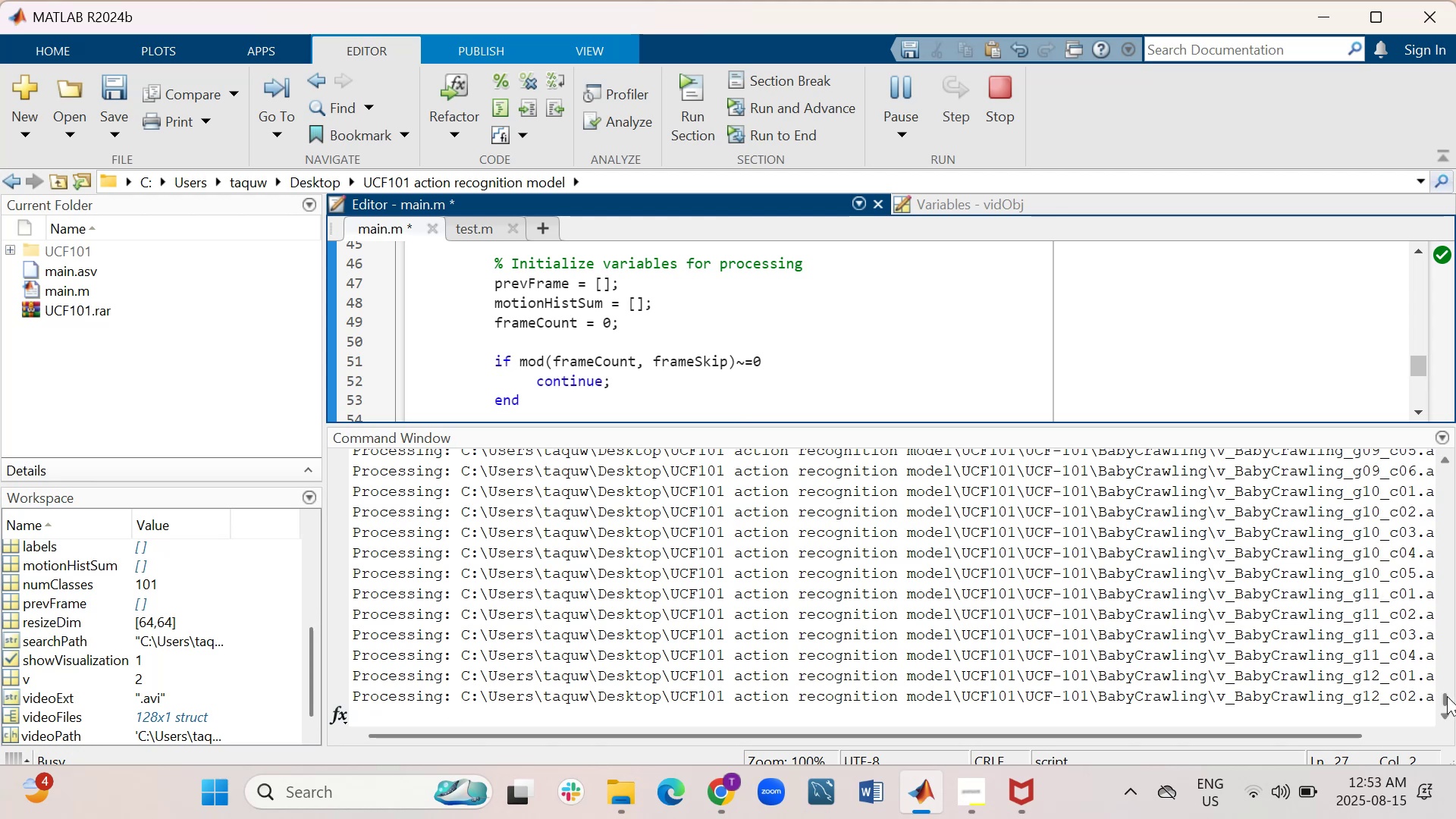 
wait(7.33)
 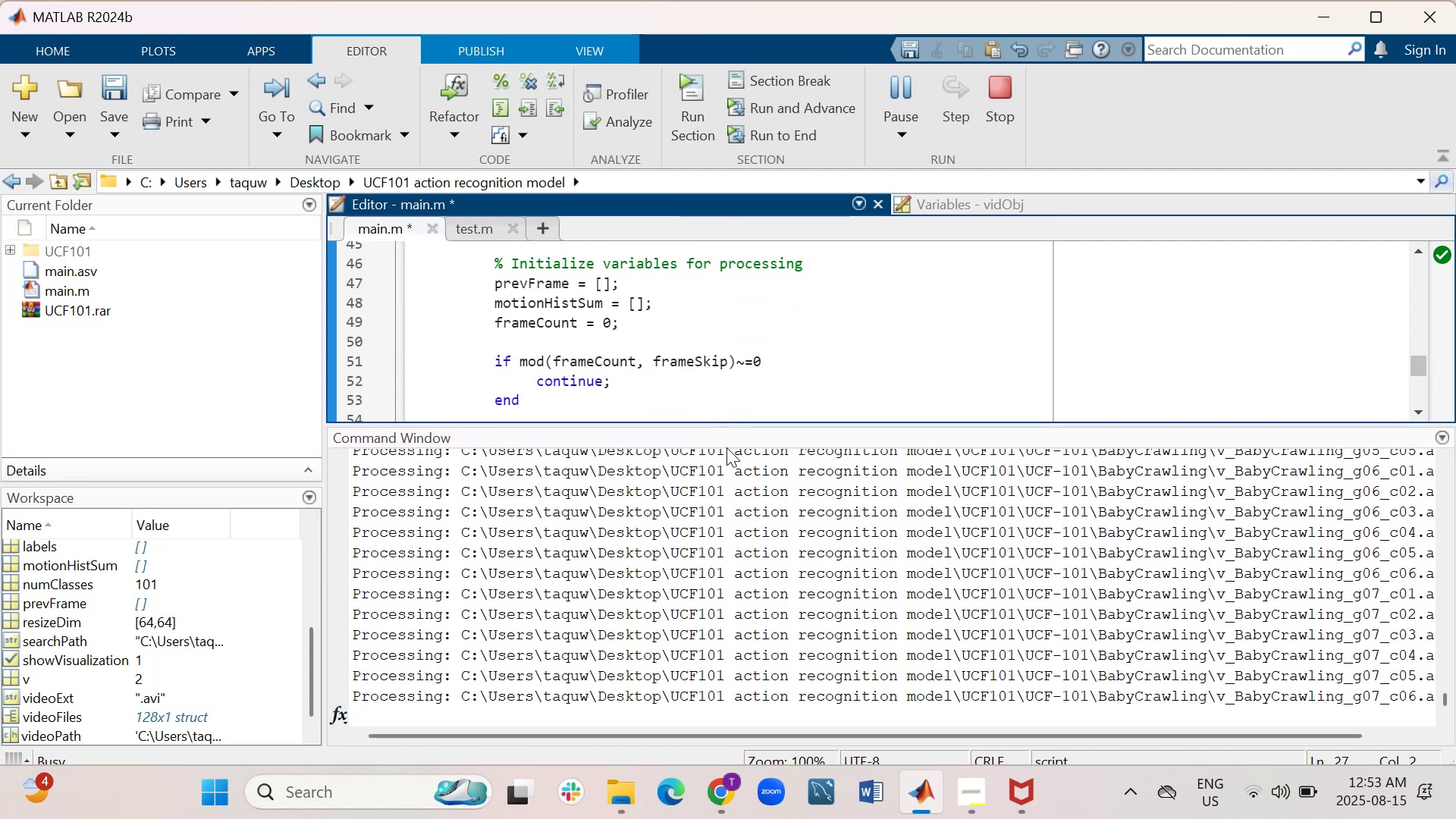 
left_click_drag(start_coordinate=[1446, 698], to_coordinate=[1439, 453])
 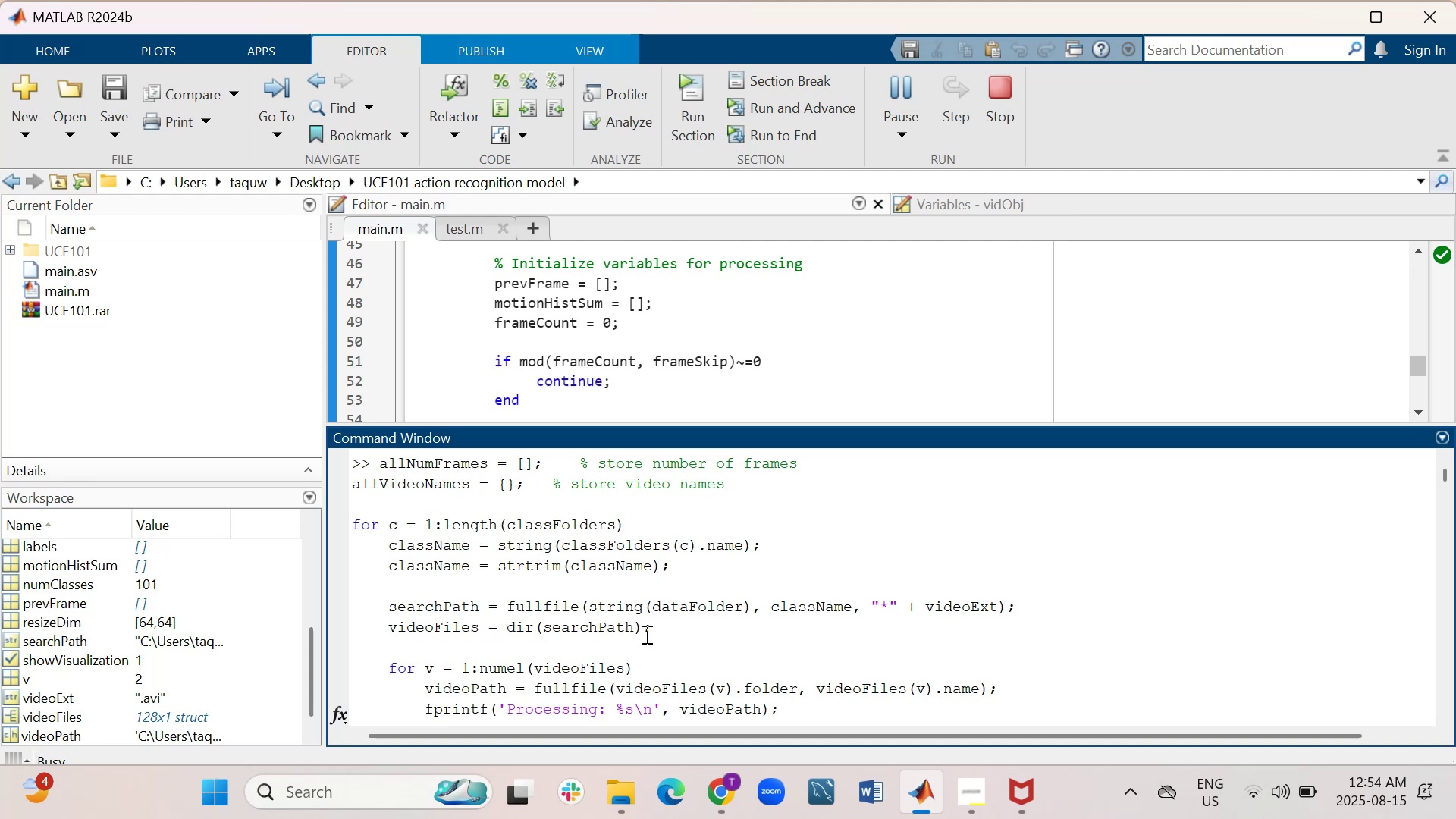 
wait(47.83)
 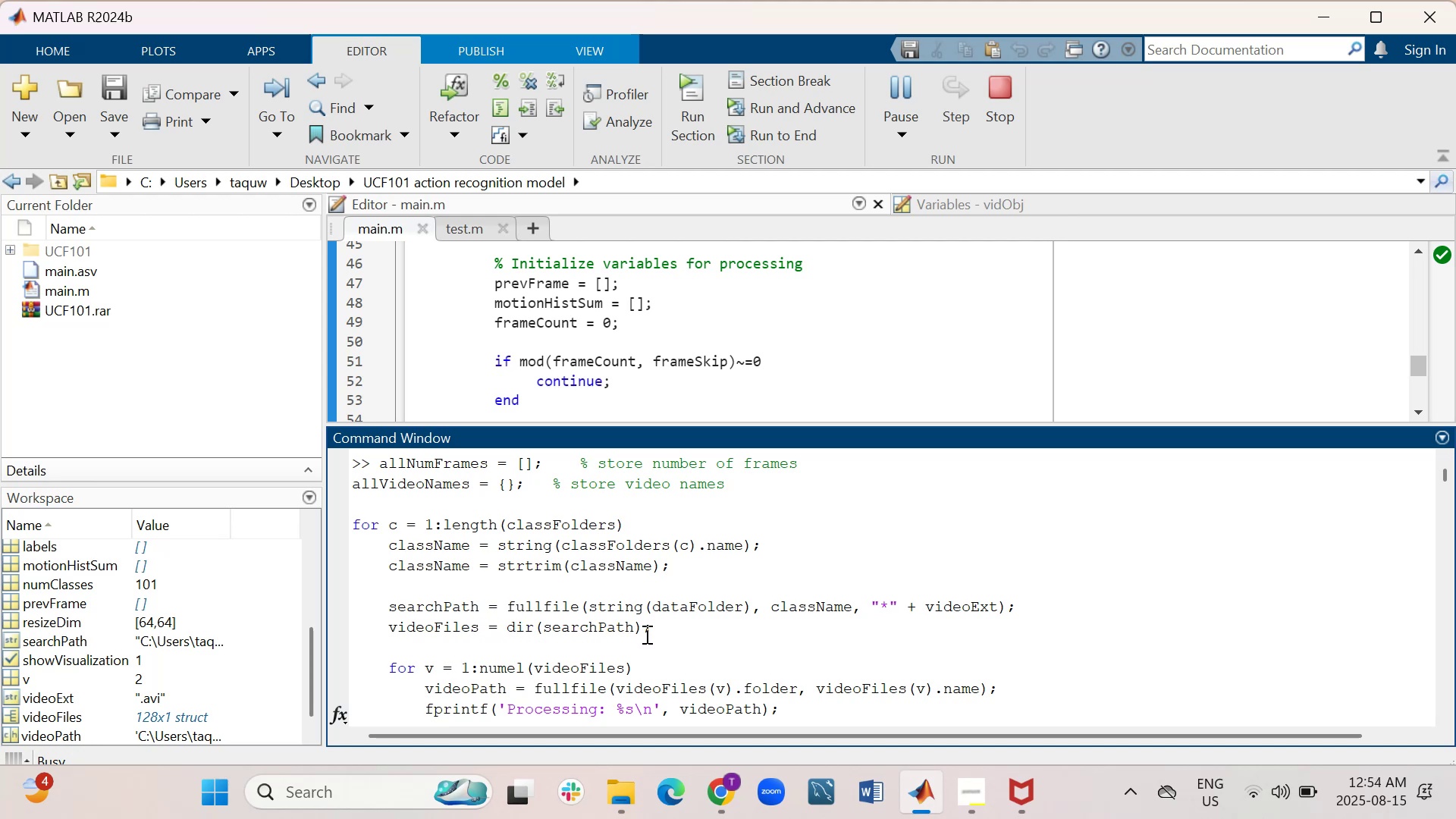 
scroll: coordinate [477, 620], scroll_direction: down, amount: 1.0
 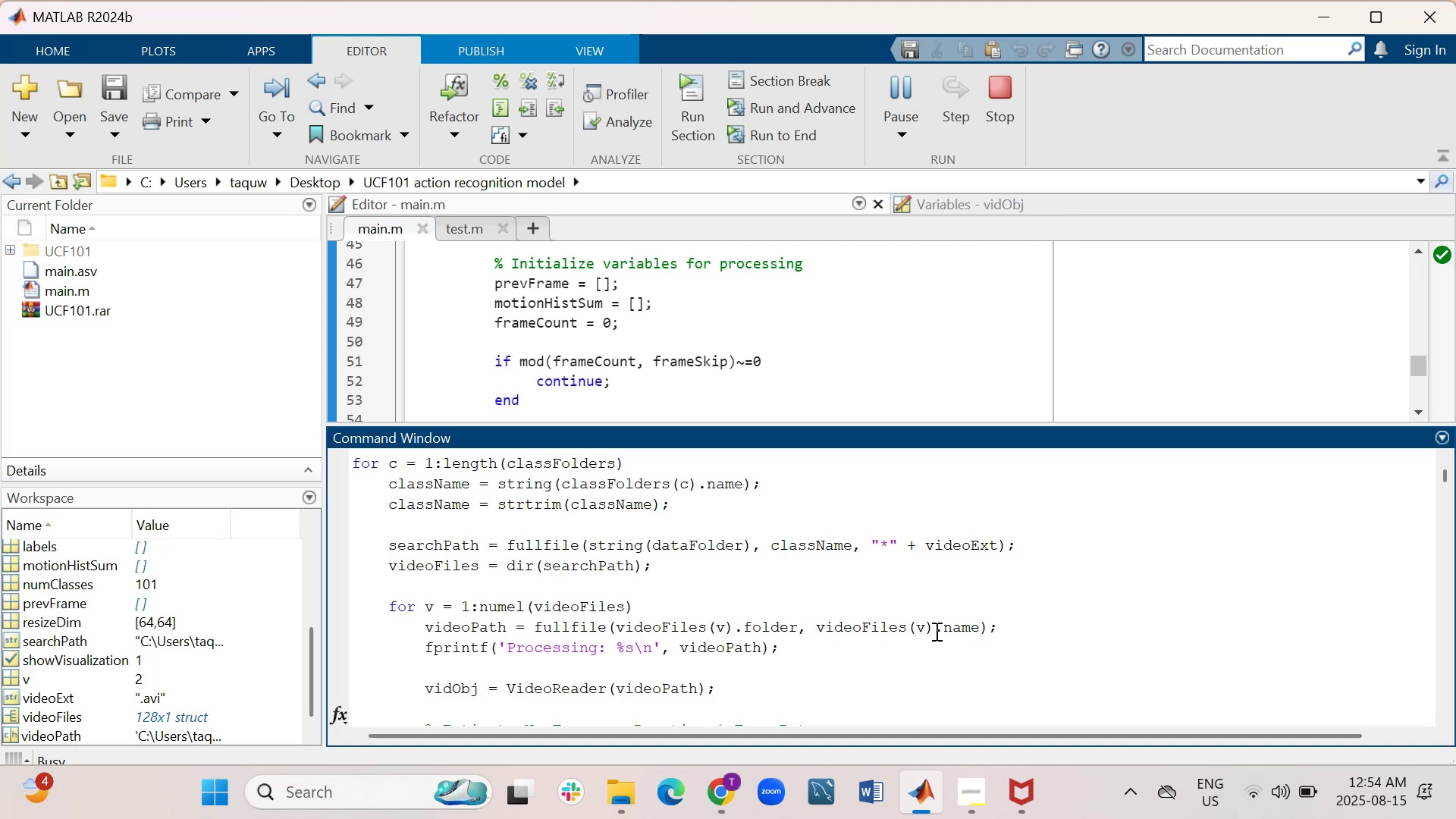 
wait(43.55)
 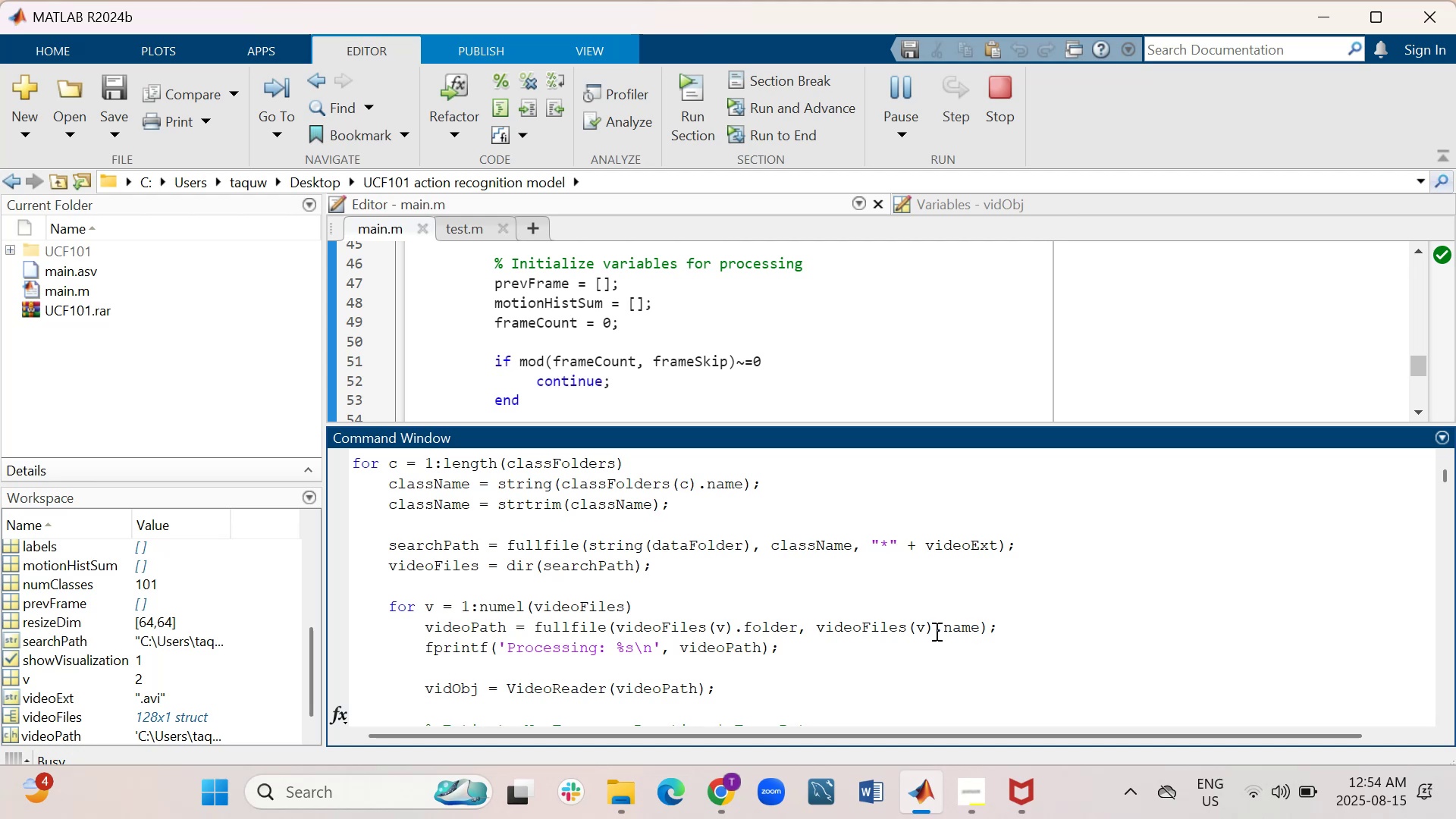 
scroll: coordinate [573, 598], scroll_direction: down, amount: 1.0
 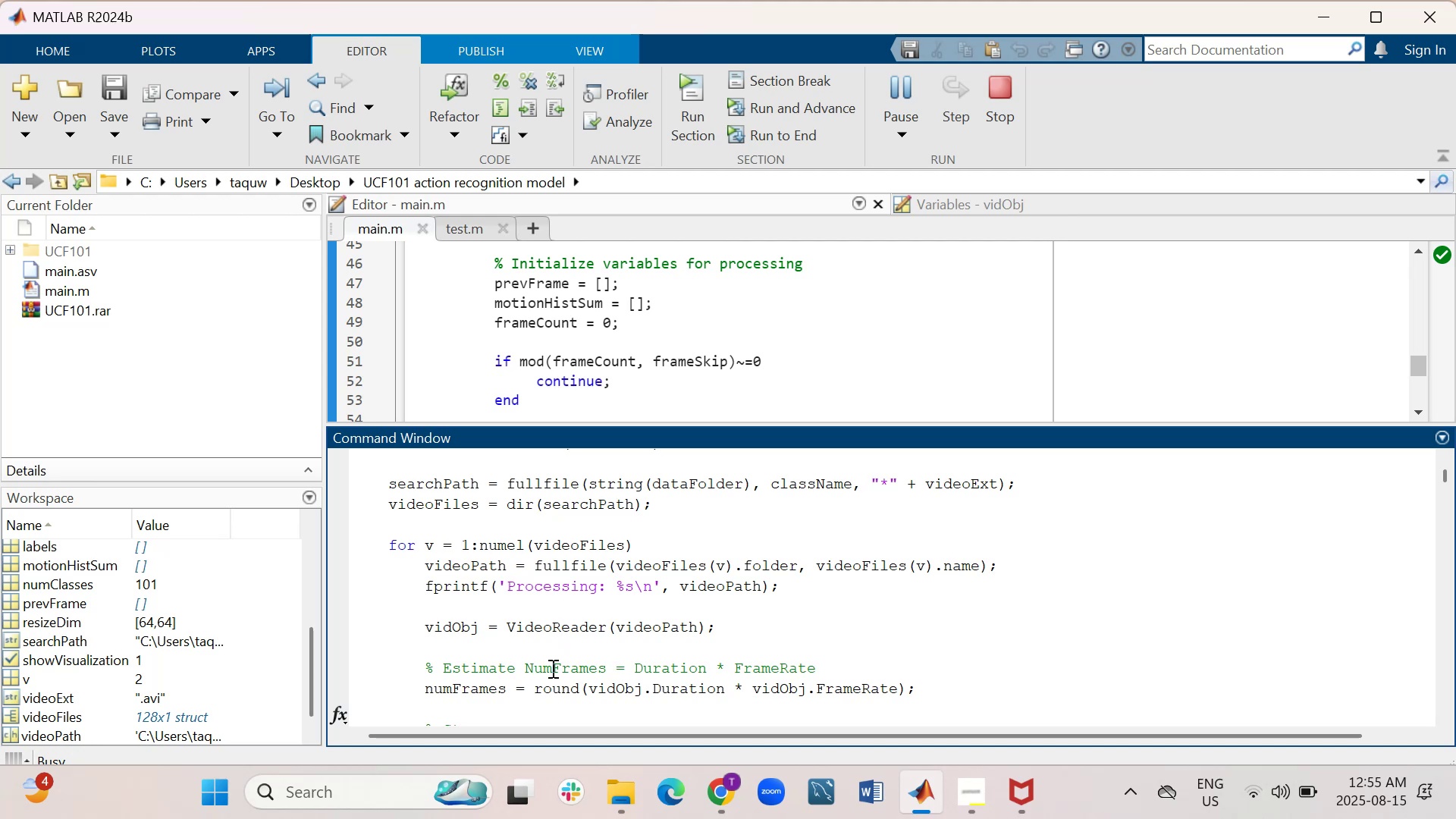 
wait(8.21)
 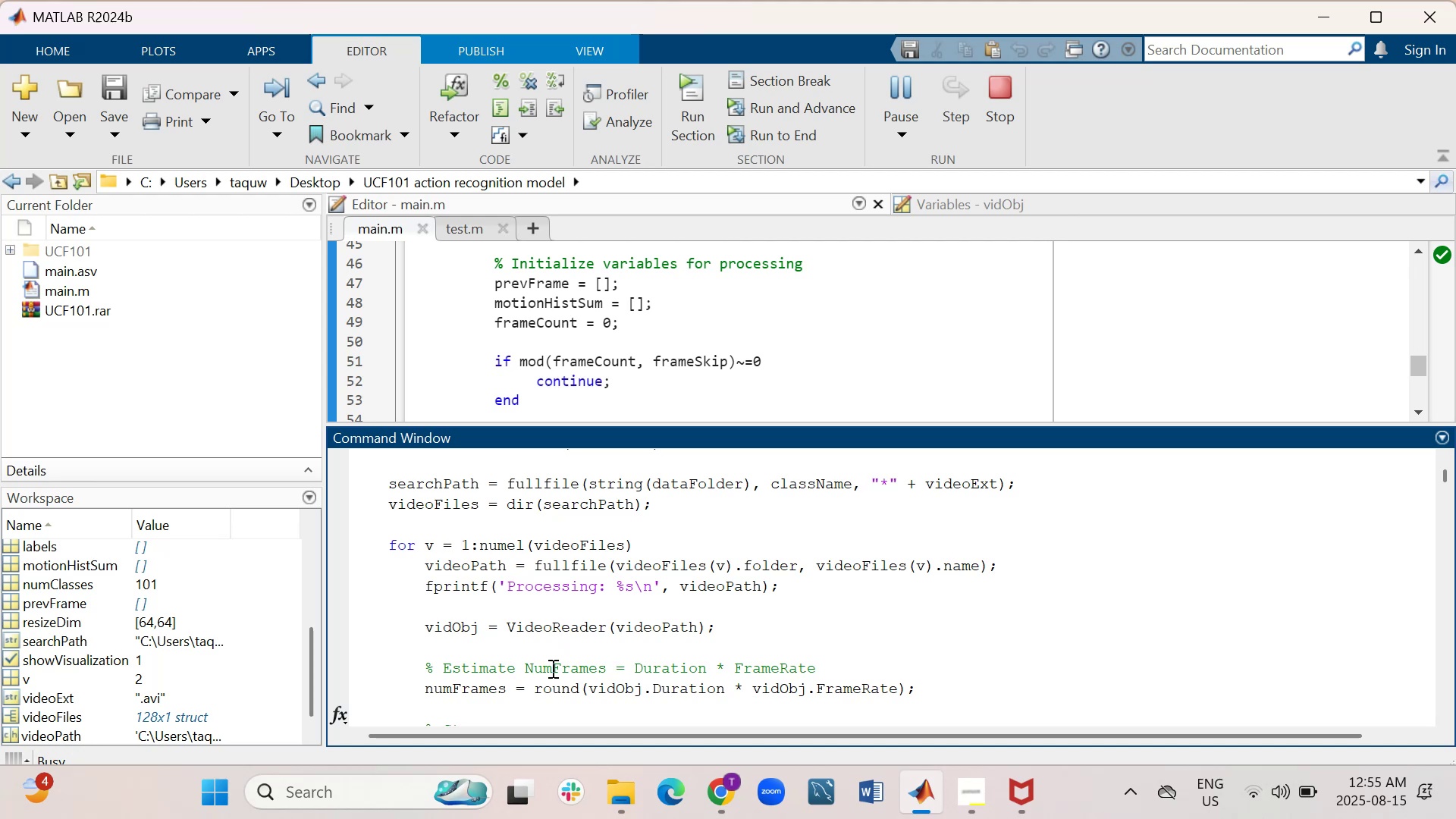 
left_click([1013, 87])
 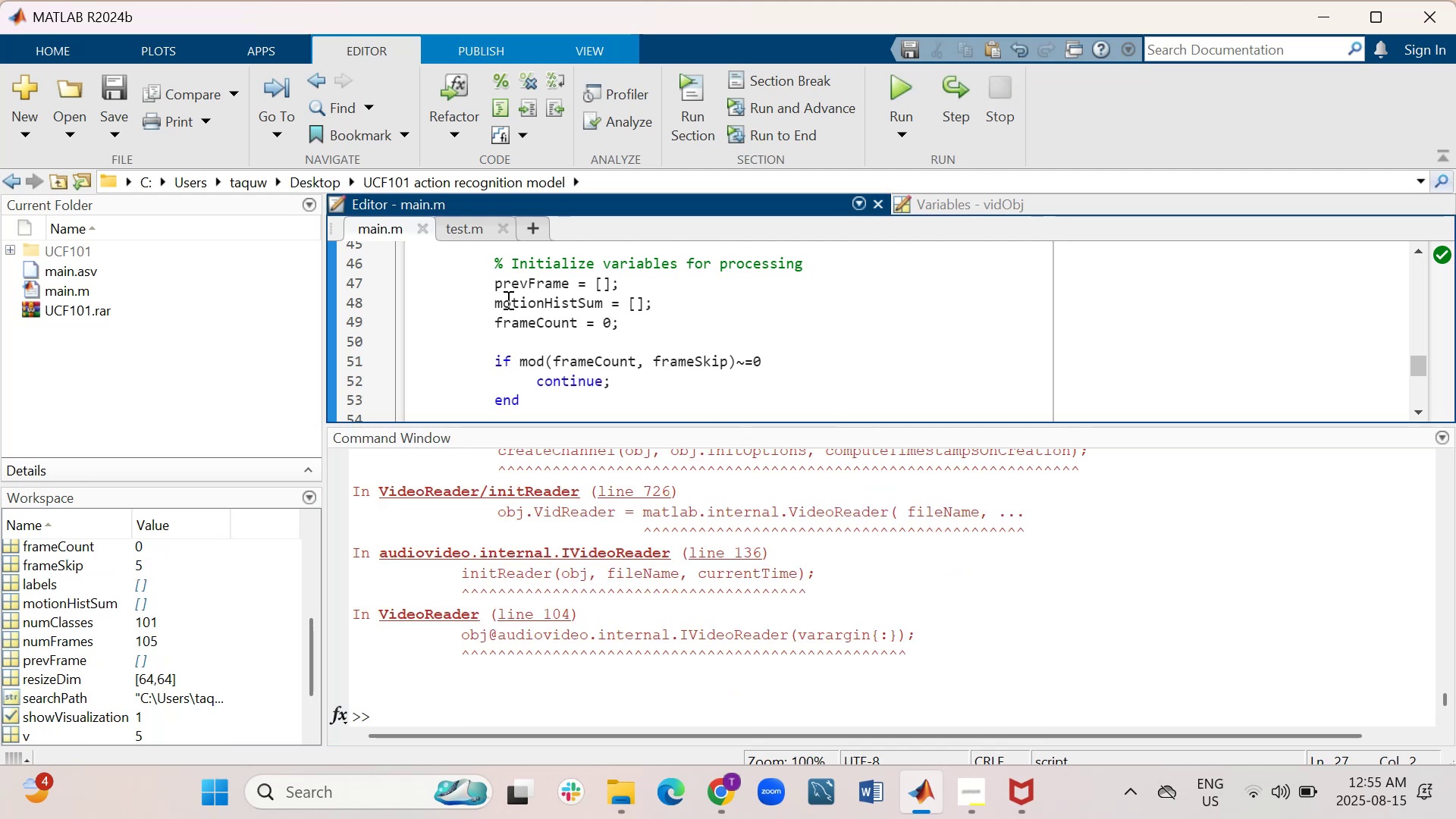 
left_click([467, 228])
 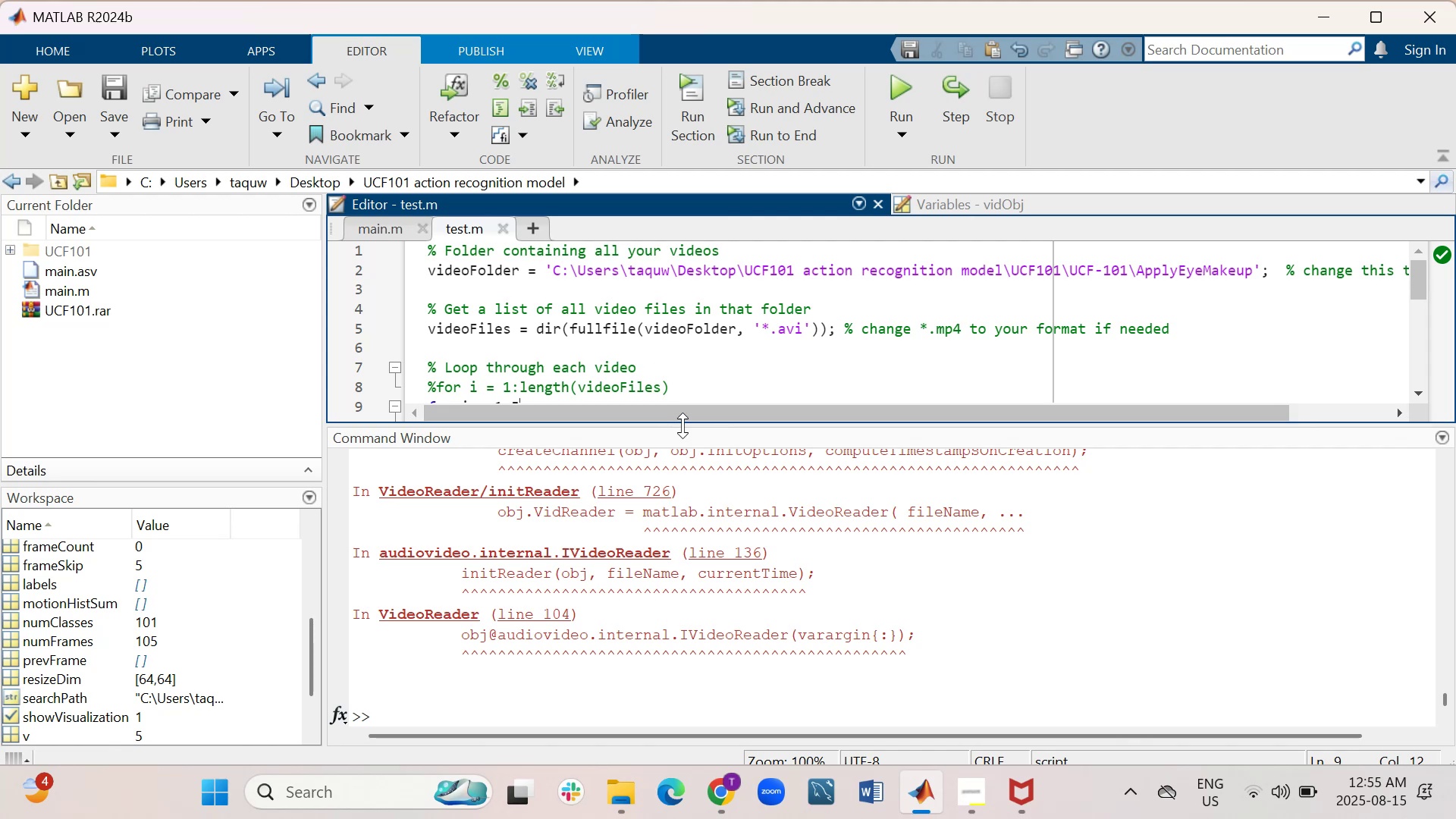 
wait(5.5)
 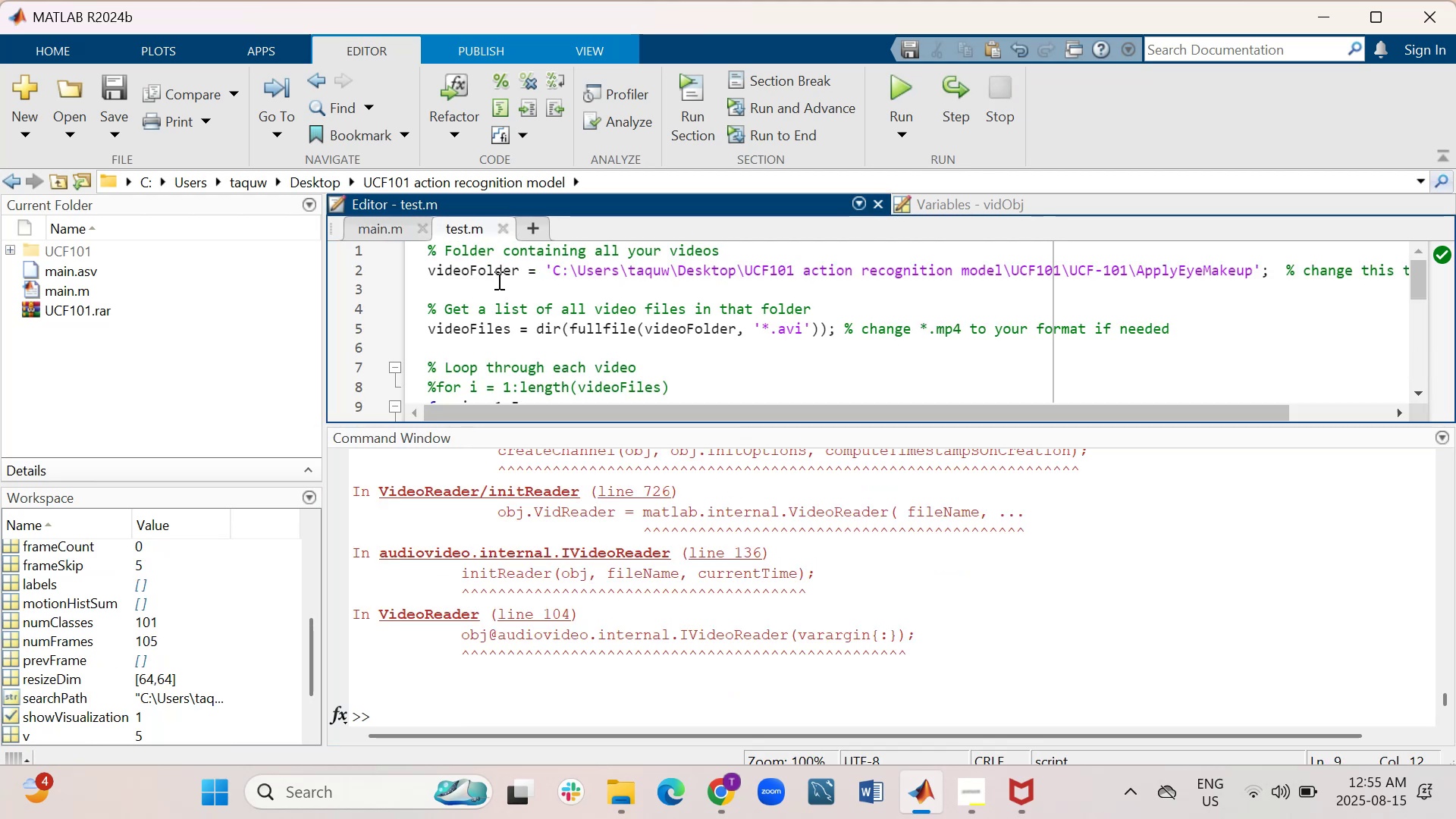 
left_click_drag(start_coordinate=[686, 423], to_coordinate=[679, 688])
 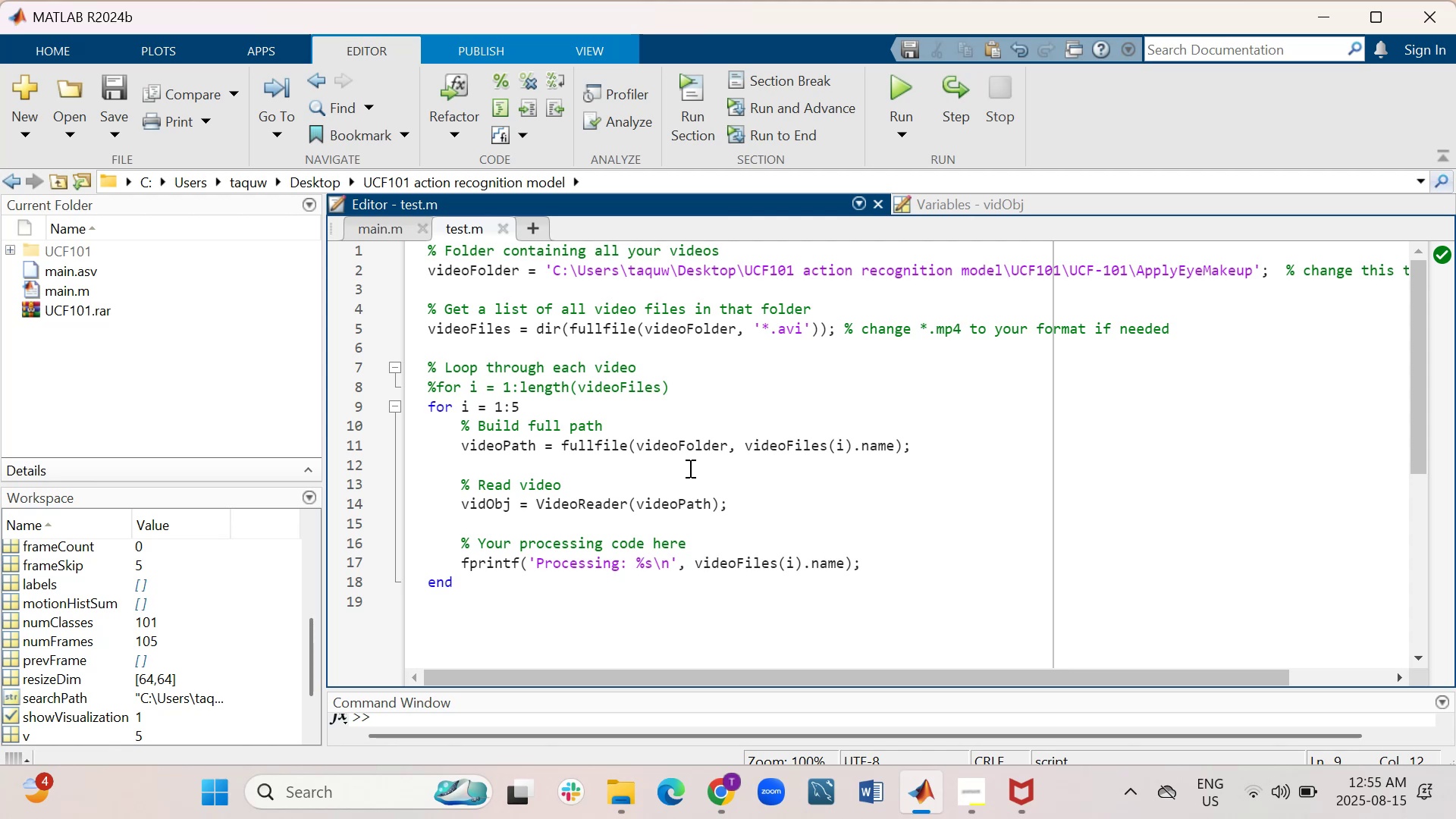 
wait(10.86)
 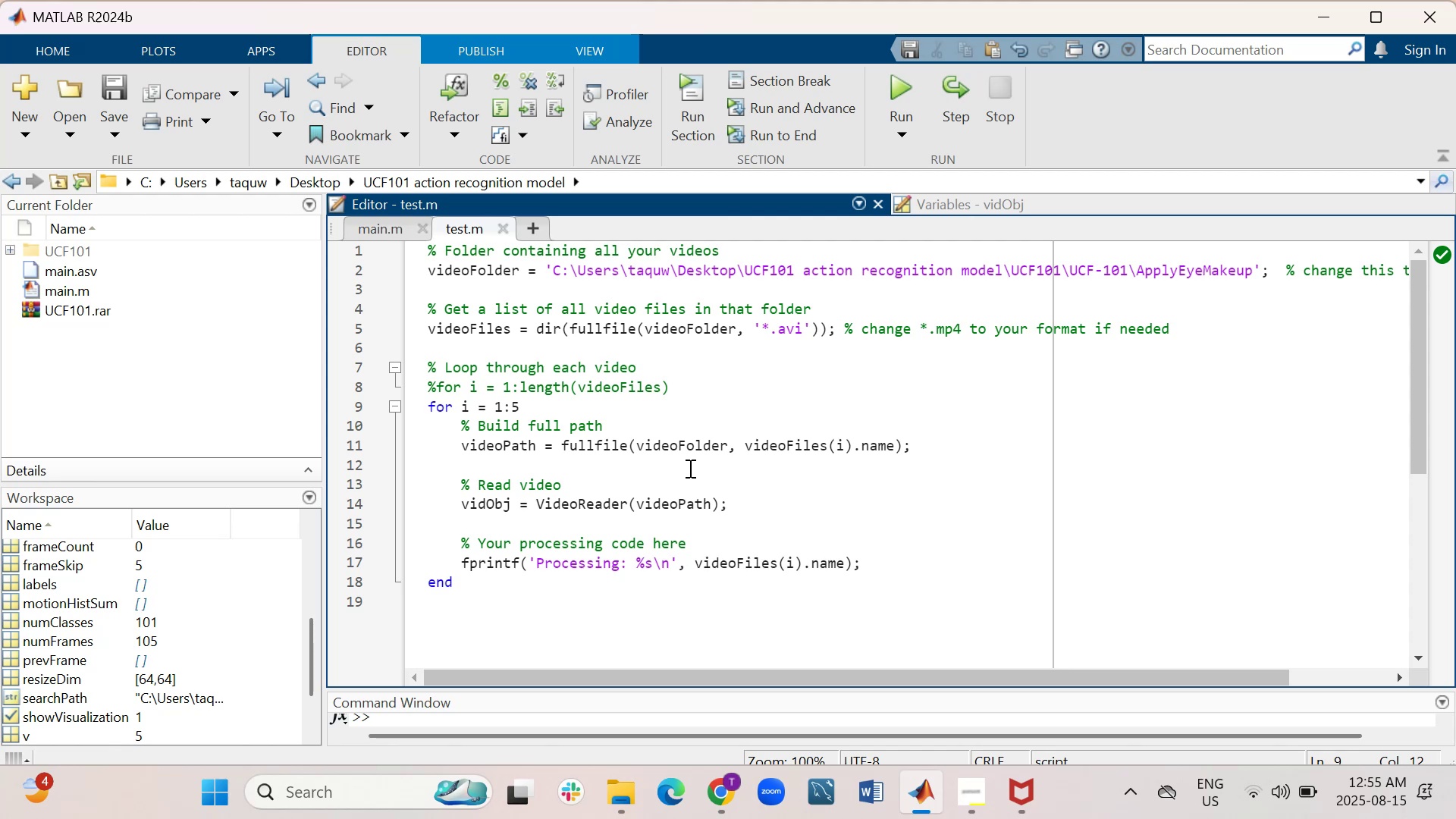 
scroll: coordinate [689, 468], scroll_direction: up, amount: 1.0
 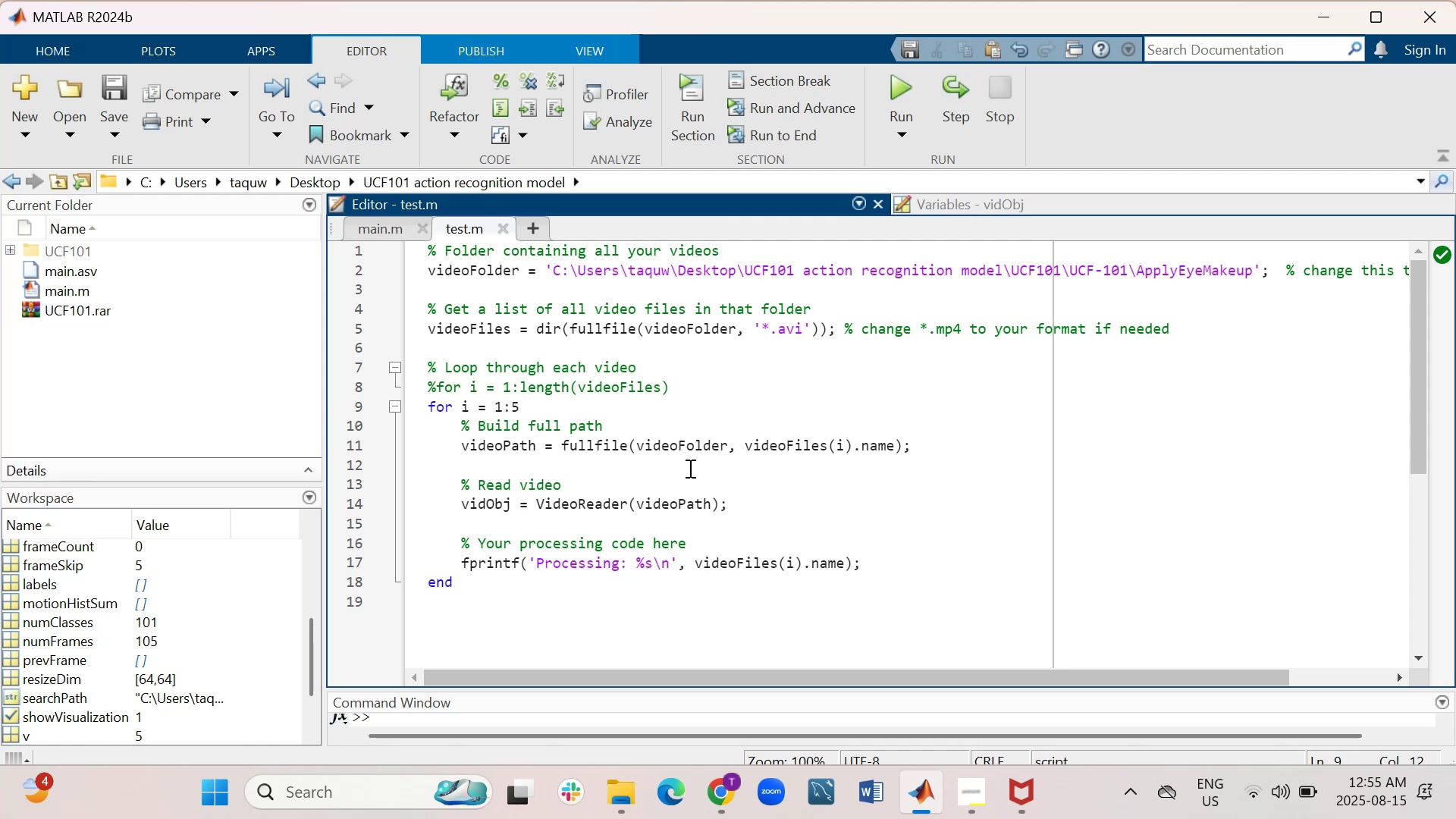 
wait(8.33)
 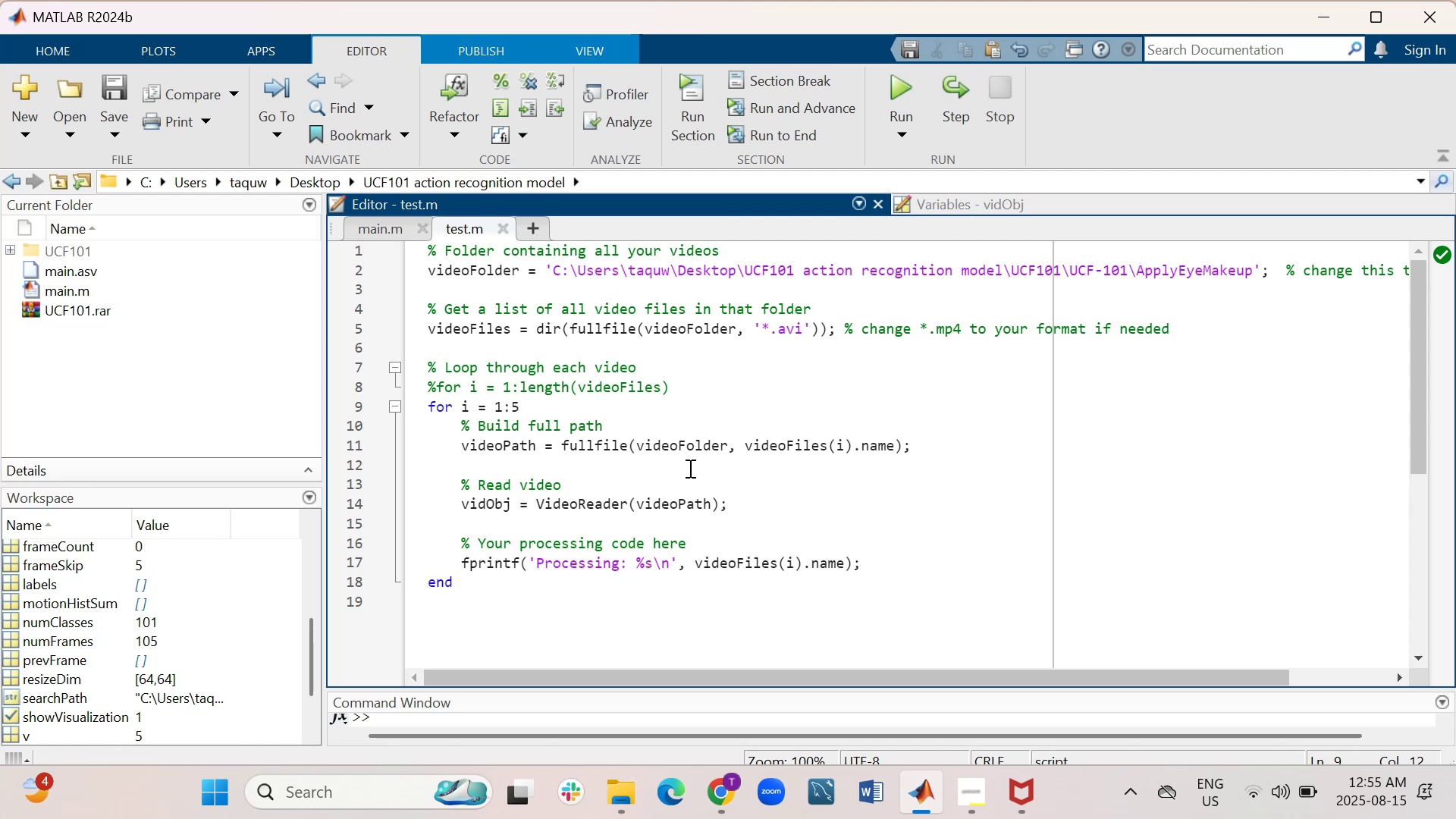 
left_click_drag(start_coordinate=[460, 592], to_coordinate=[429, 247])
 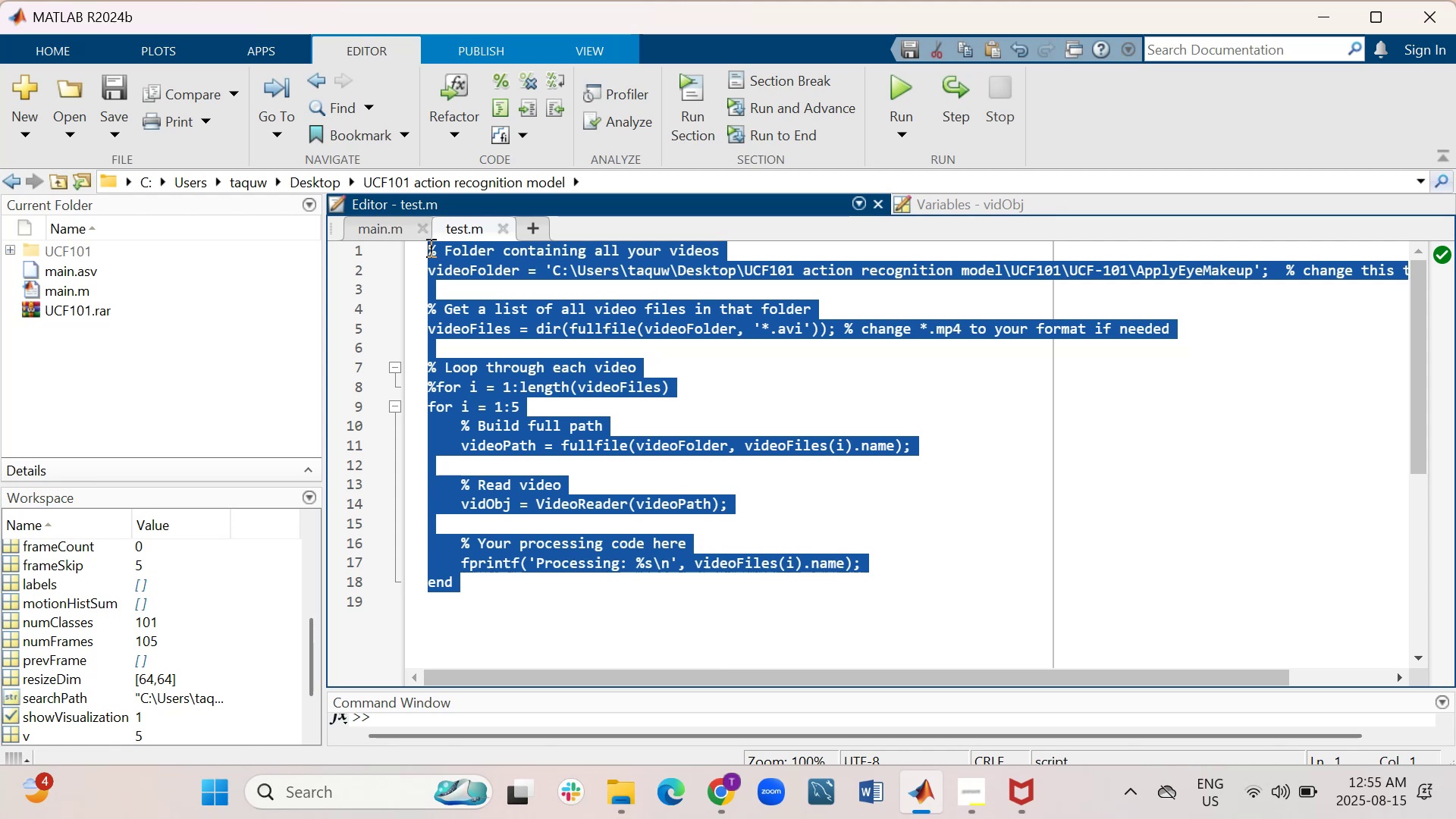 
scroll: coordinate [429, 247], scroll_direction: up, amount: 1.0
 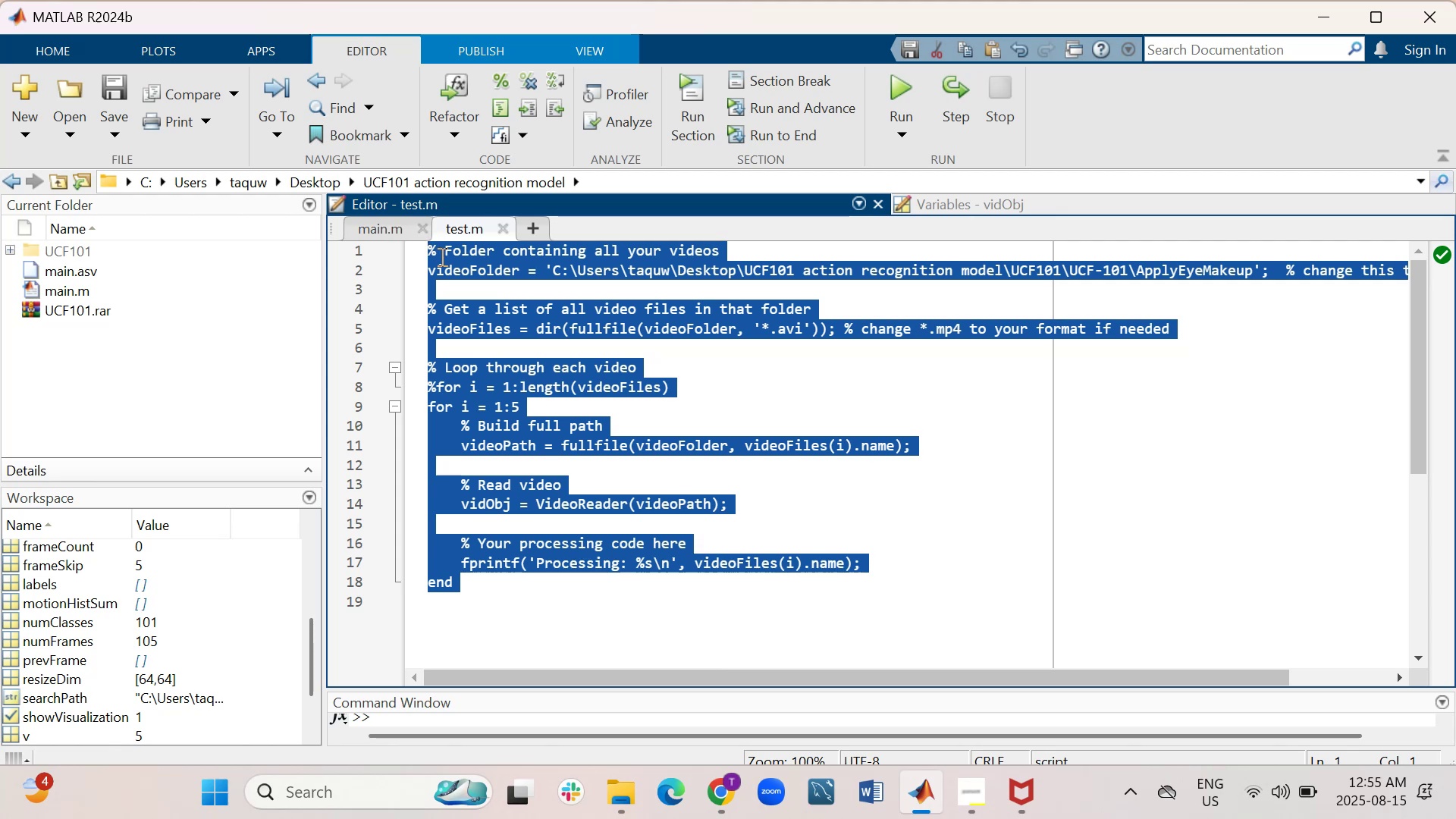 
key(Backspace)
 